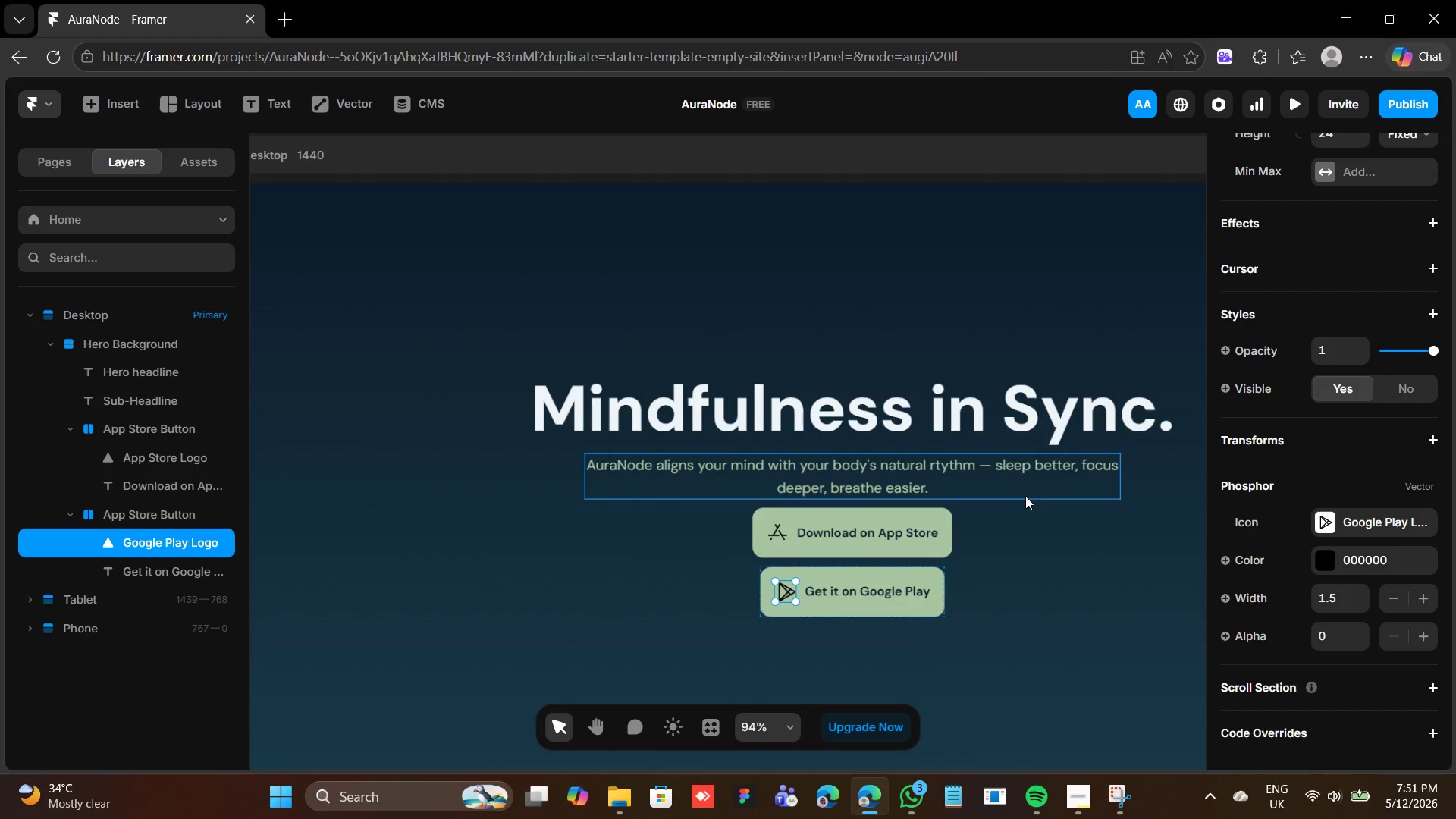 
wait(9.64)
 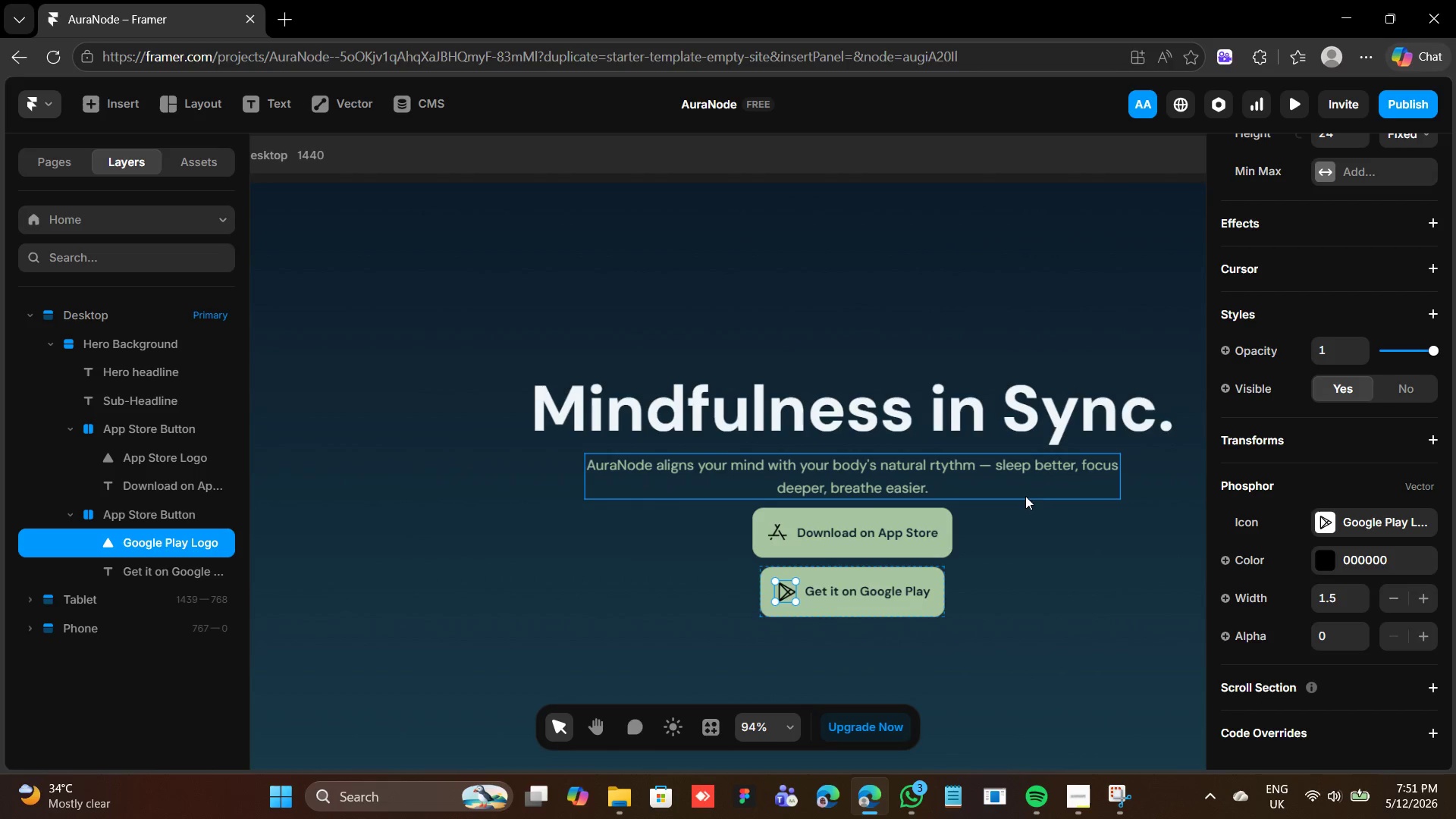 
hold_key(key=ShiftLeft, duration=0.41)
 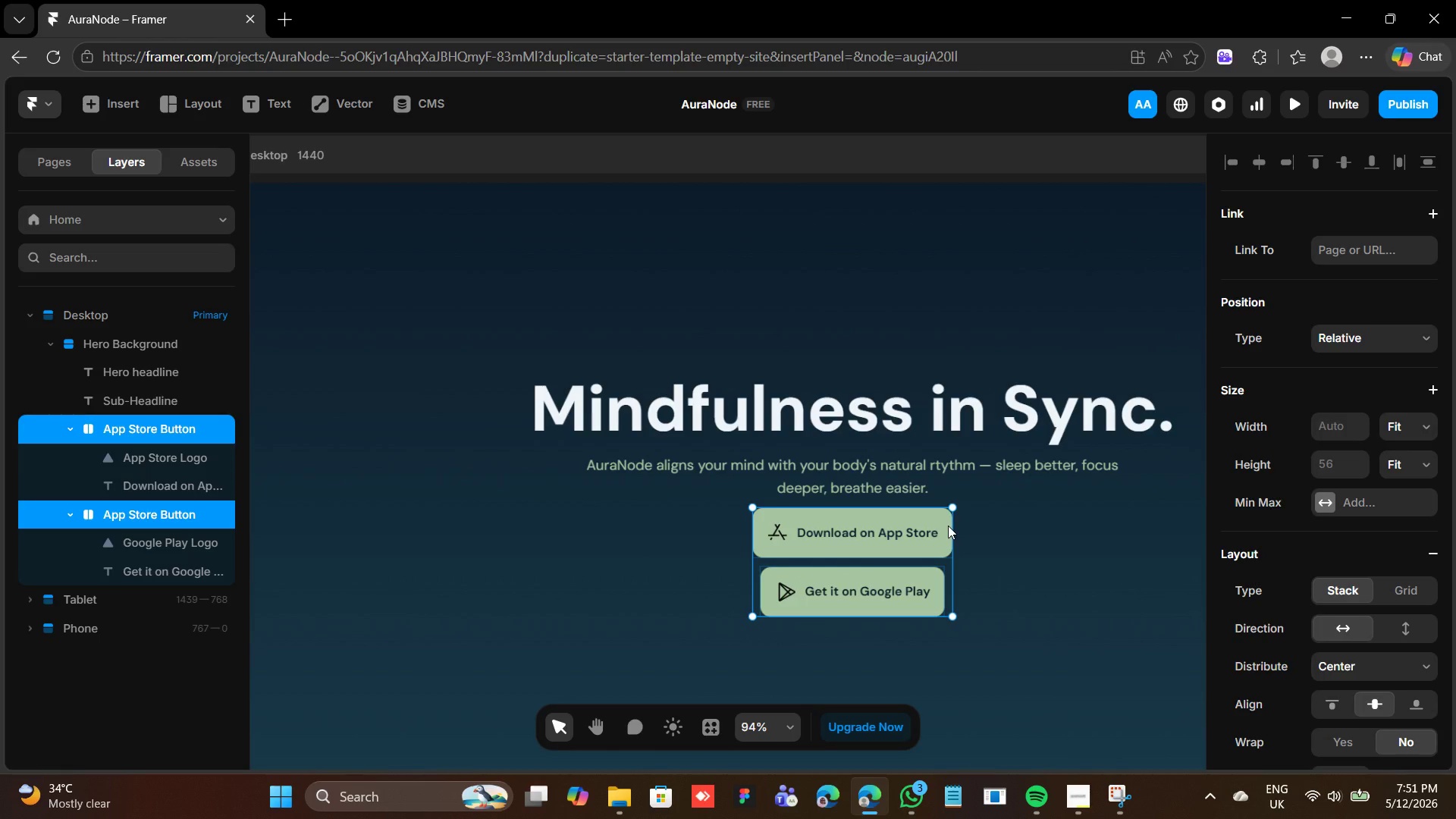 
key(Shift+A)
 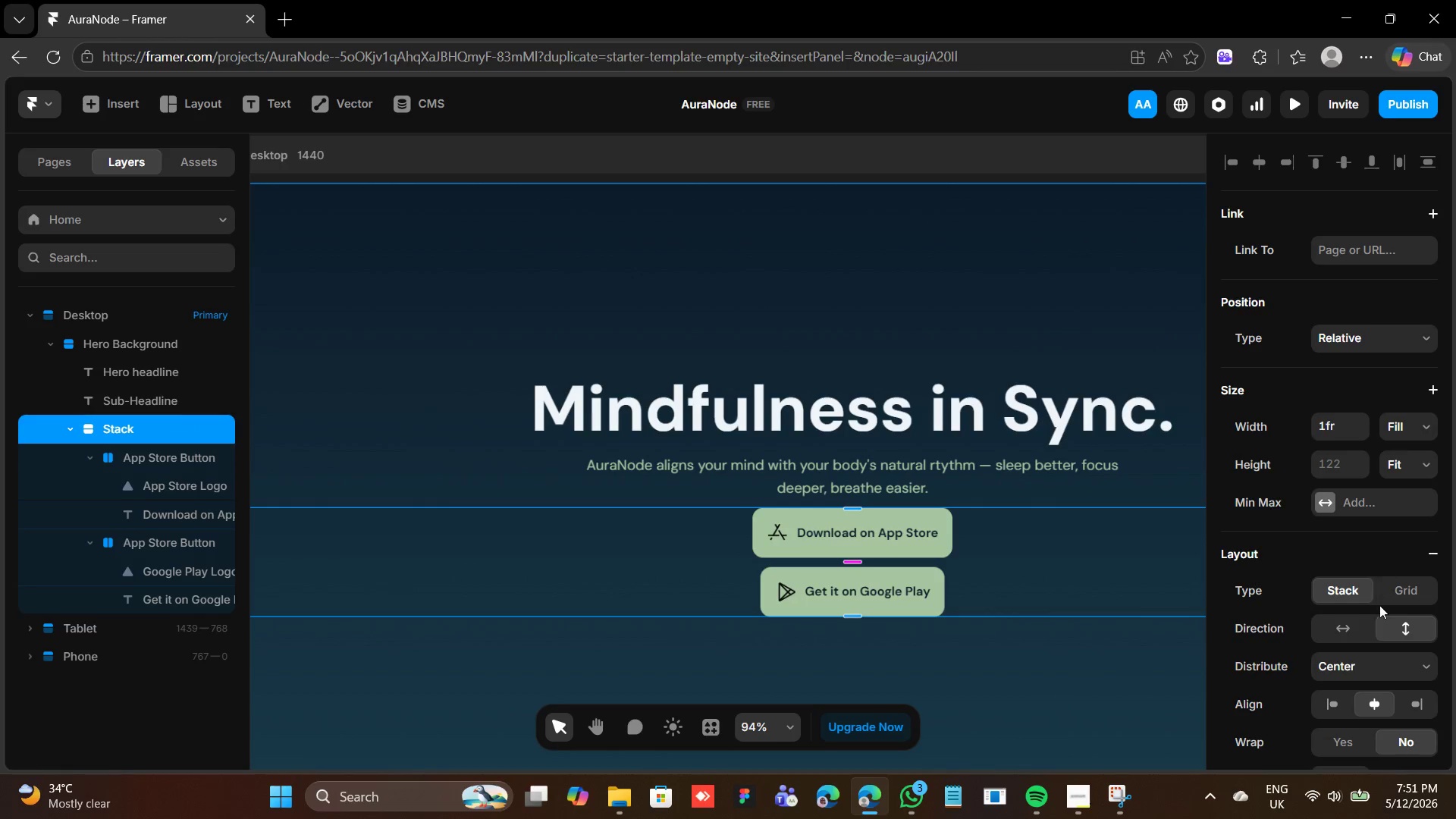 
left_click([1347, 626])
 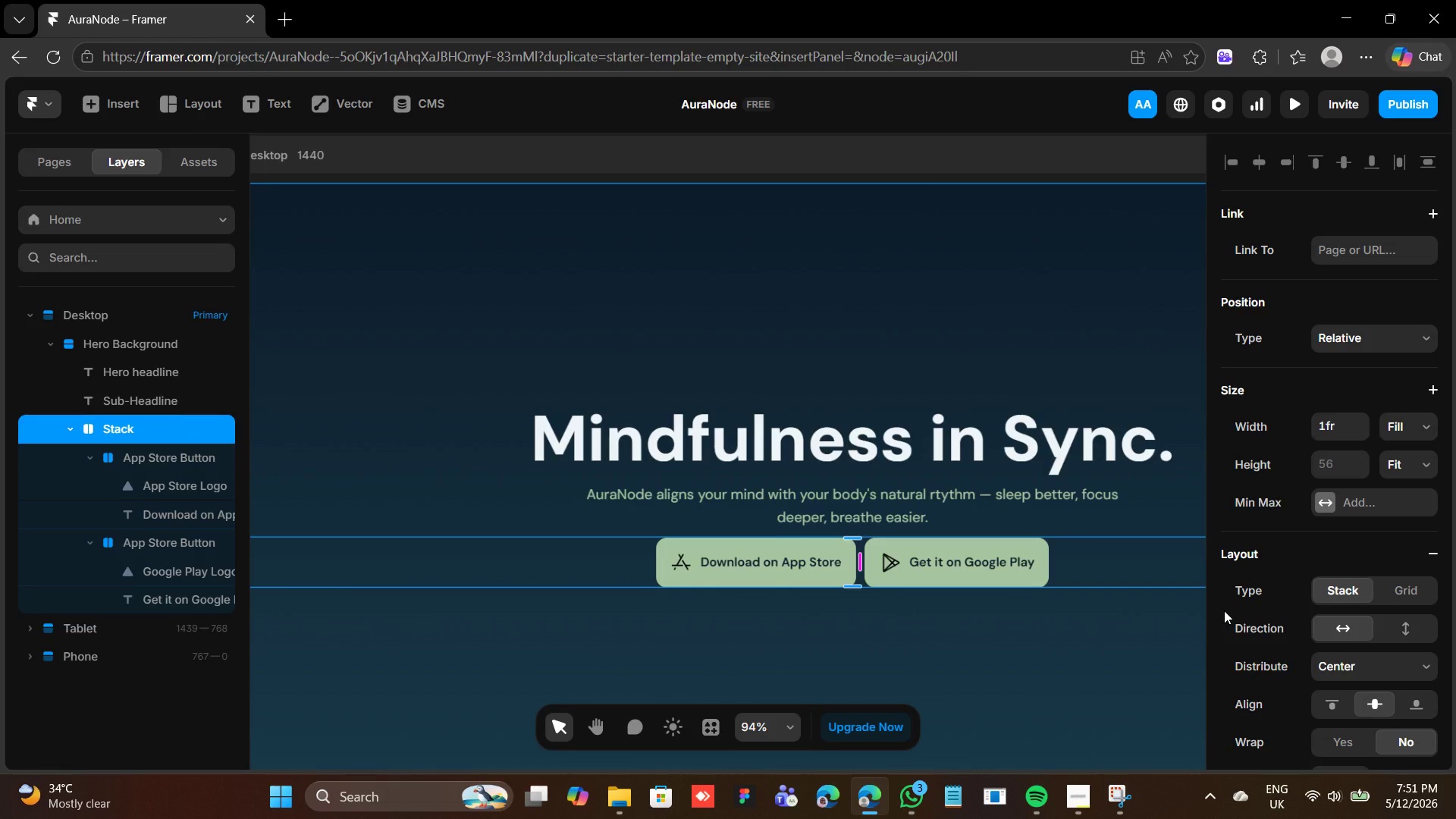 
wait(9.23)
 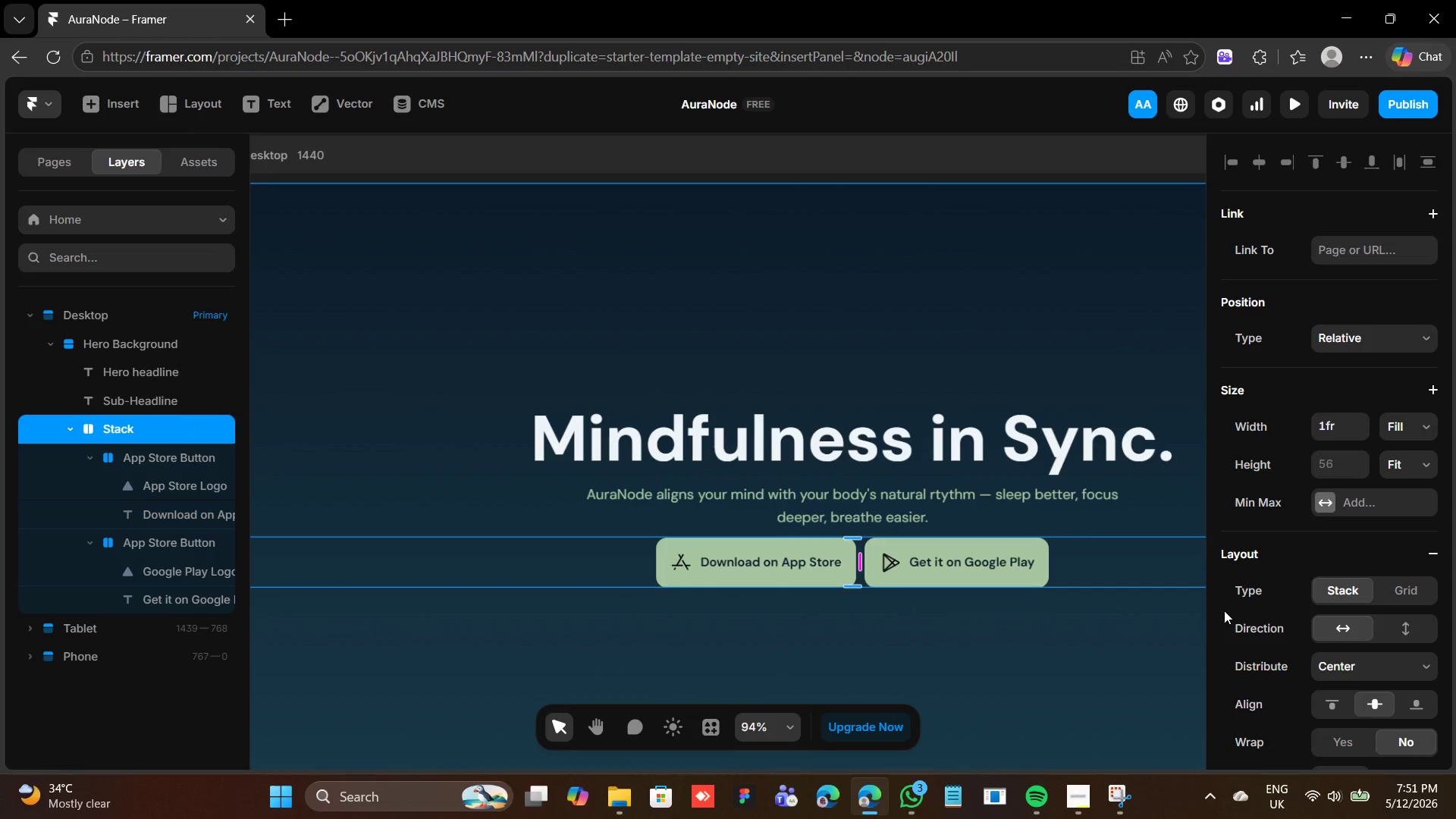 
left_click([1103, 334])
 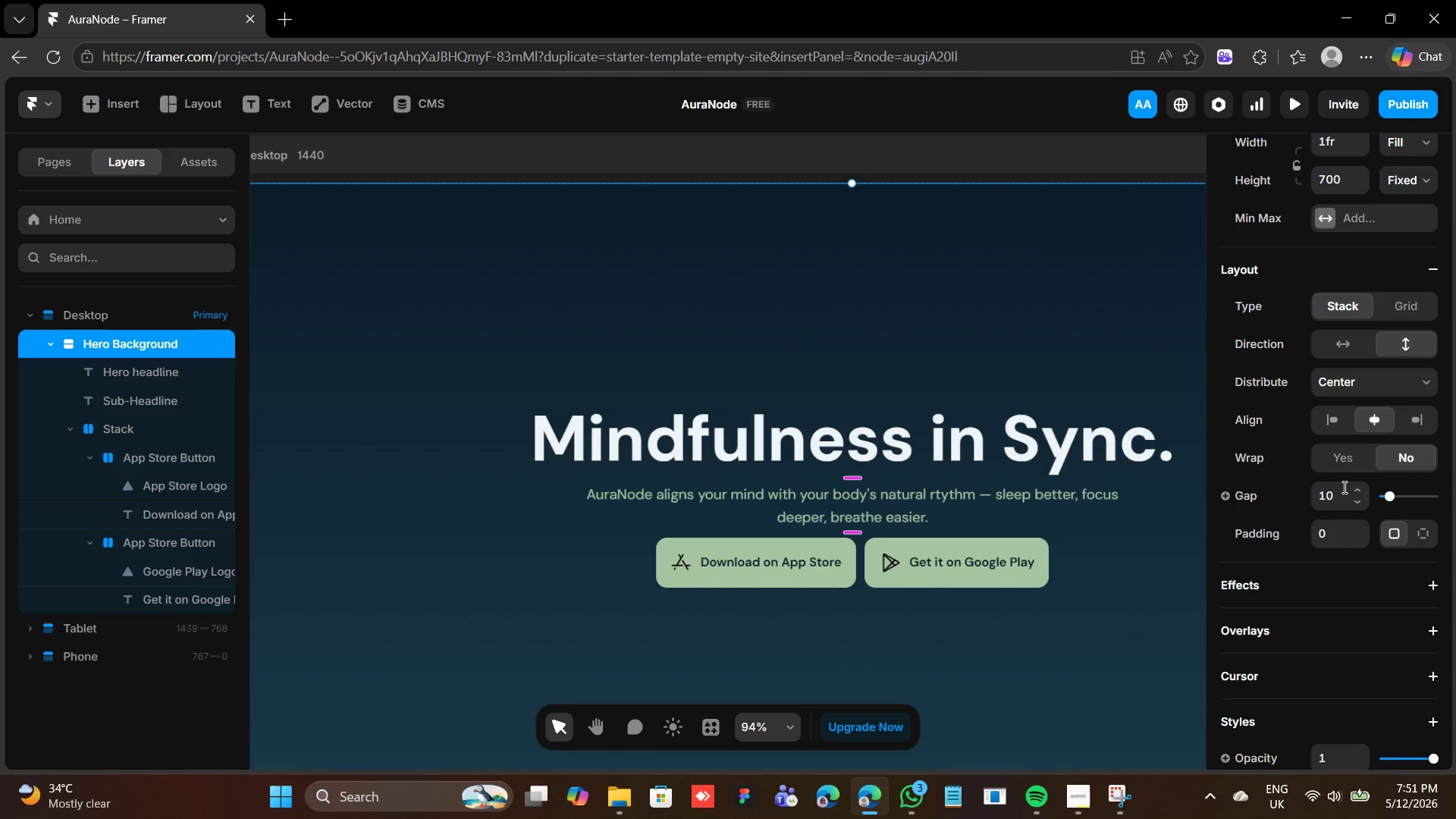 
left_click([1335, 502])
 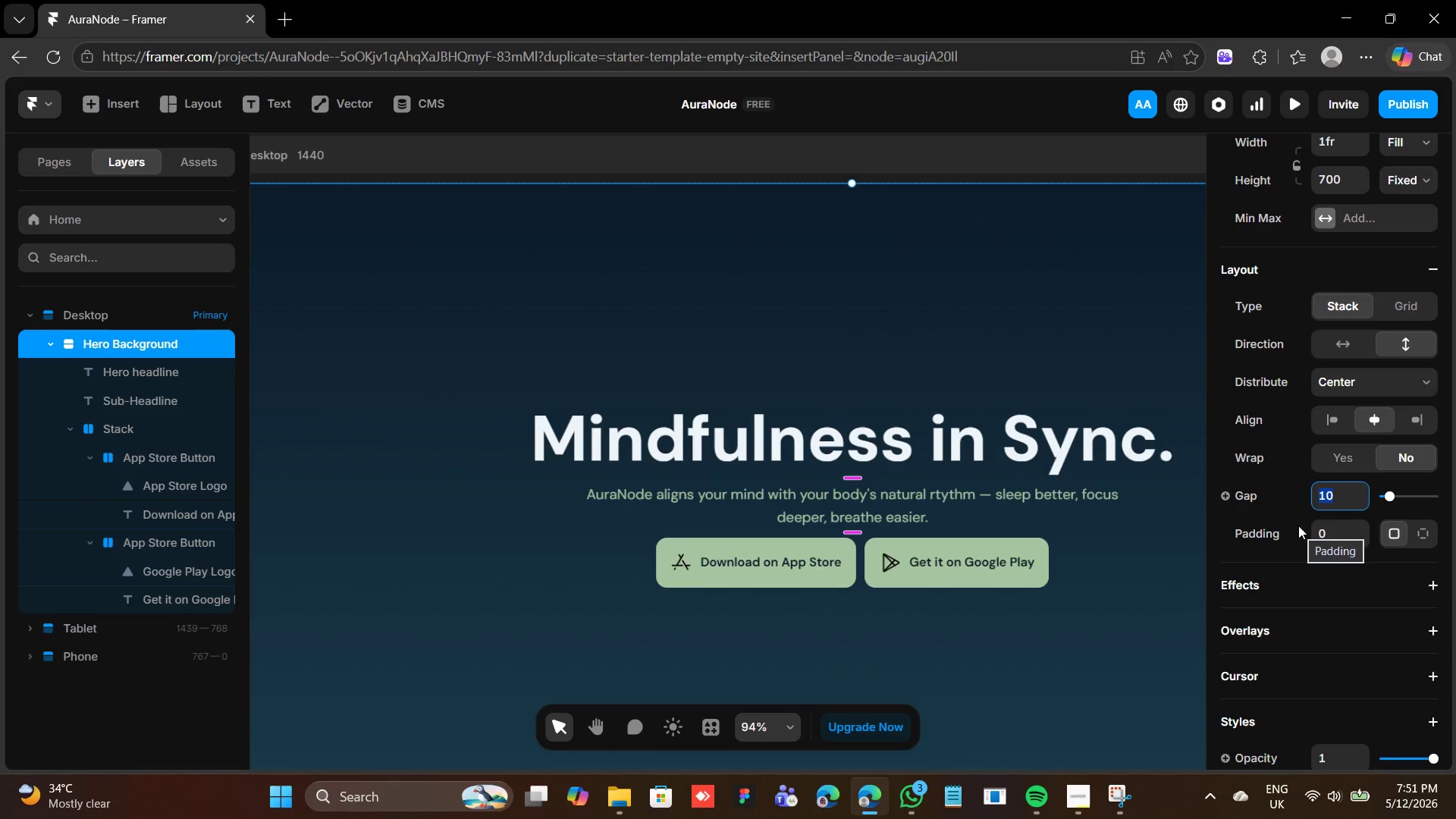 
type(40)
 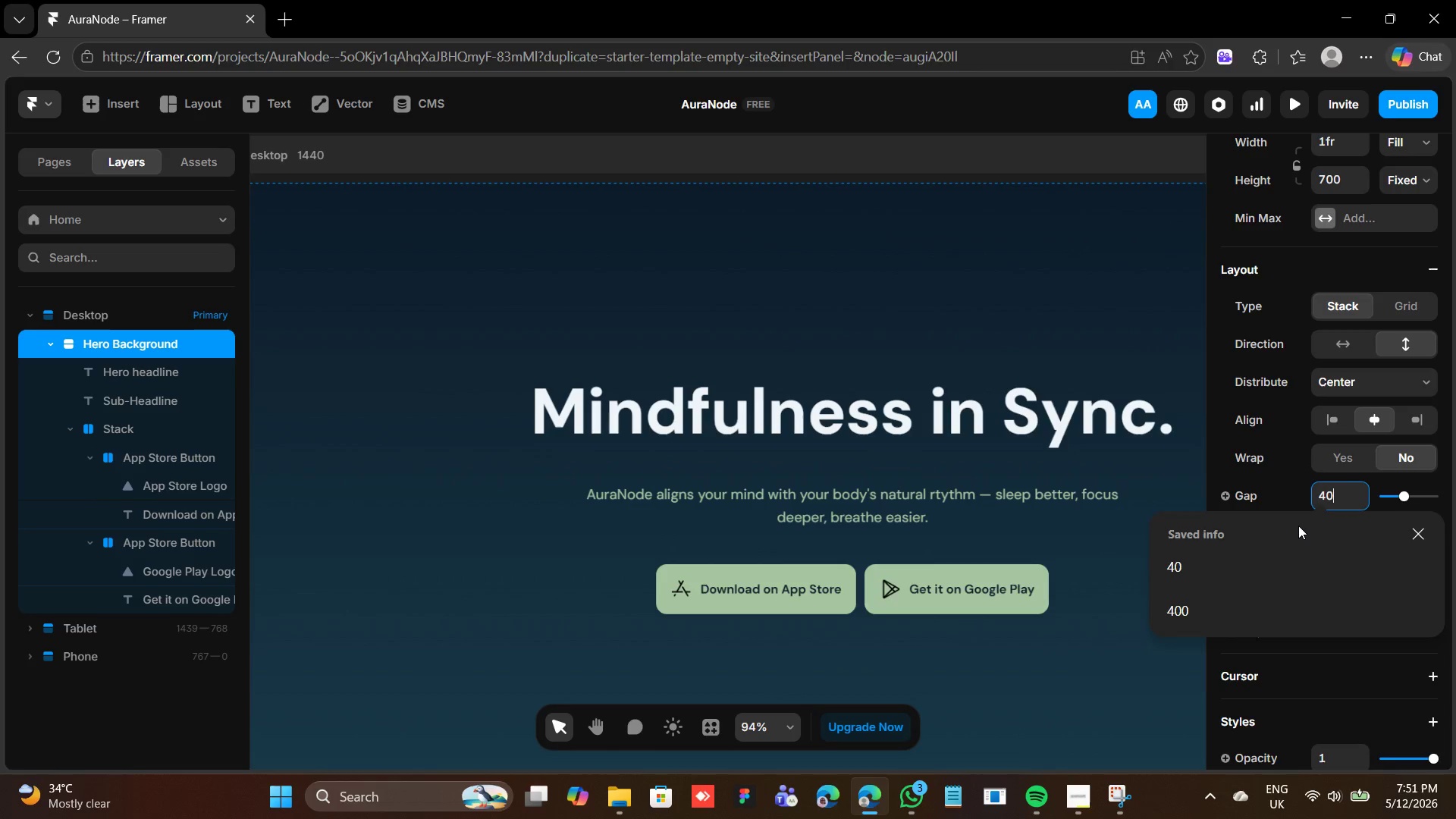 
key(Enter)
 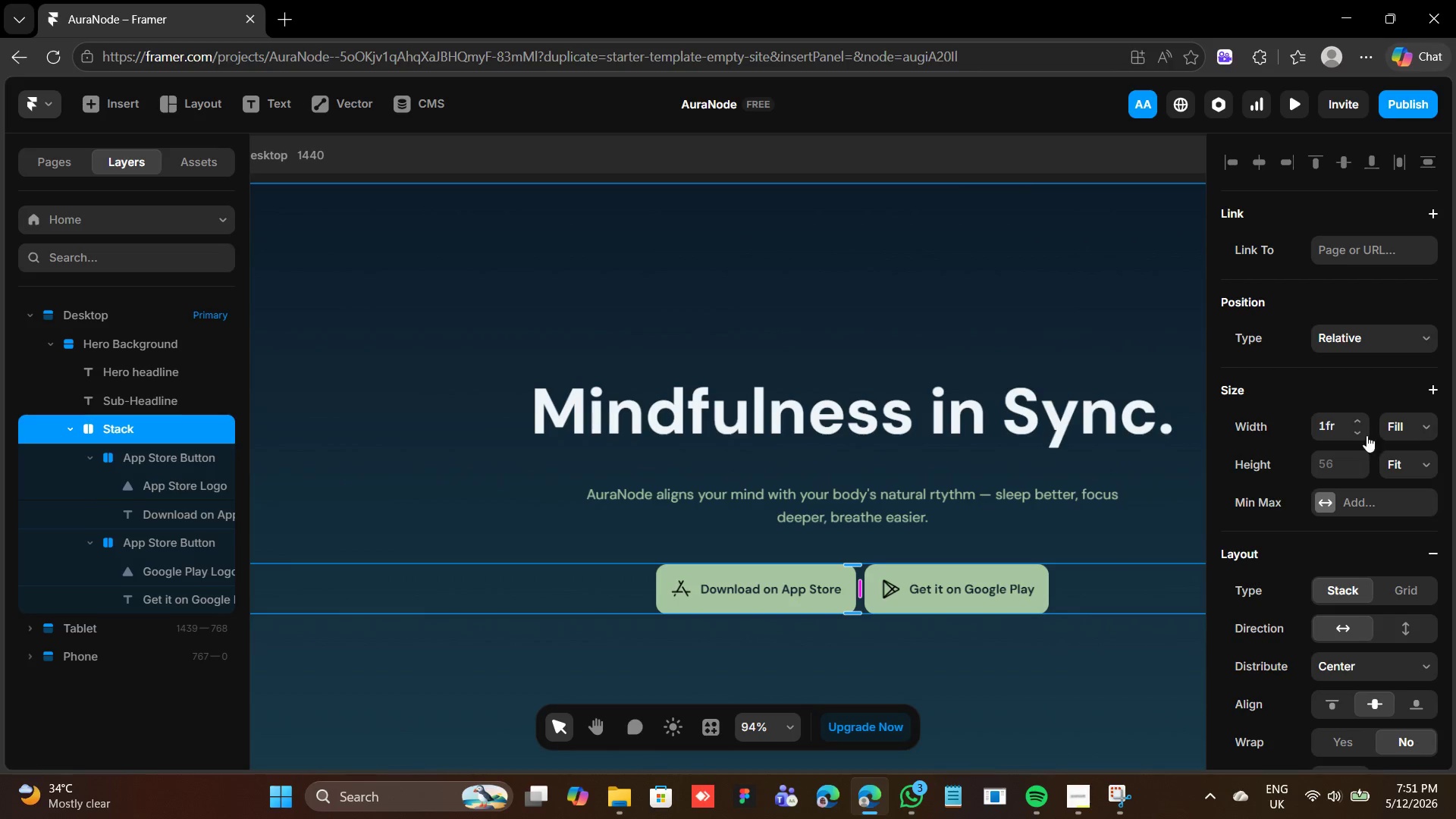 
wait(9.12)
 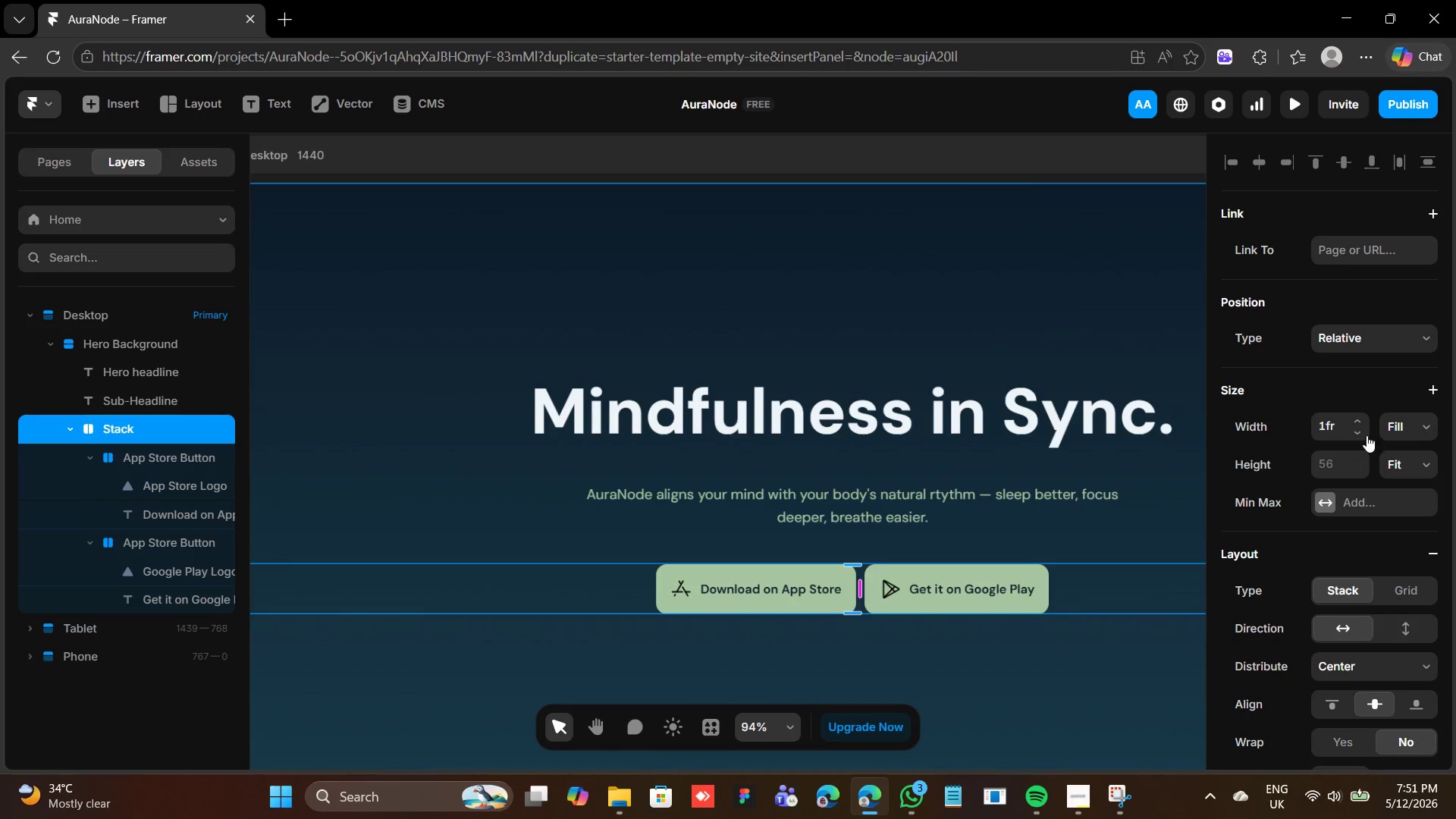 
left_click([956, 572])
 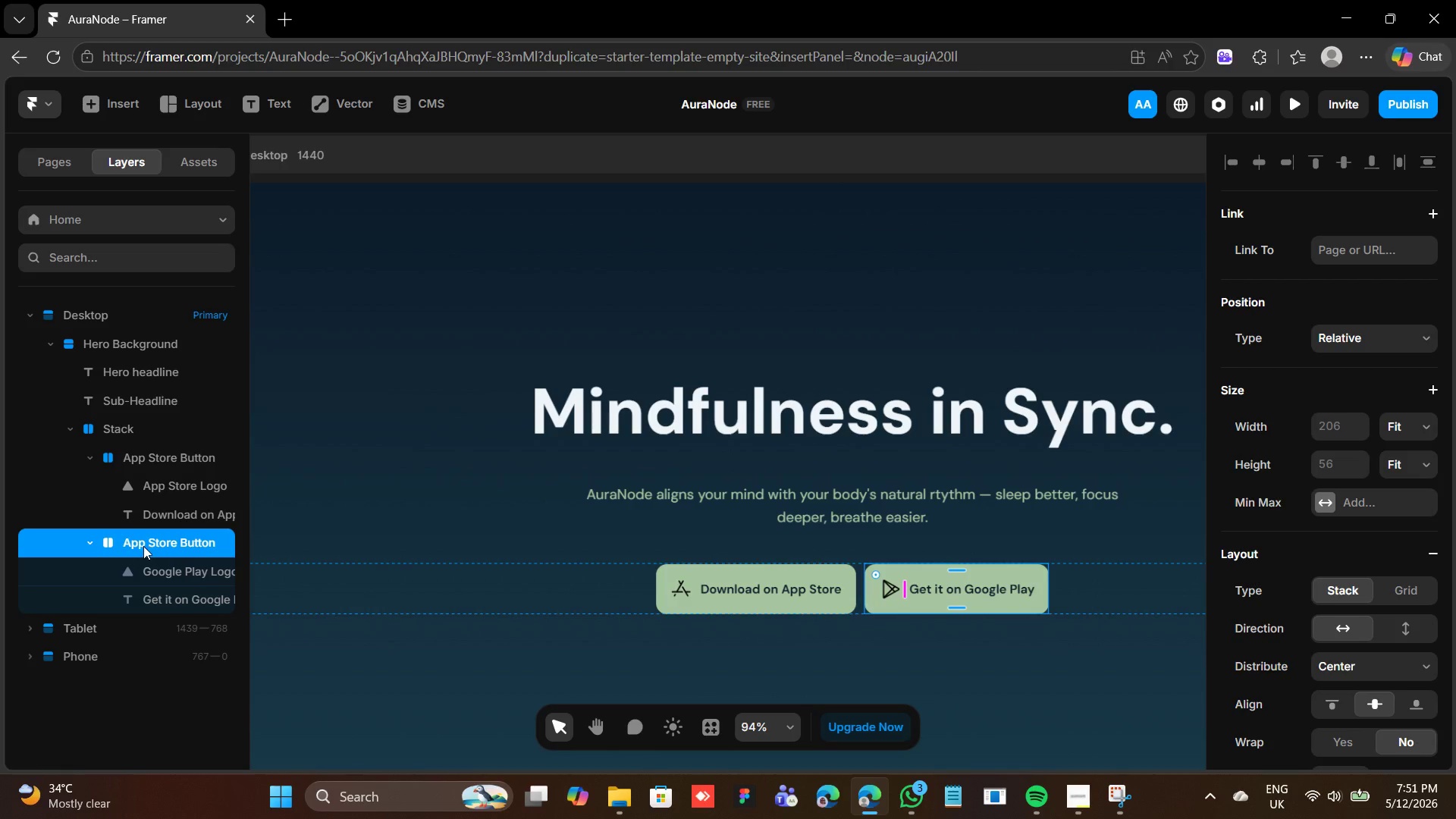 
double_click([134, 547])
 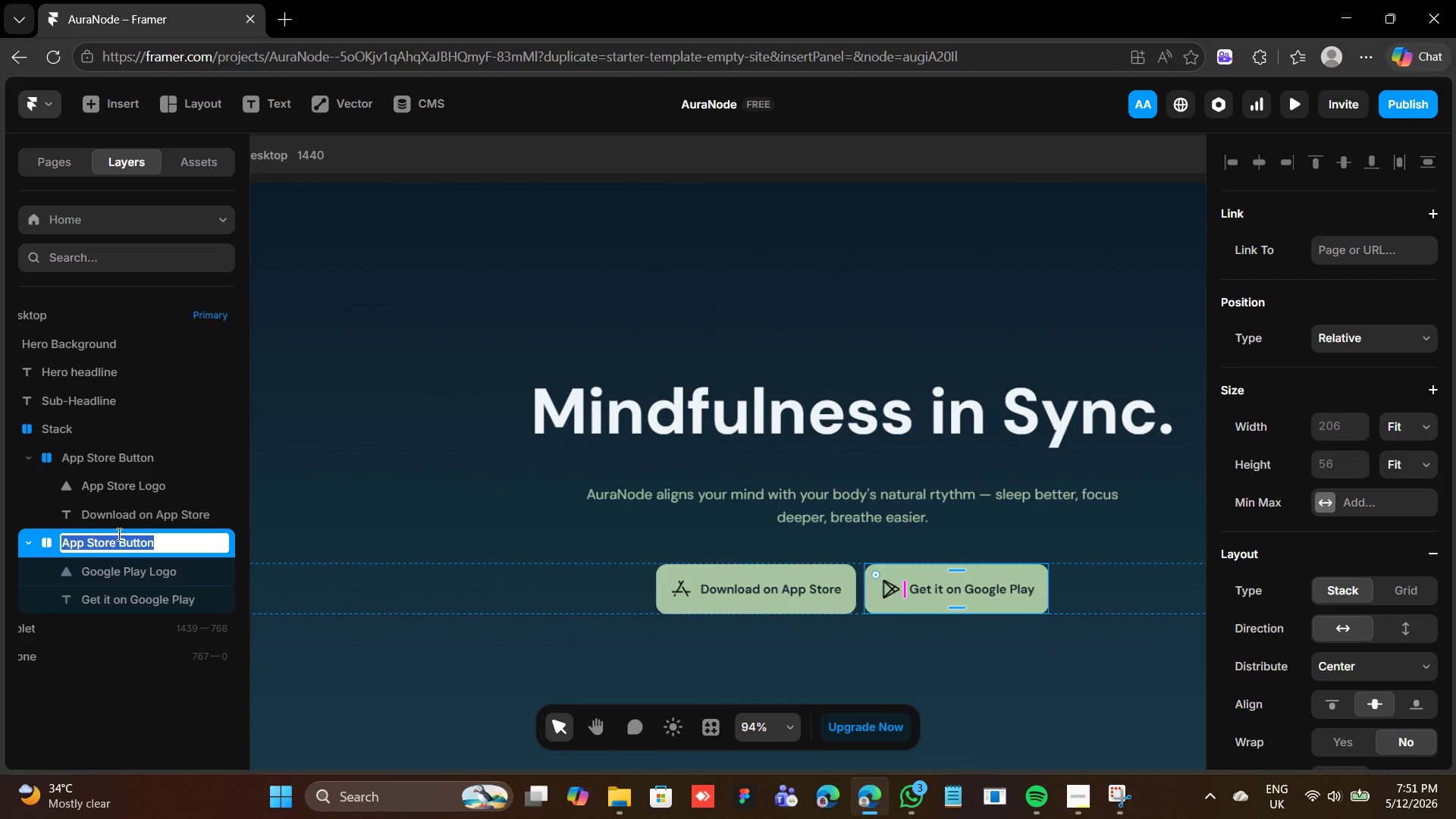 
left_click([107, 543])
 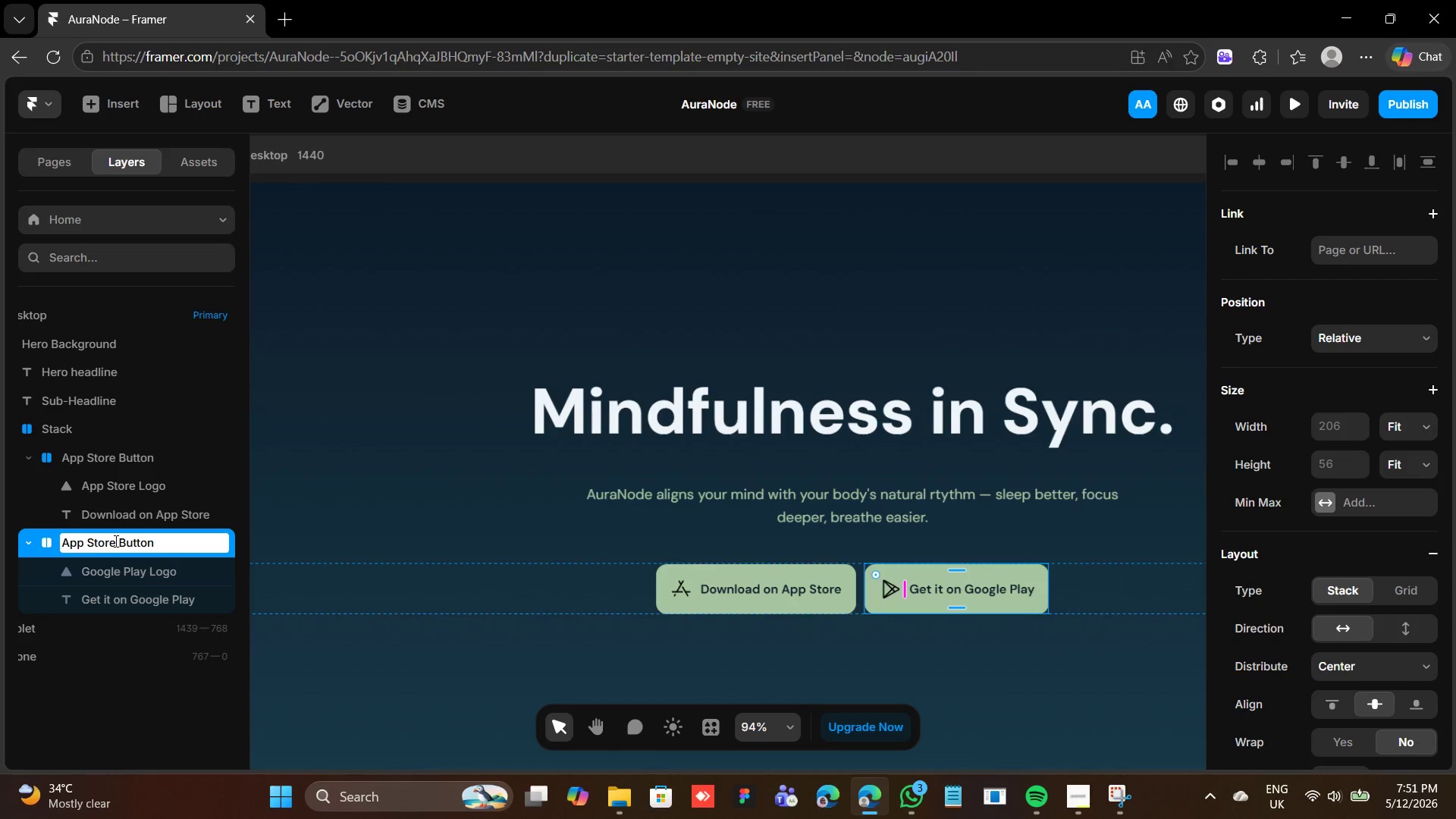 
left_click([115, 541])
 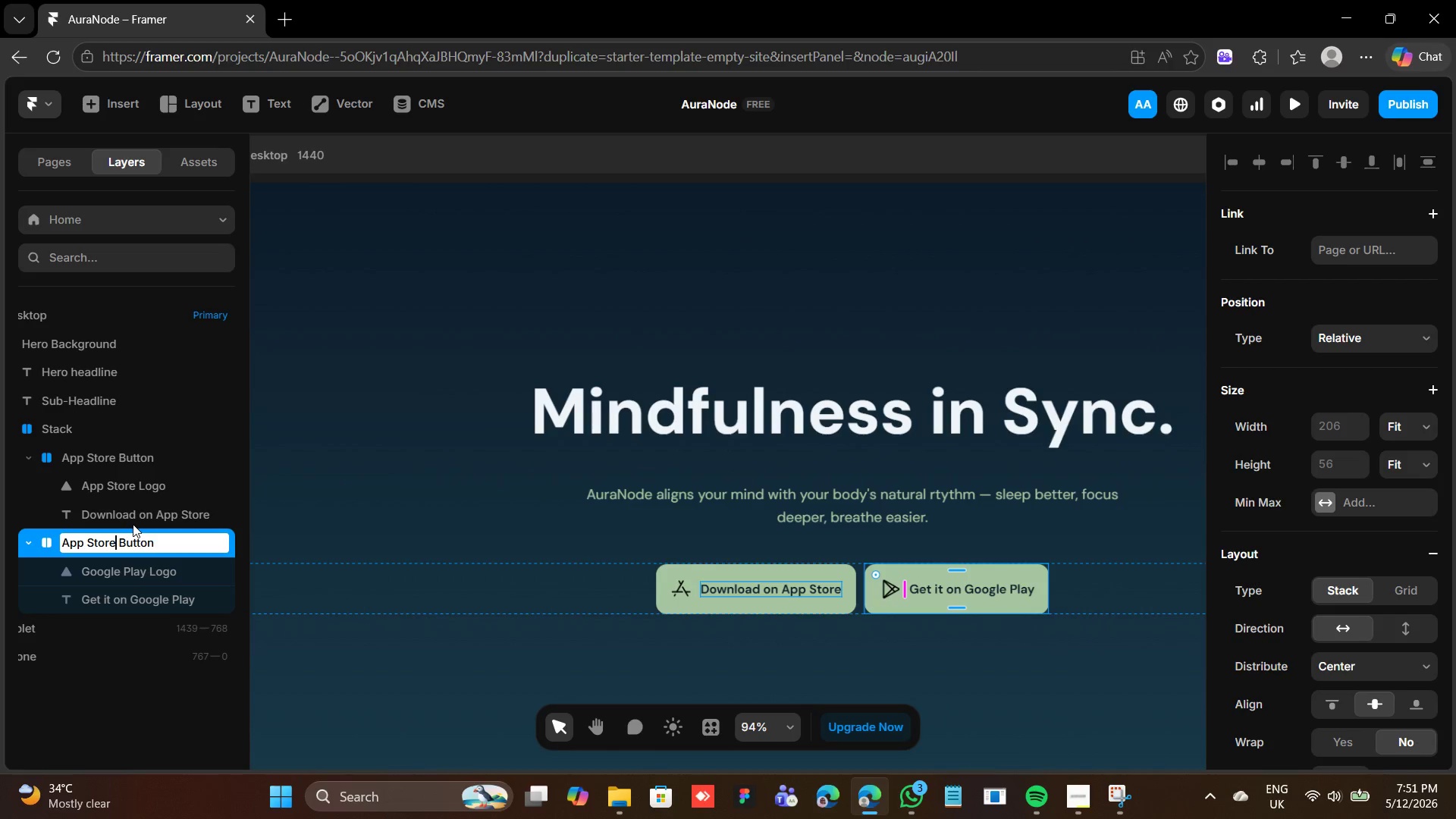 
hold_key(key=Backspace, duration=0.98)
 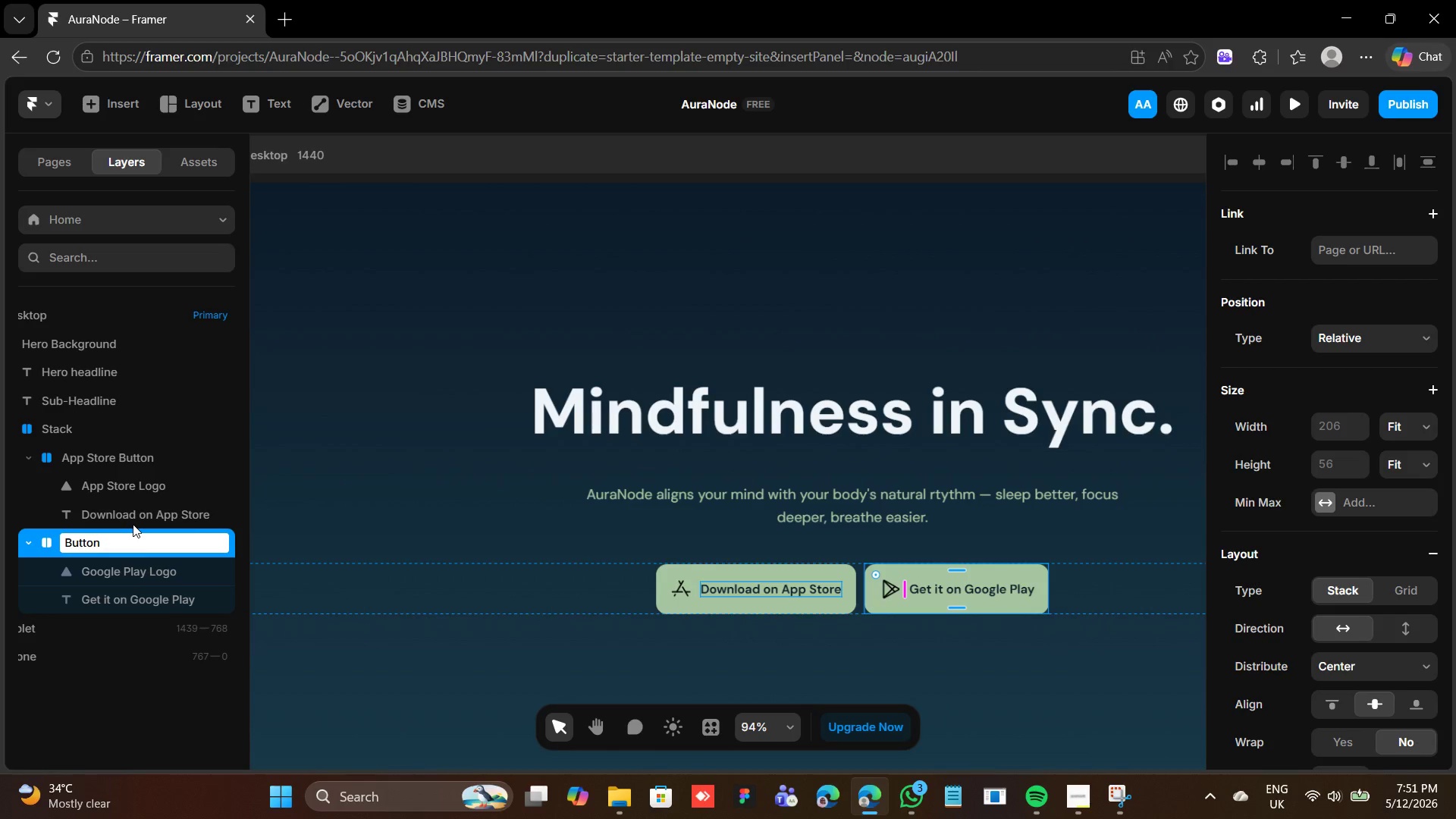 
hold_key(key=Backspace, duration=8.0)
 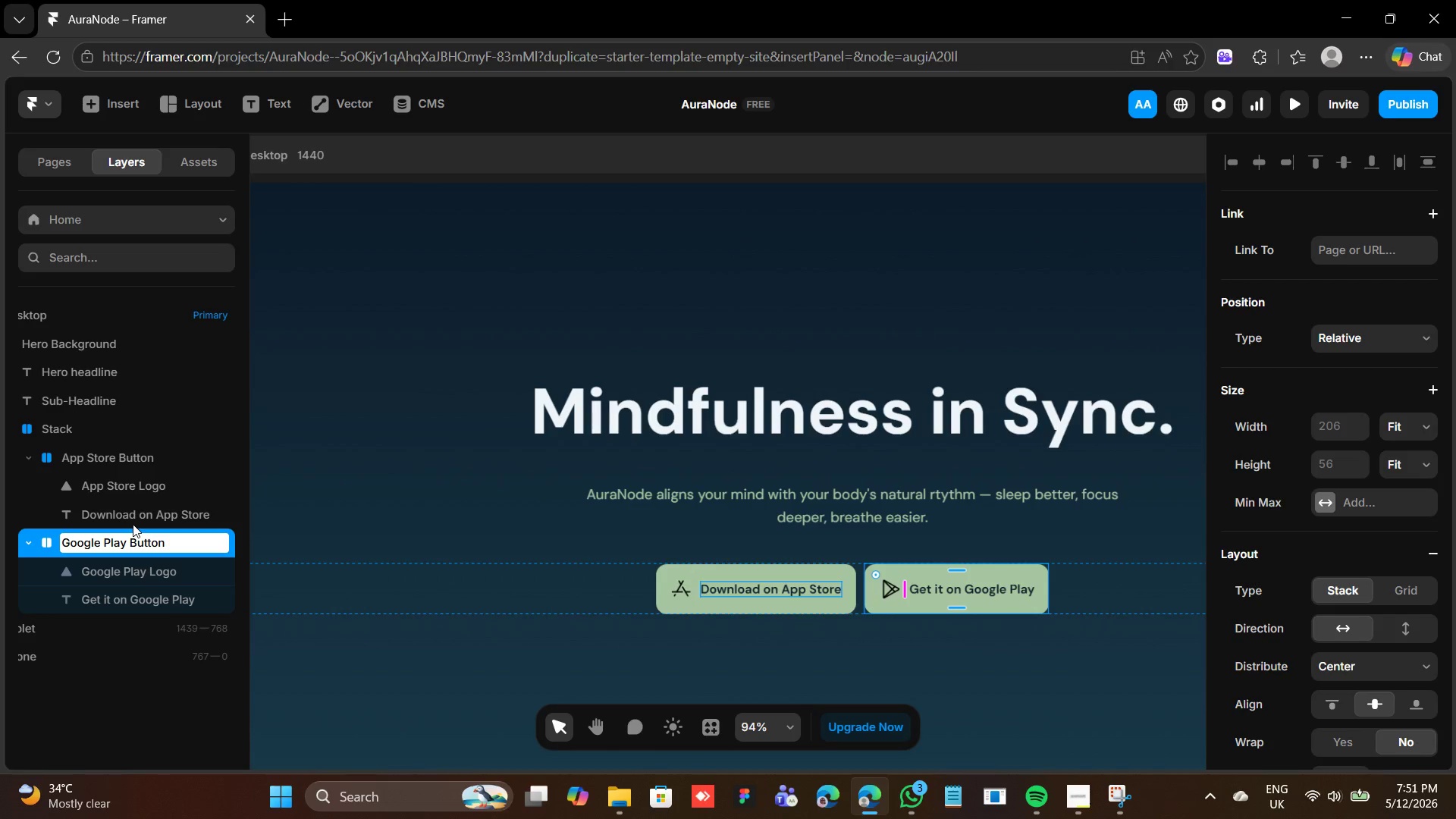 
type(Google Play )
 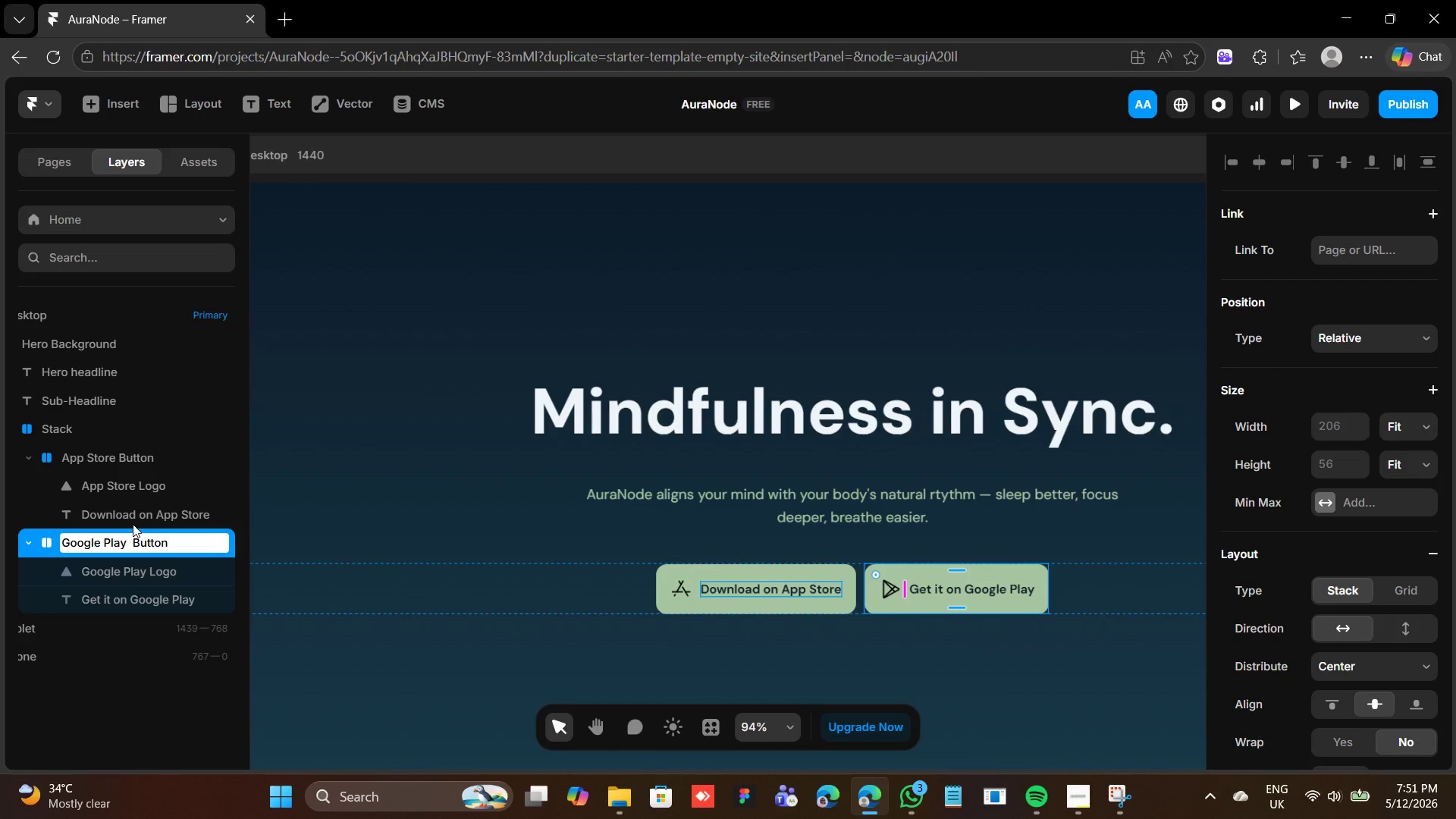 
key(Enter)
 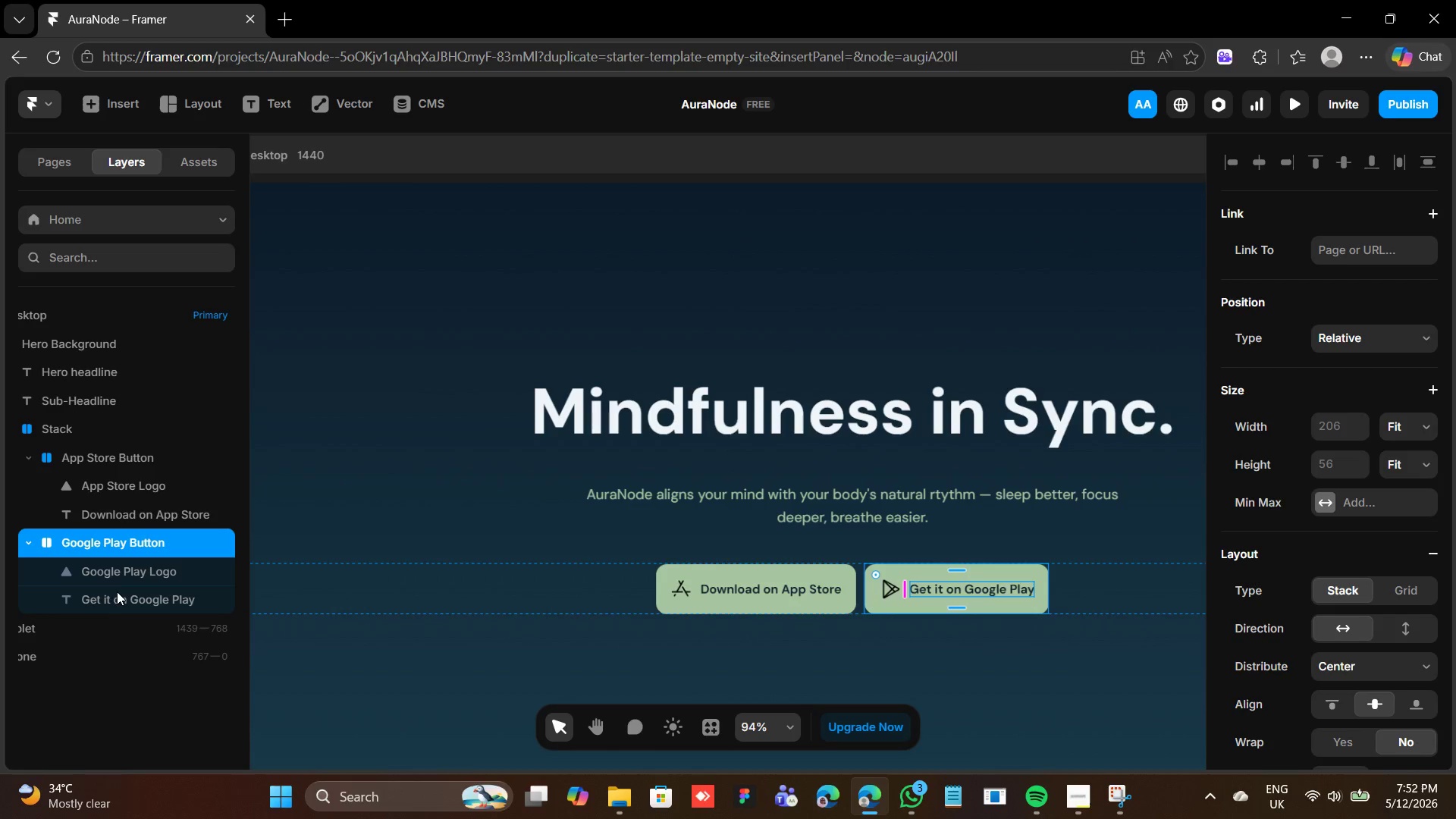 
left_click([117, 582])
 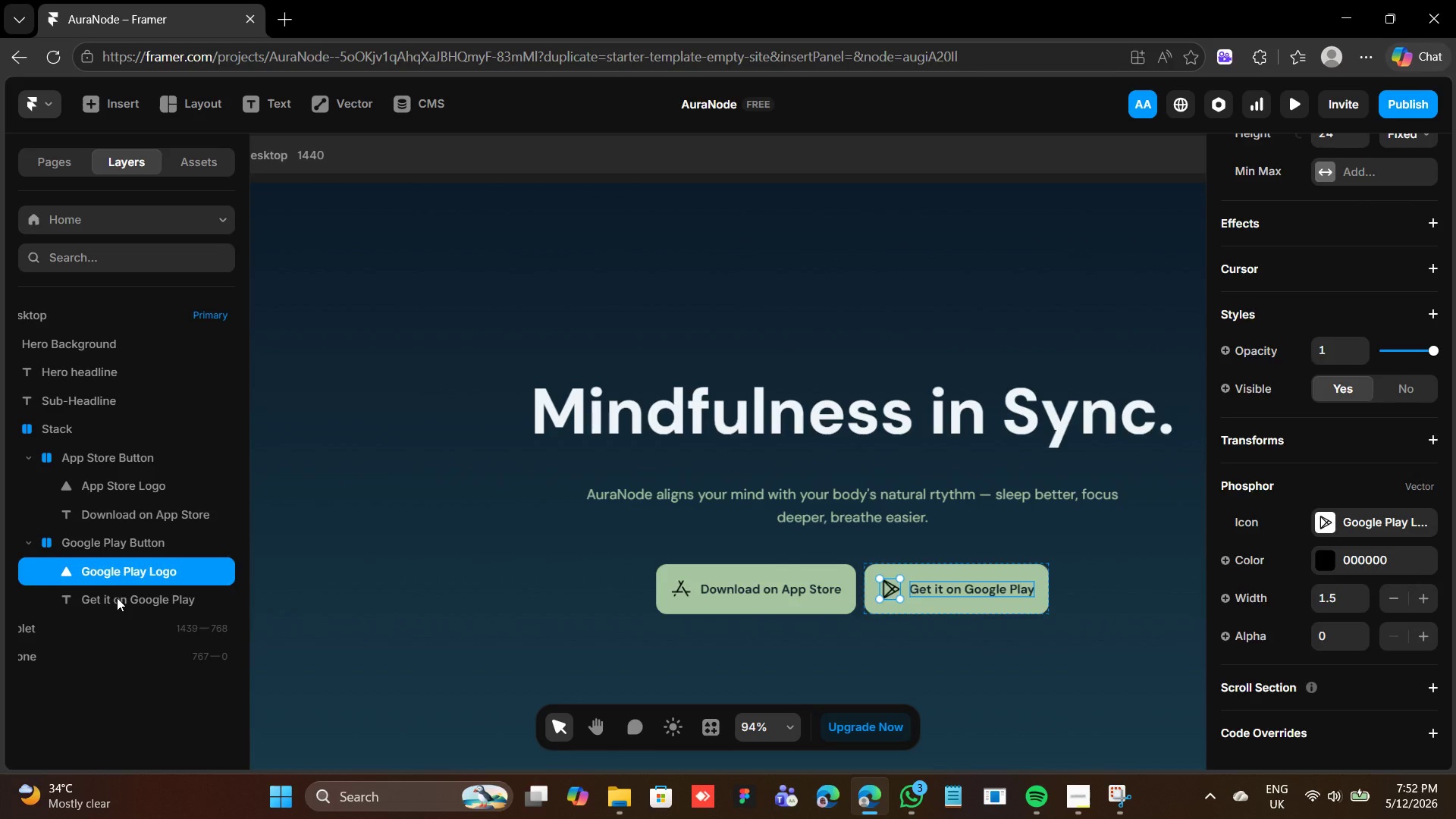 
left_click([117, 598])
 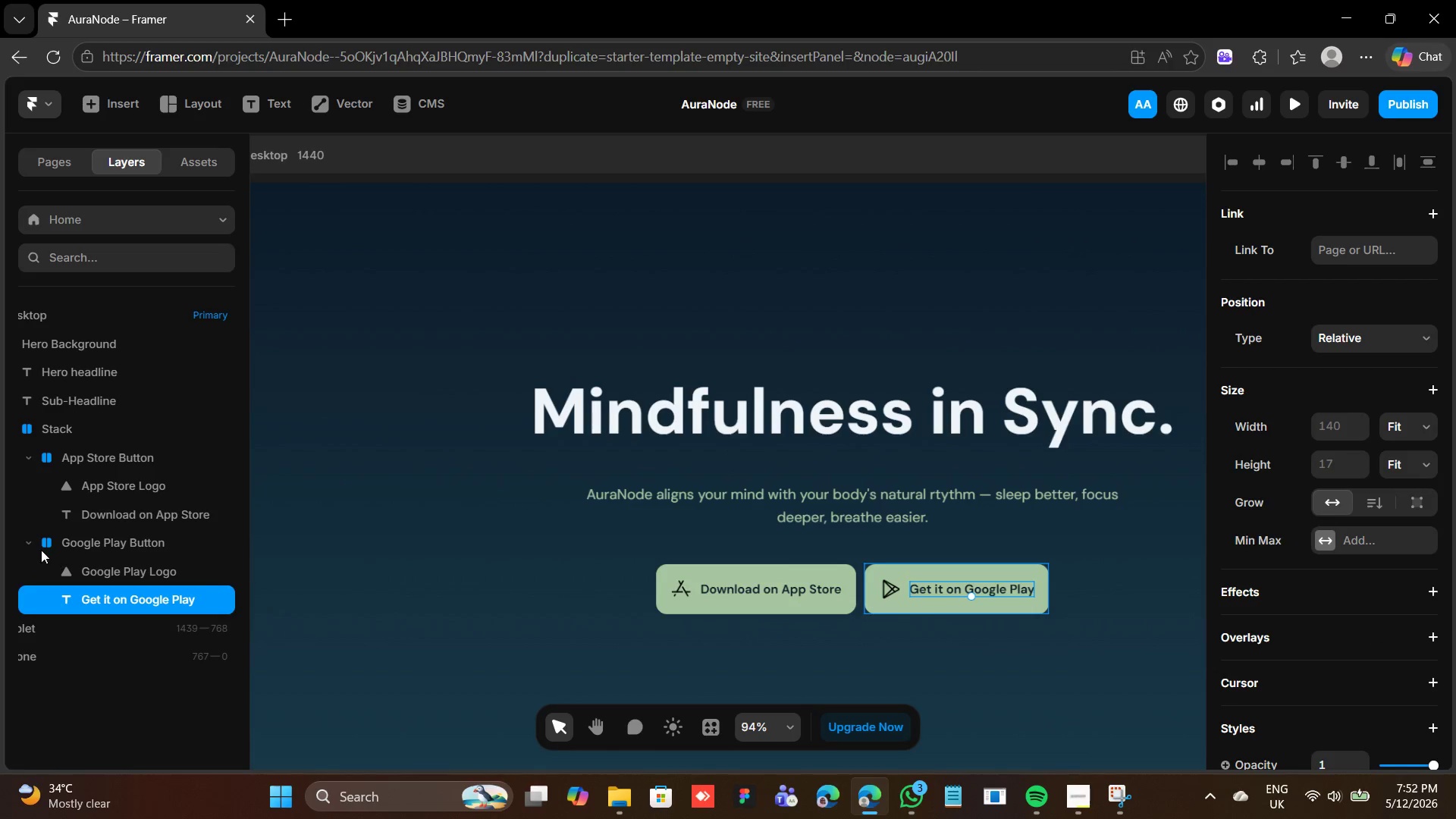 
left_click([24, 541])
 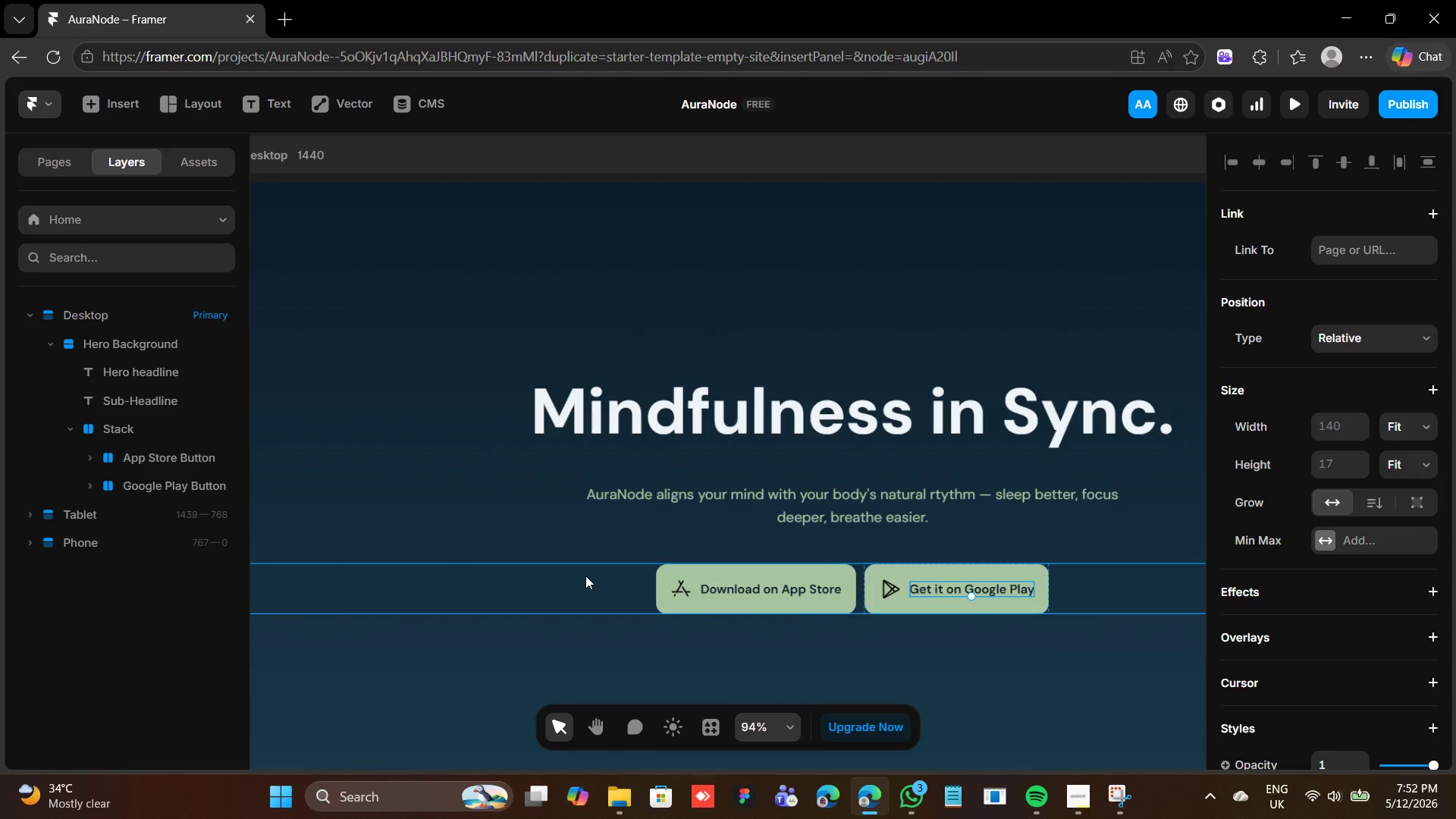 
wait(5.73)
 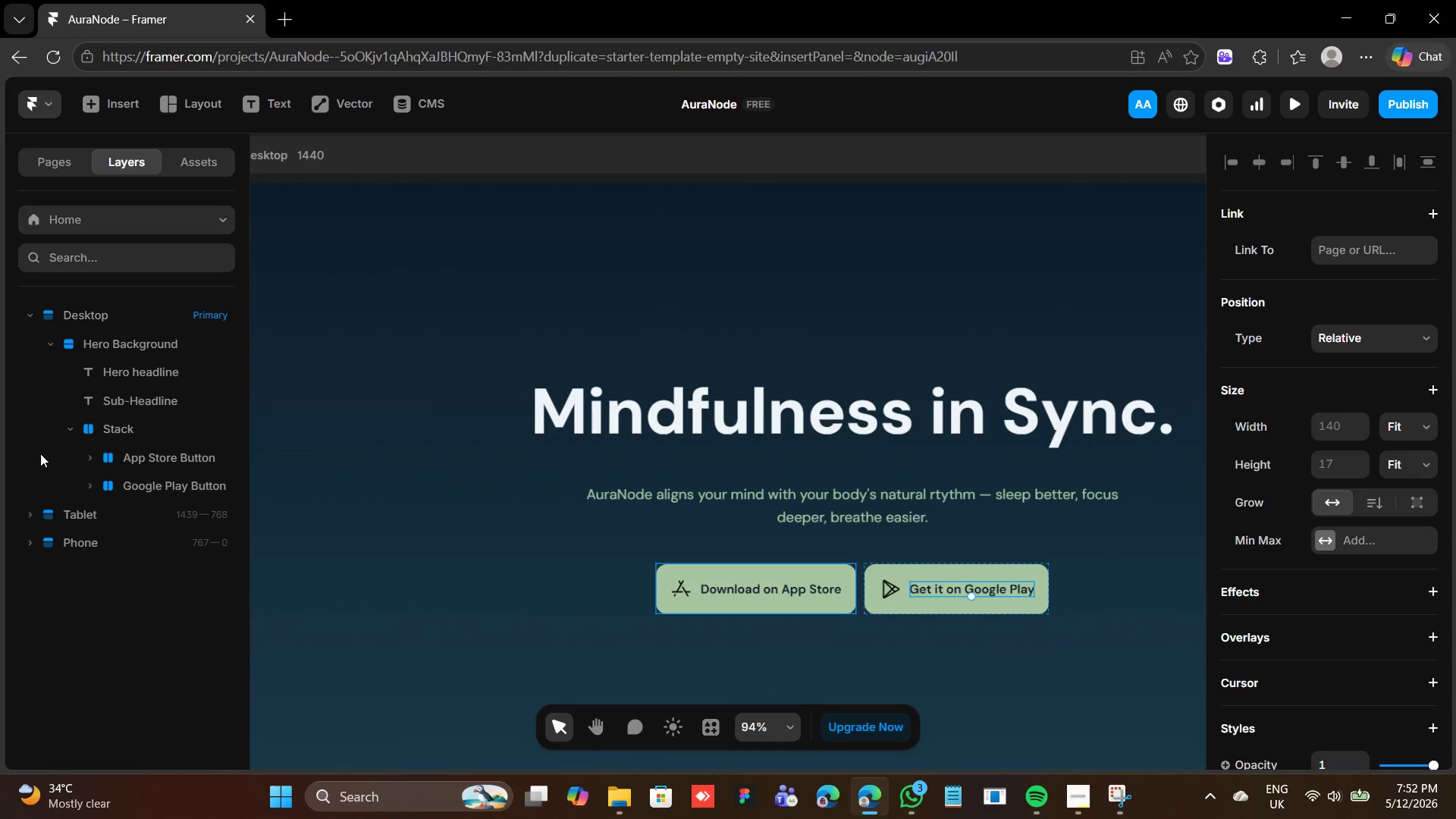 
left_click([585, 578])
 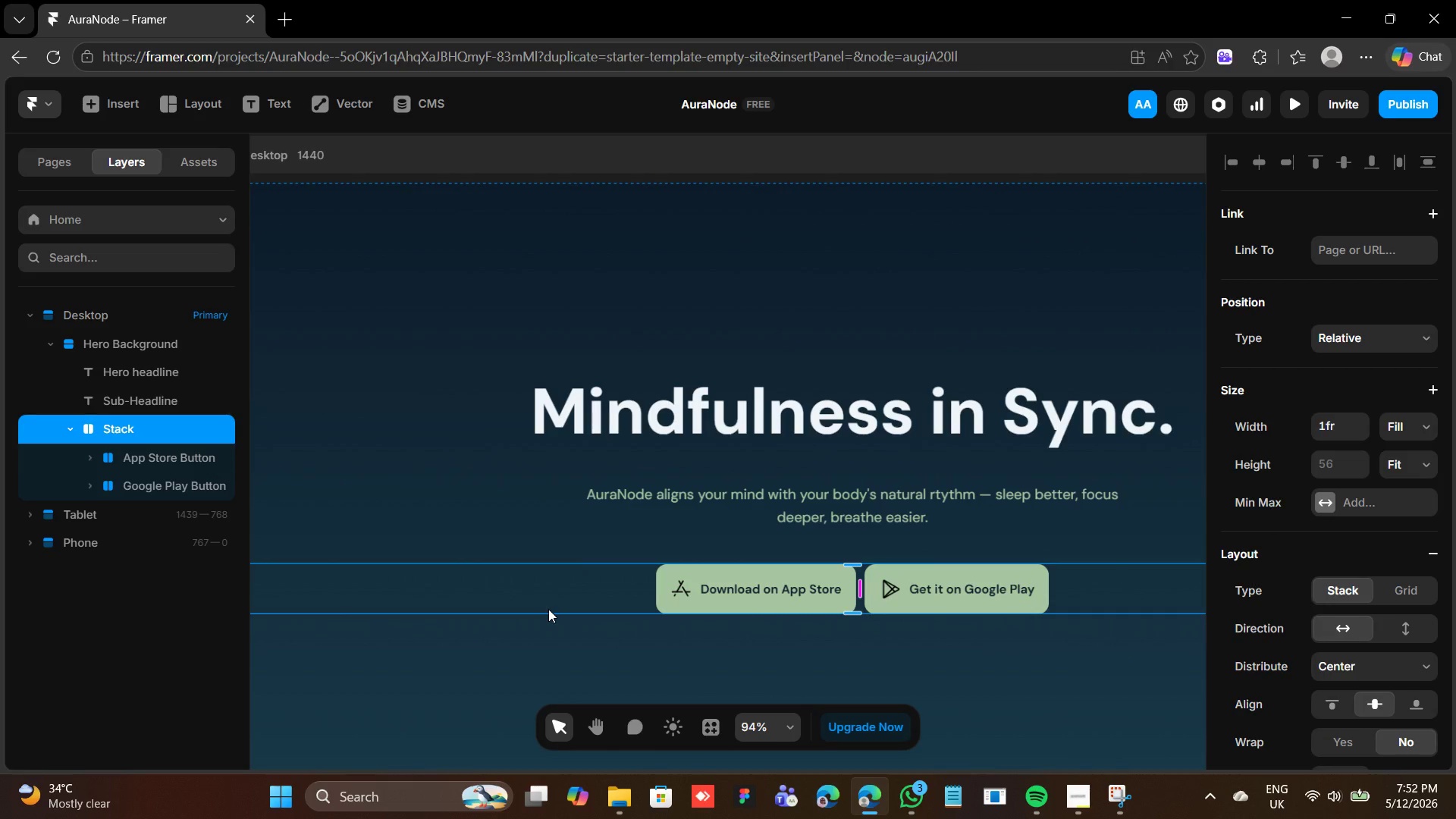 
wait(17.3)
 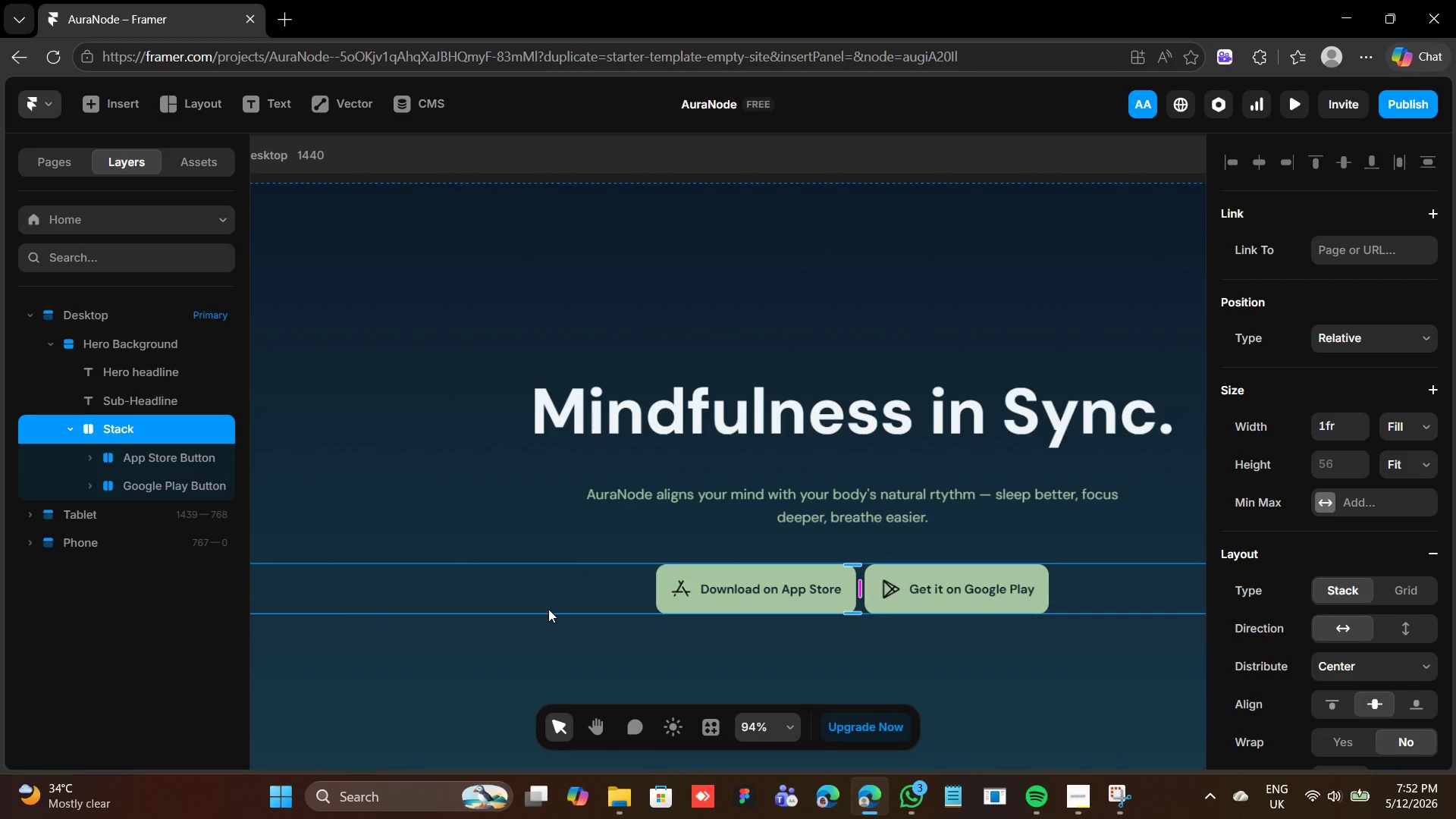 
double_click([131, 429])
 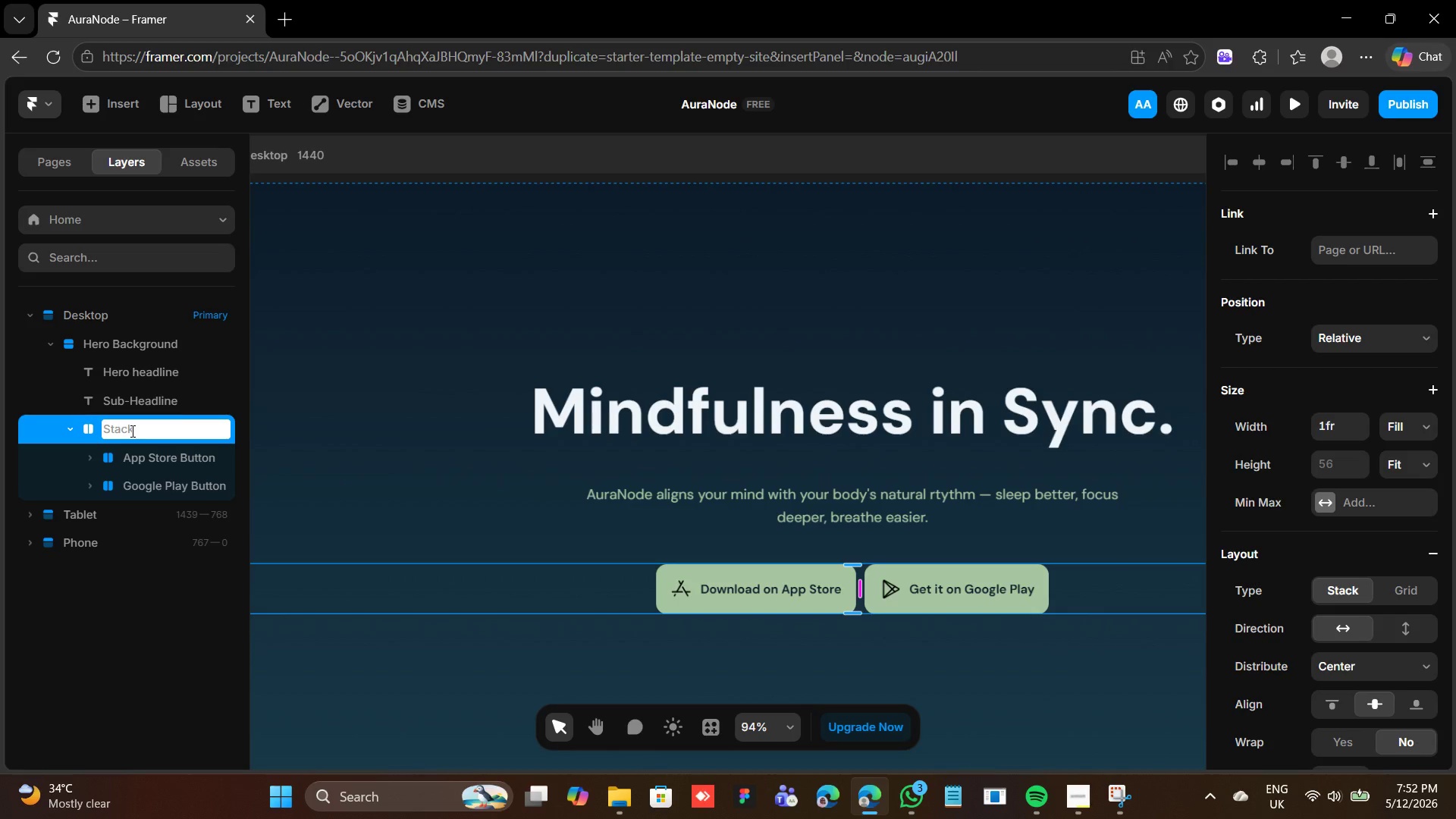 
type(Download )
 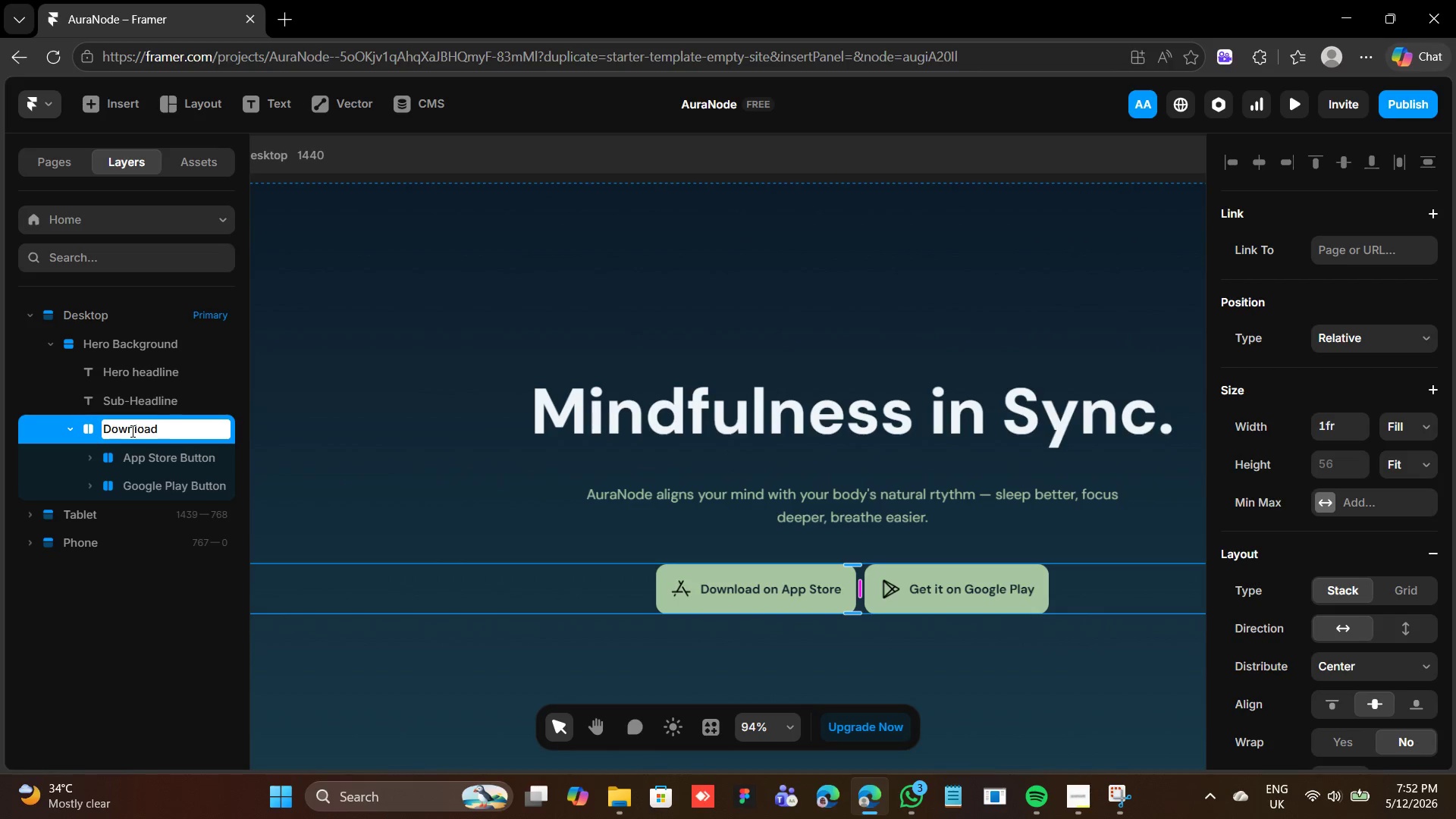 
left_click([131, 431])
 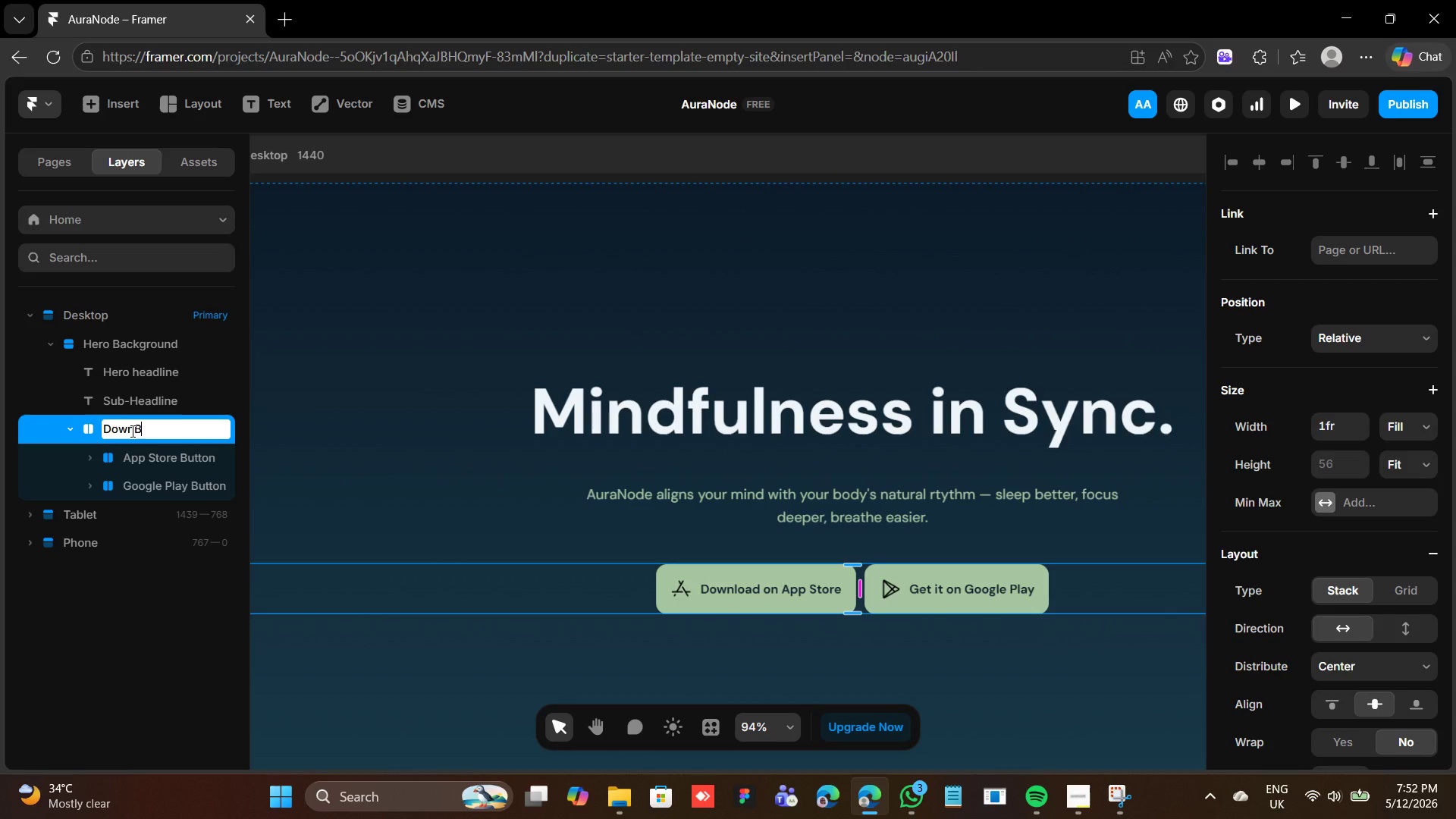 
type(Button)
 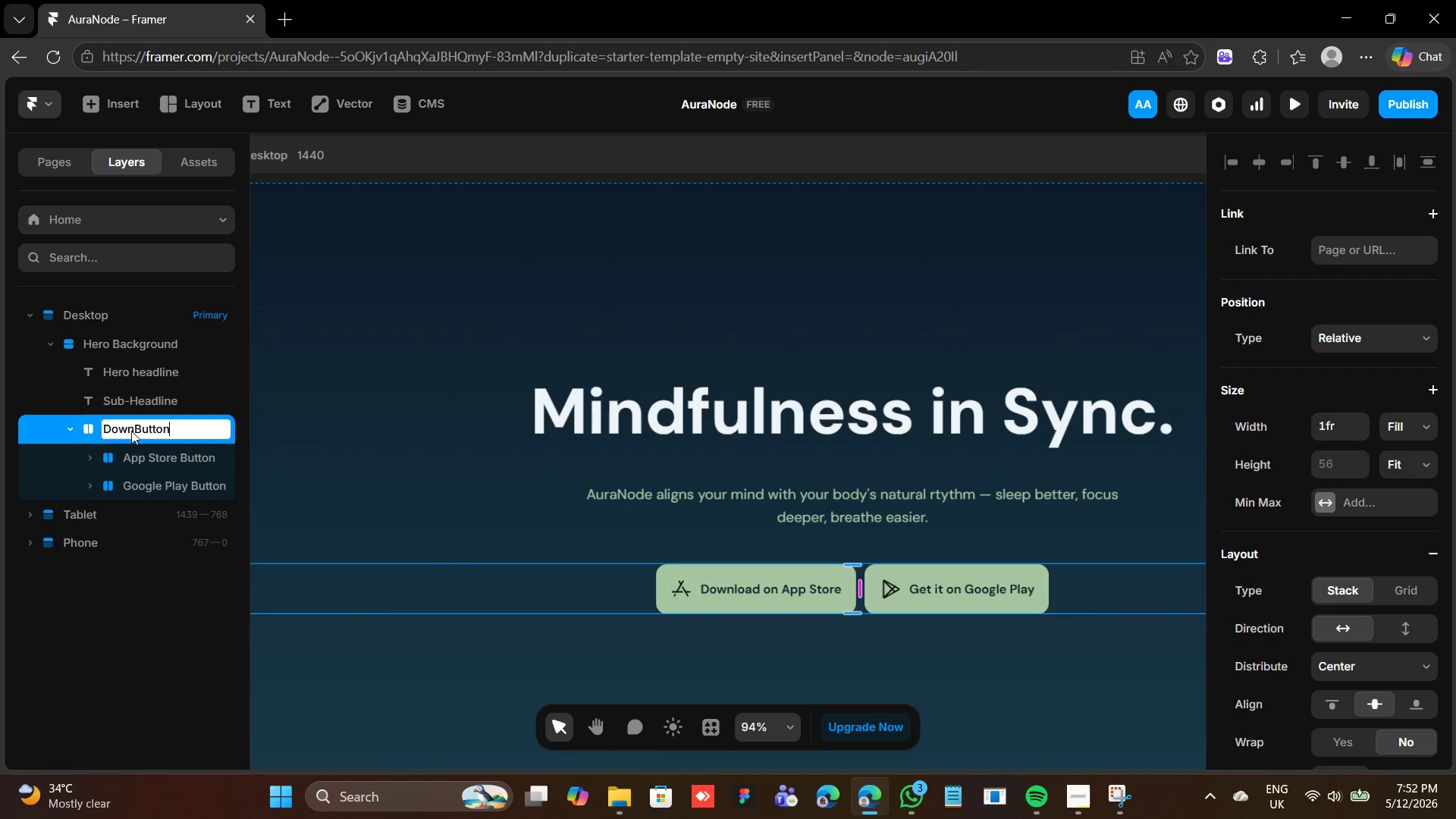 
key(Enter)
 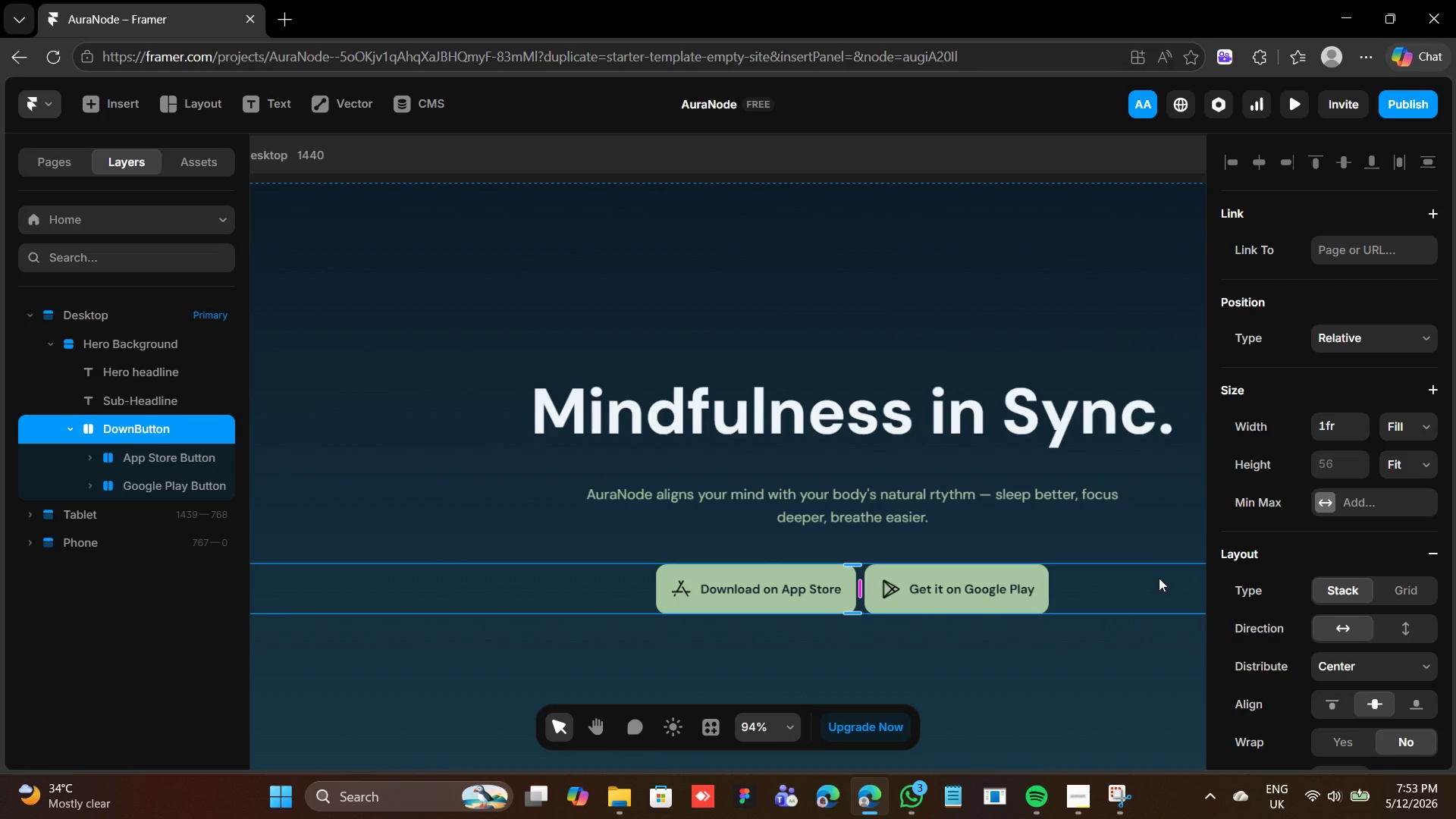 
wait(73.16)
 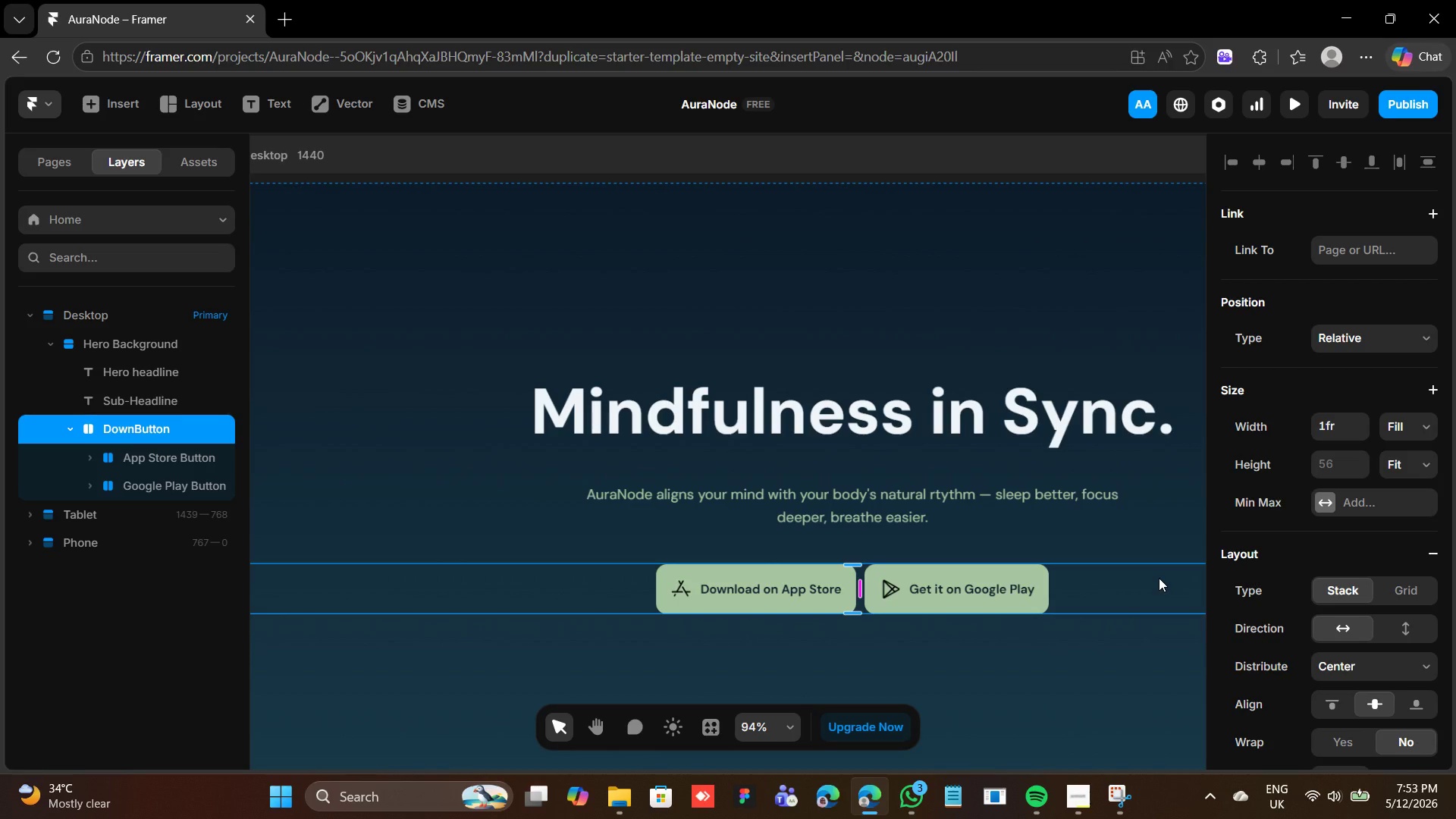 
left_click([124, 347])
 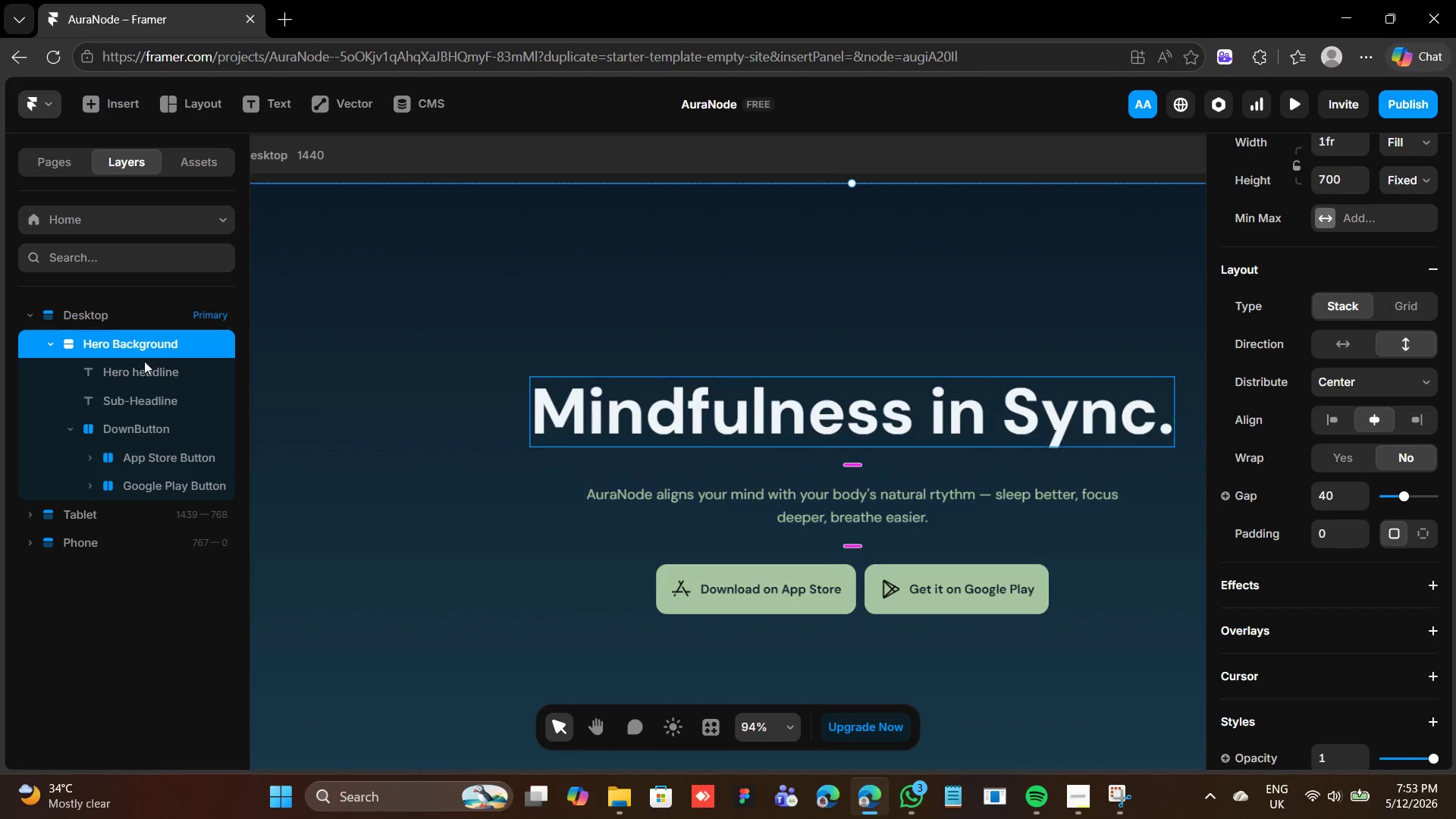 
double_click([141, 354])
 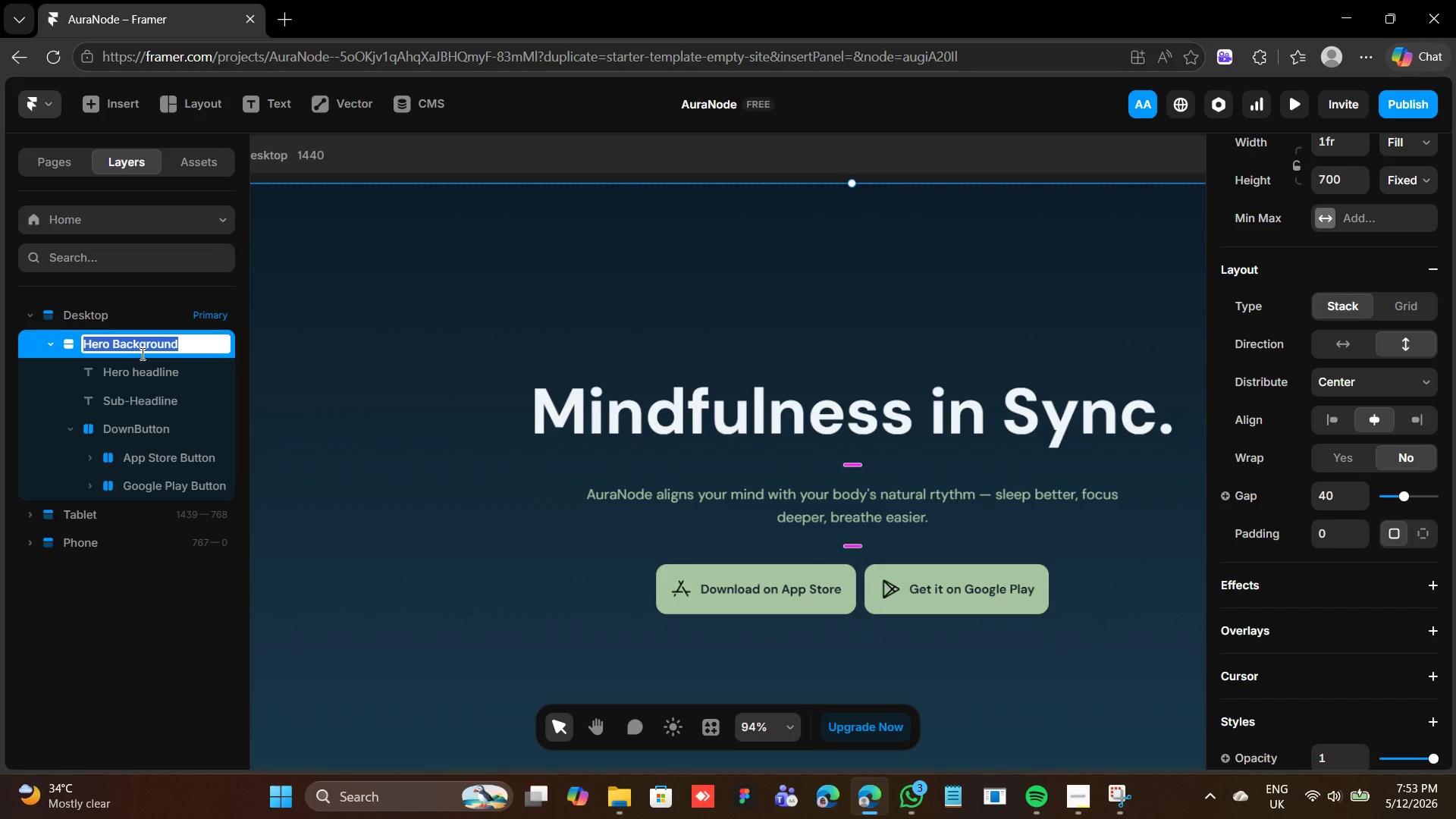 
type(Section 1 - Hero)
 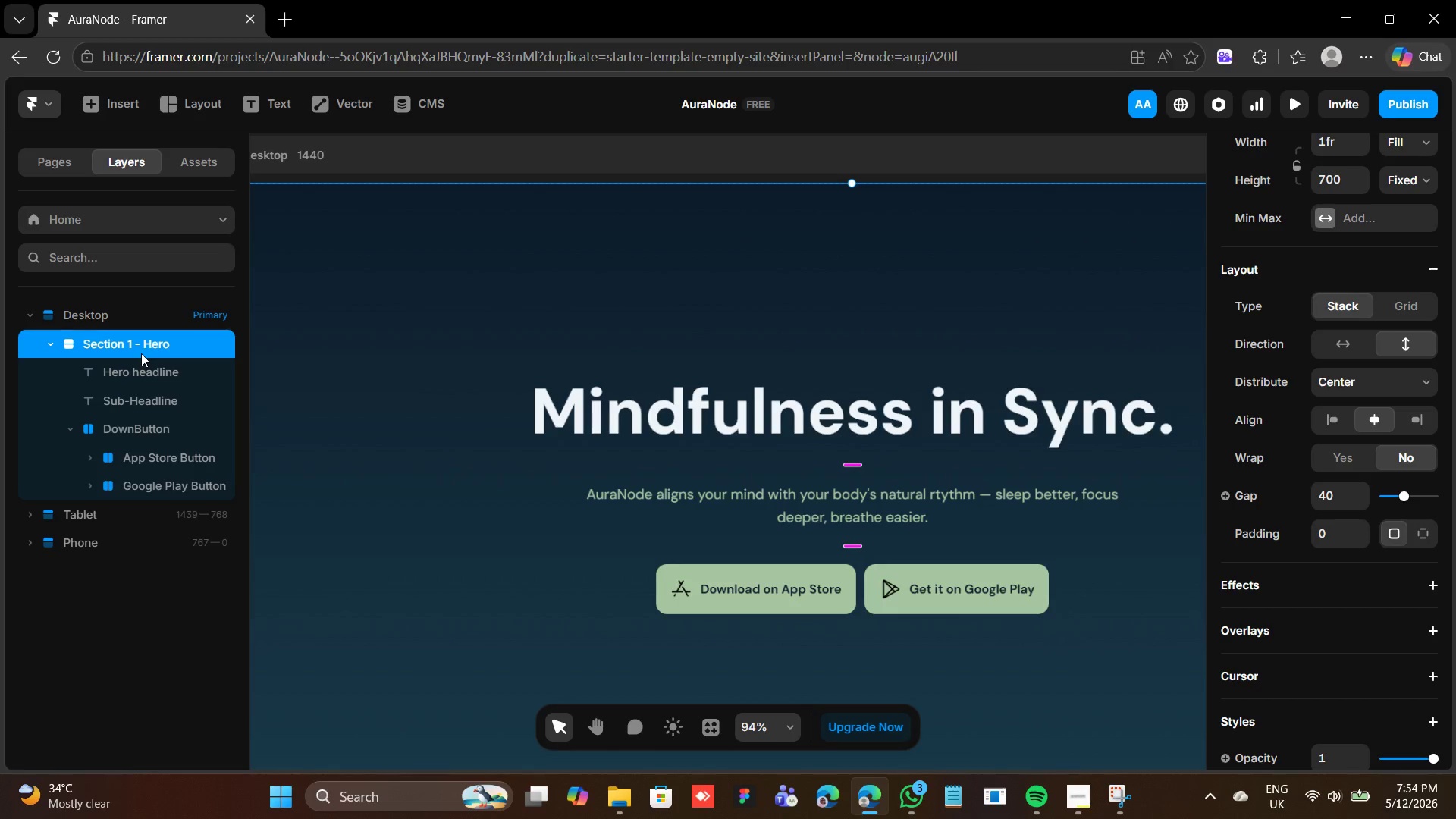 
 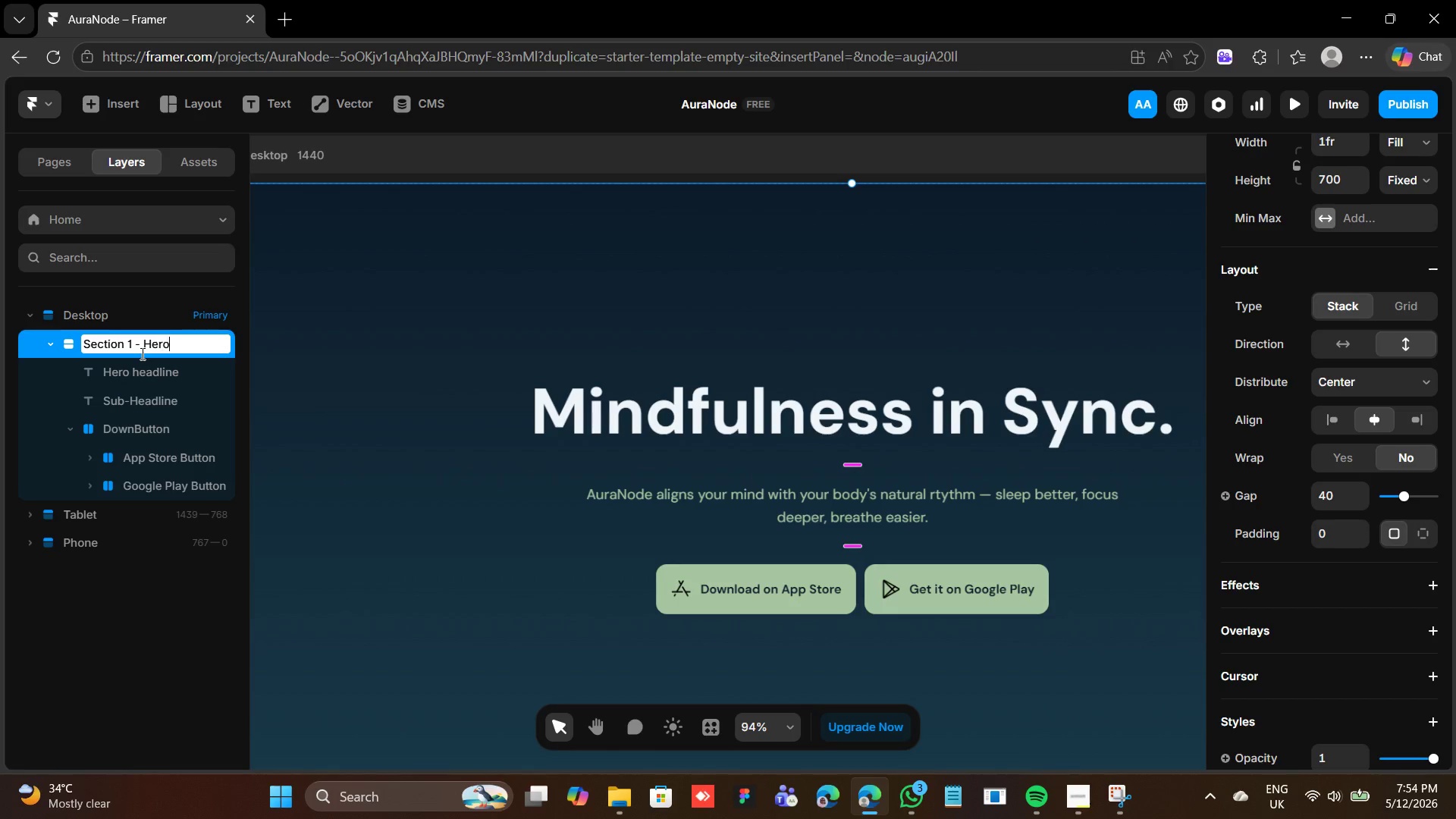 
key(Enter)
 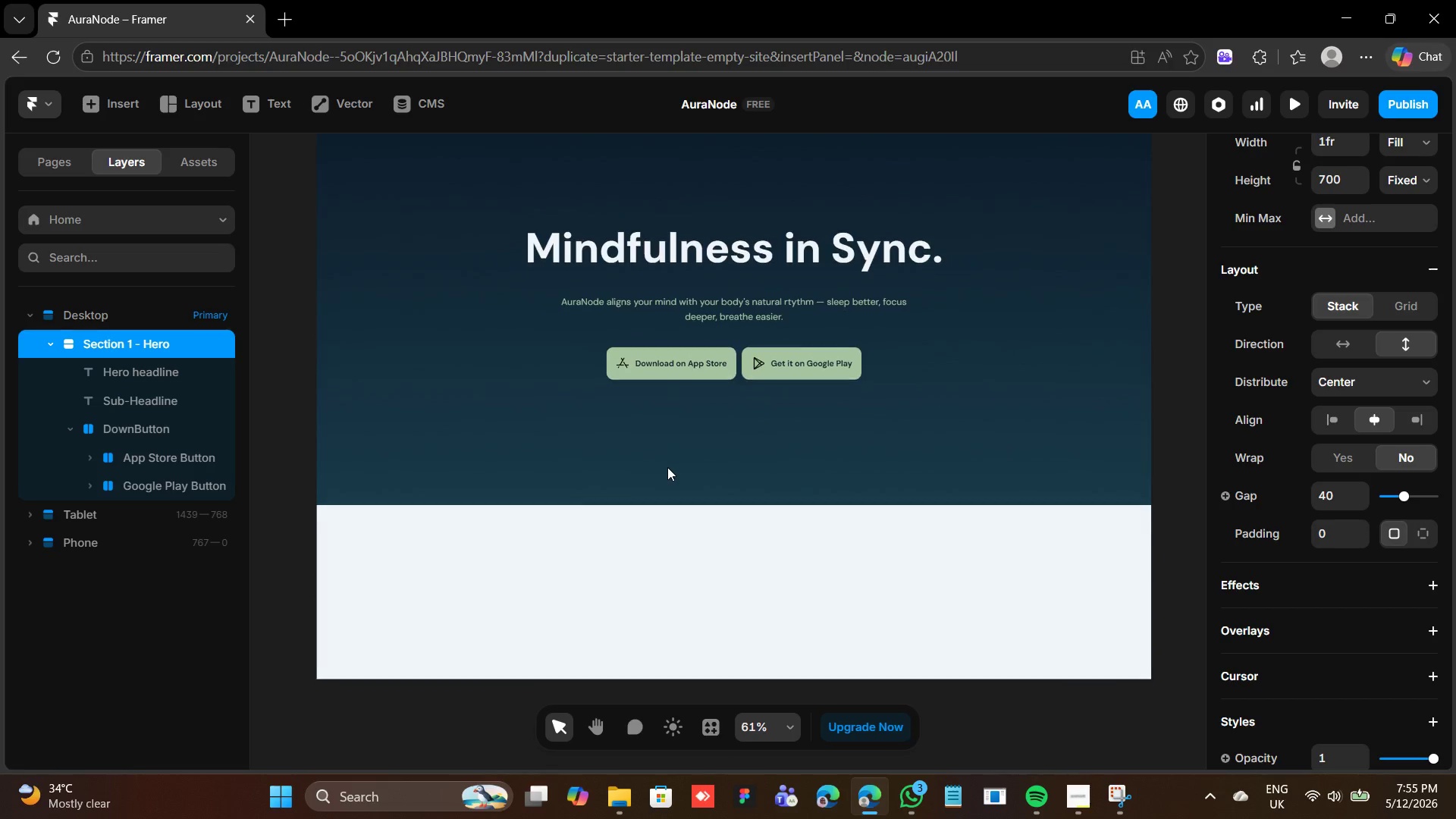 
wait(71.09)
 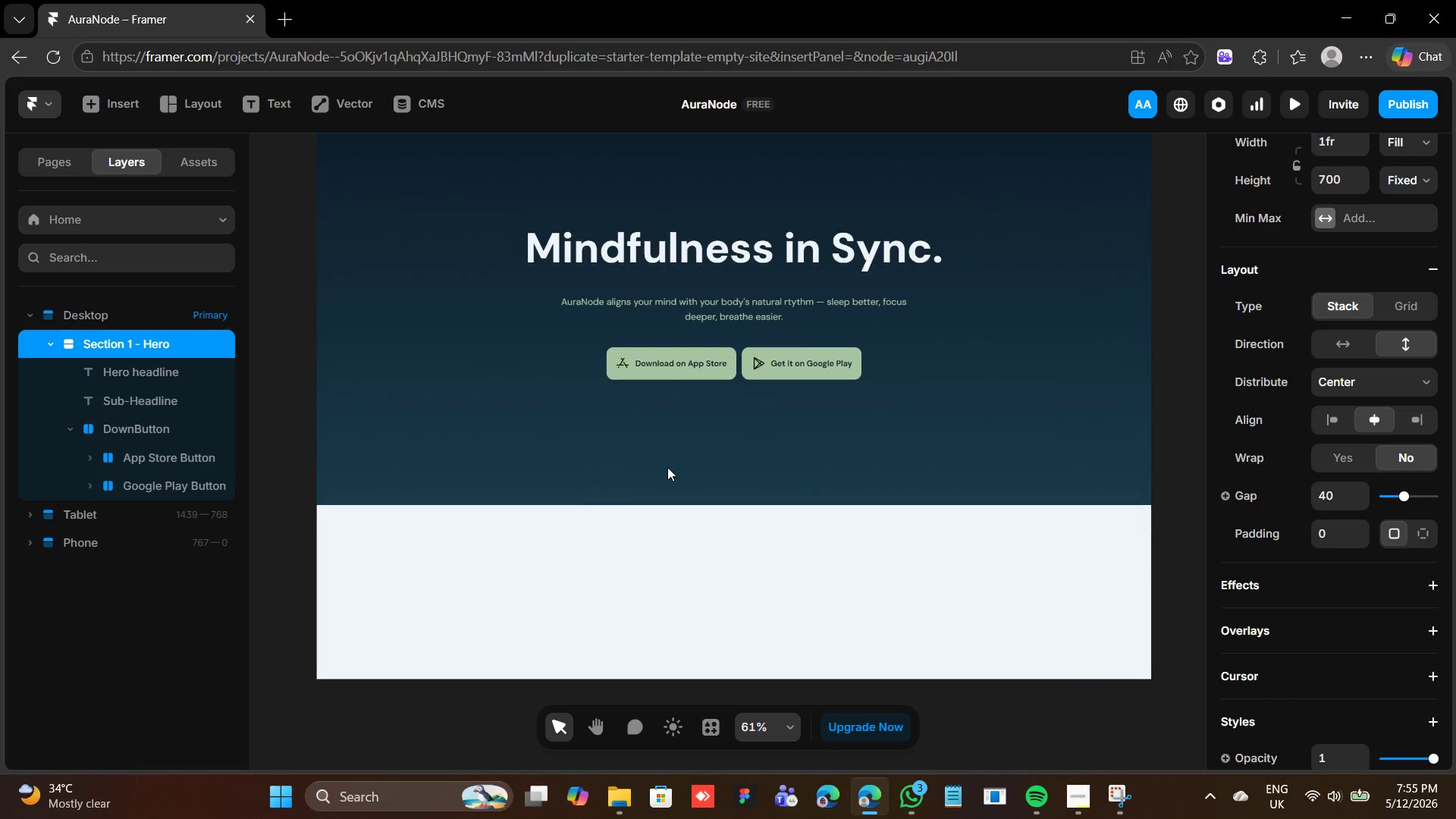 
mouse_move([566, 171])
 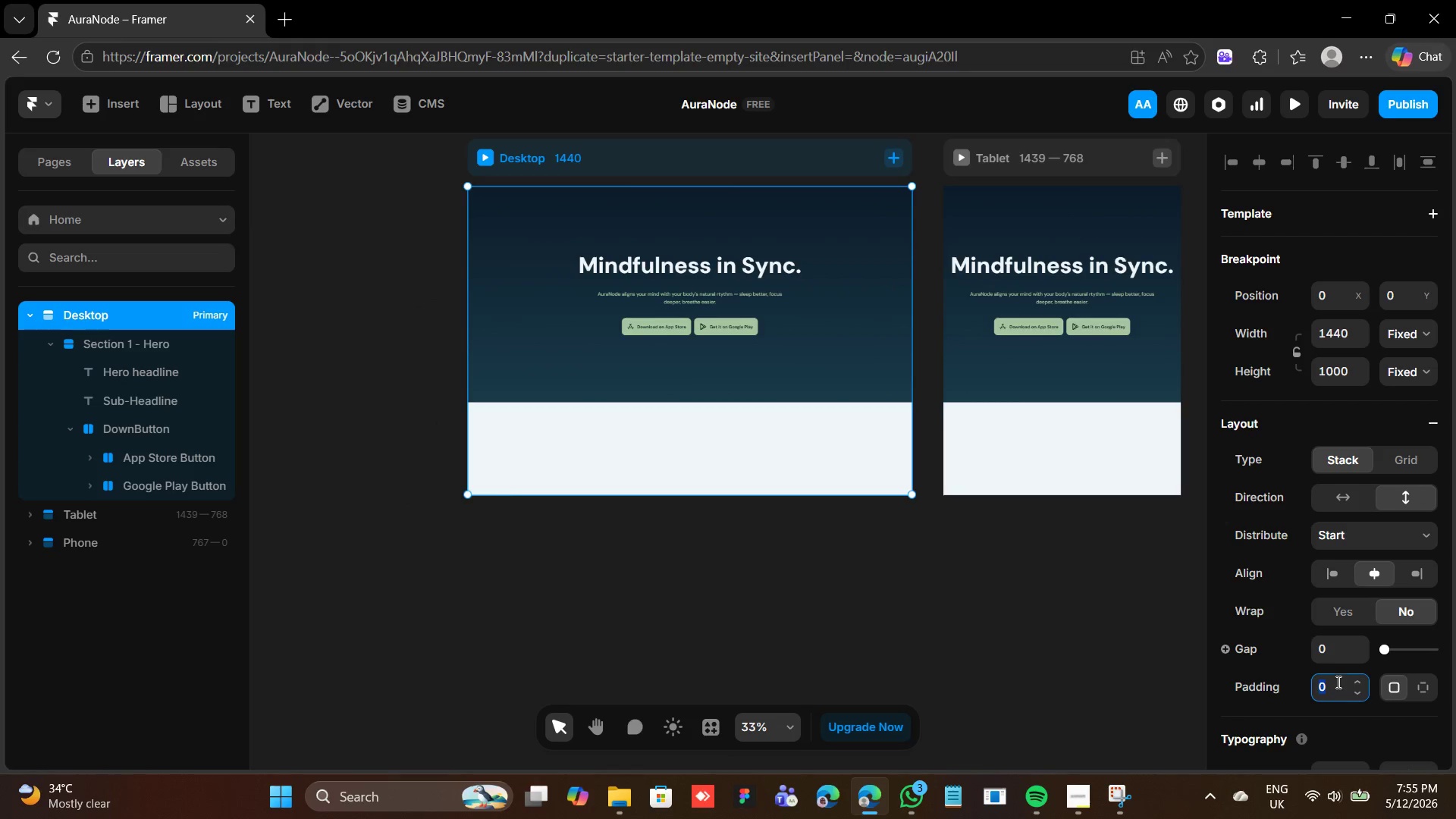 
type(200)
 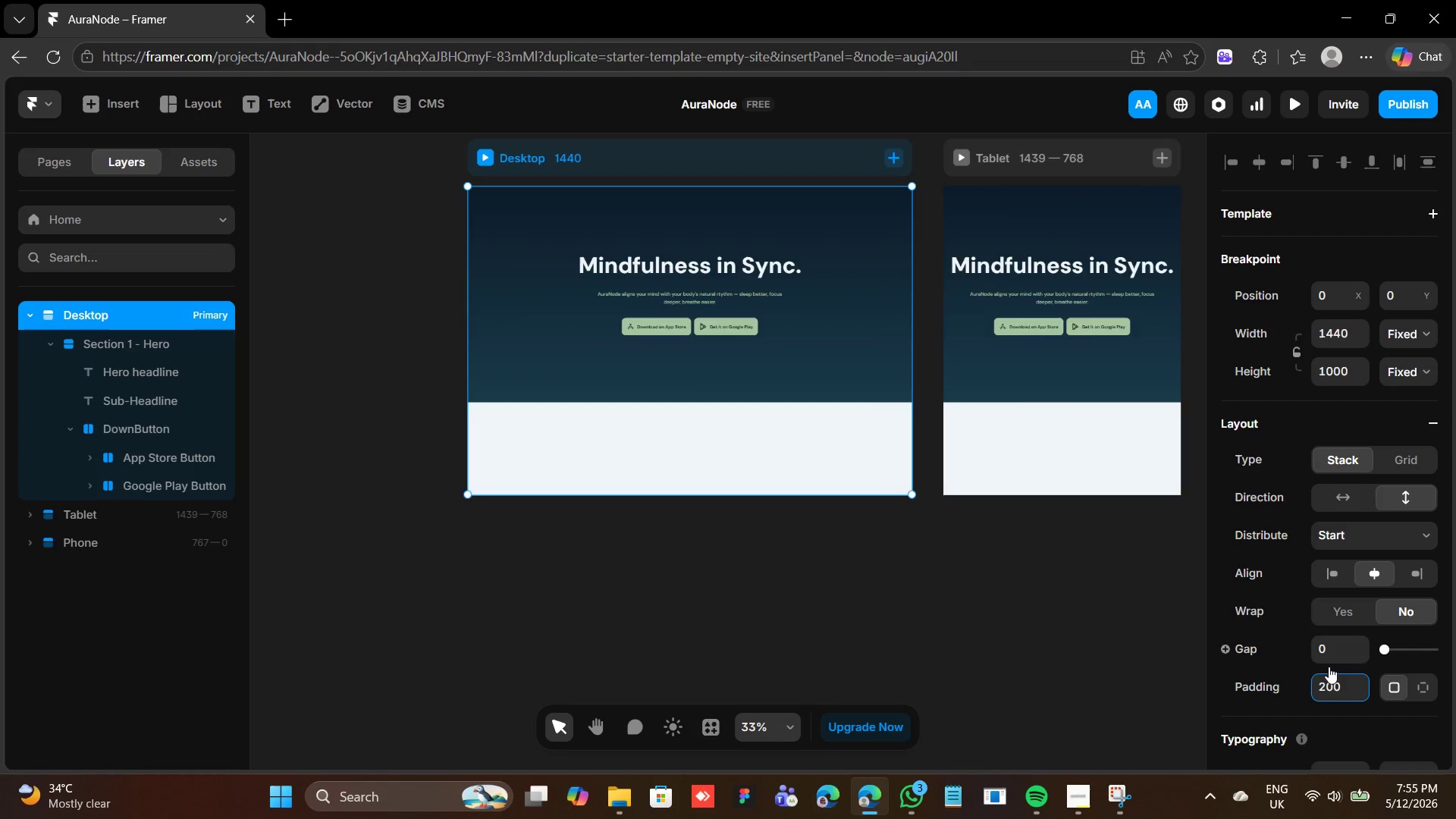 
key(Enter)
 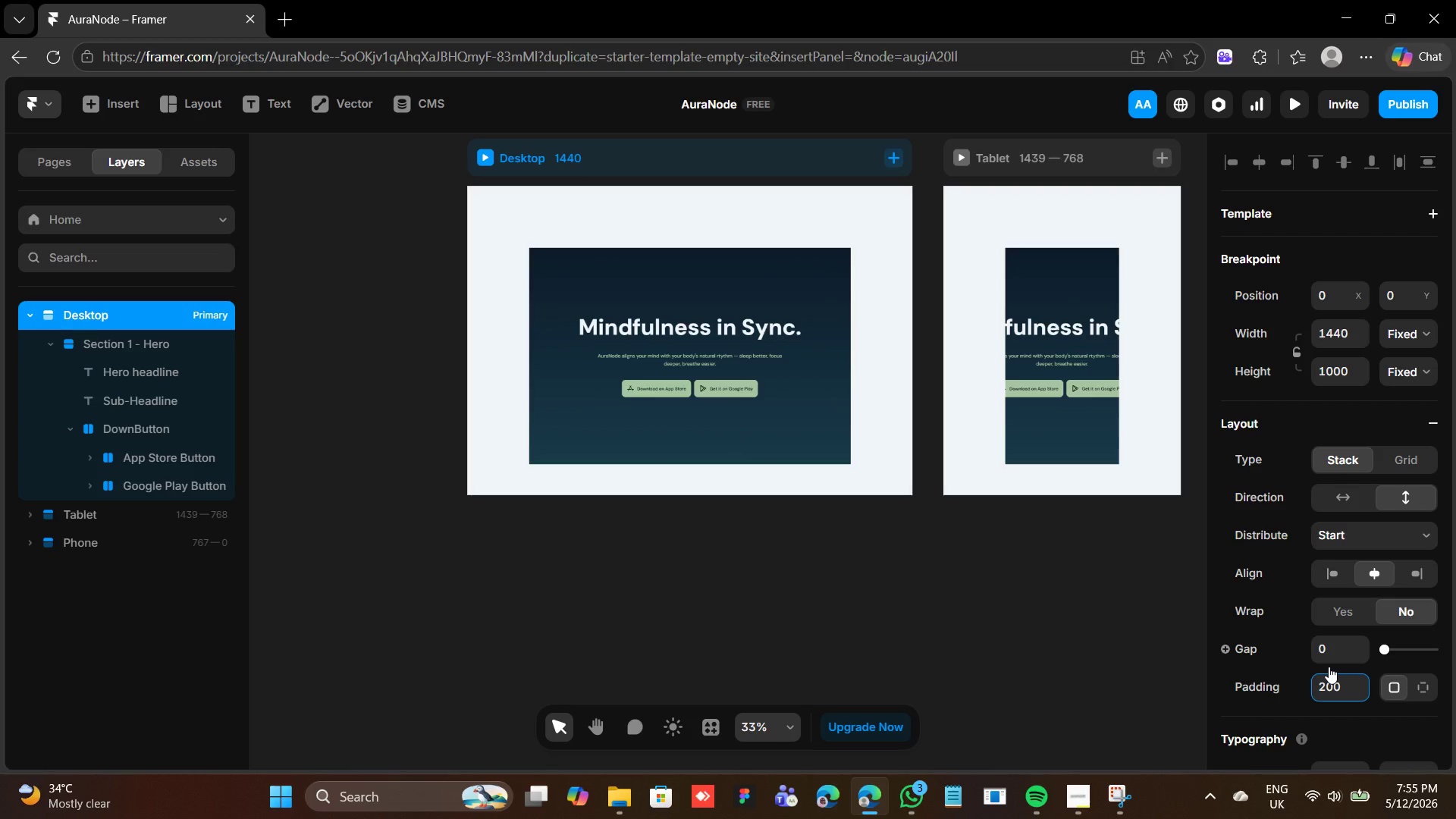 
key(Control+Z)
 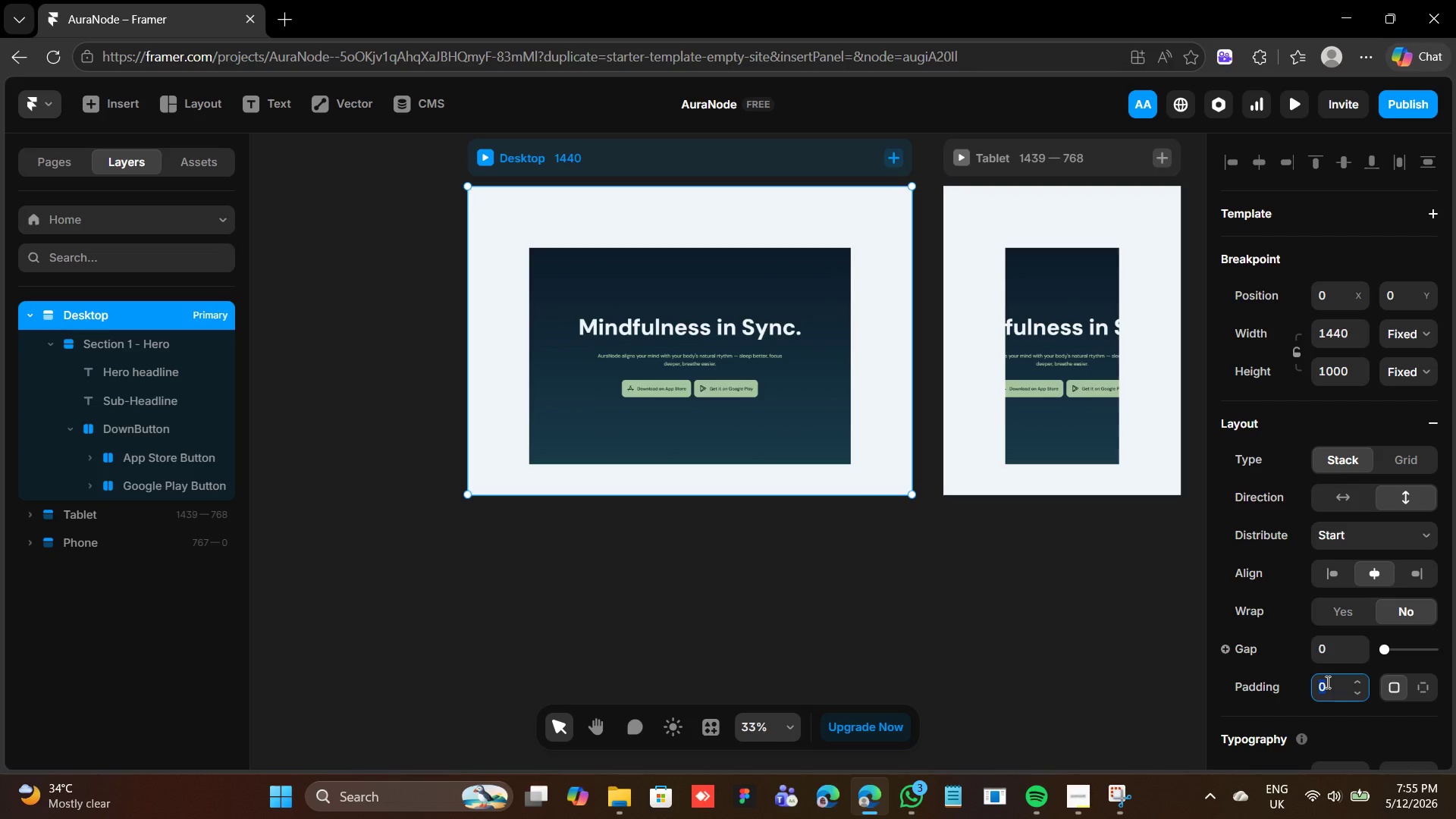 
key(Enter)
 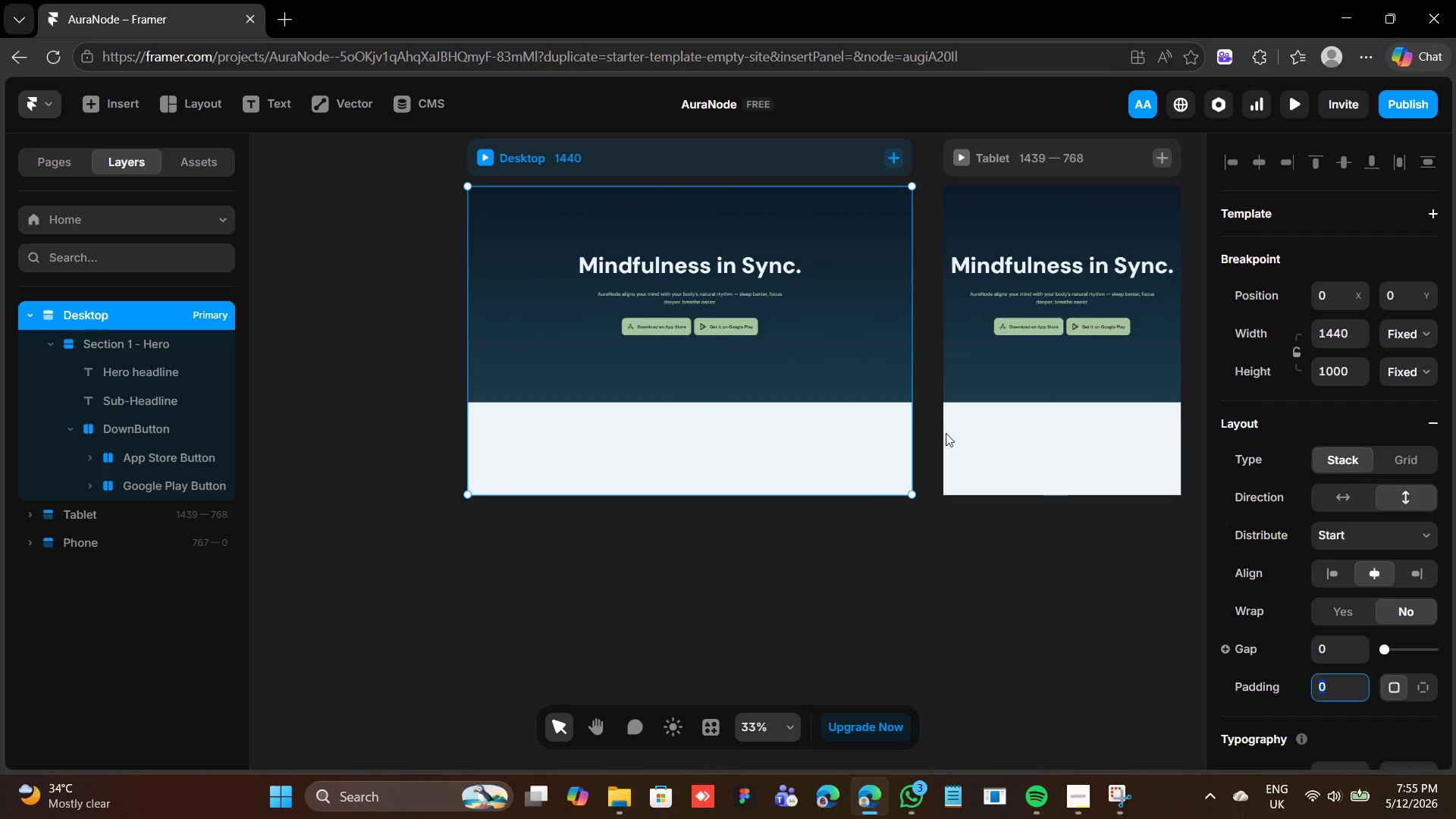 
left_click([890, 363])
 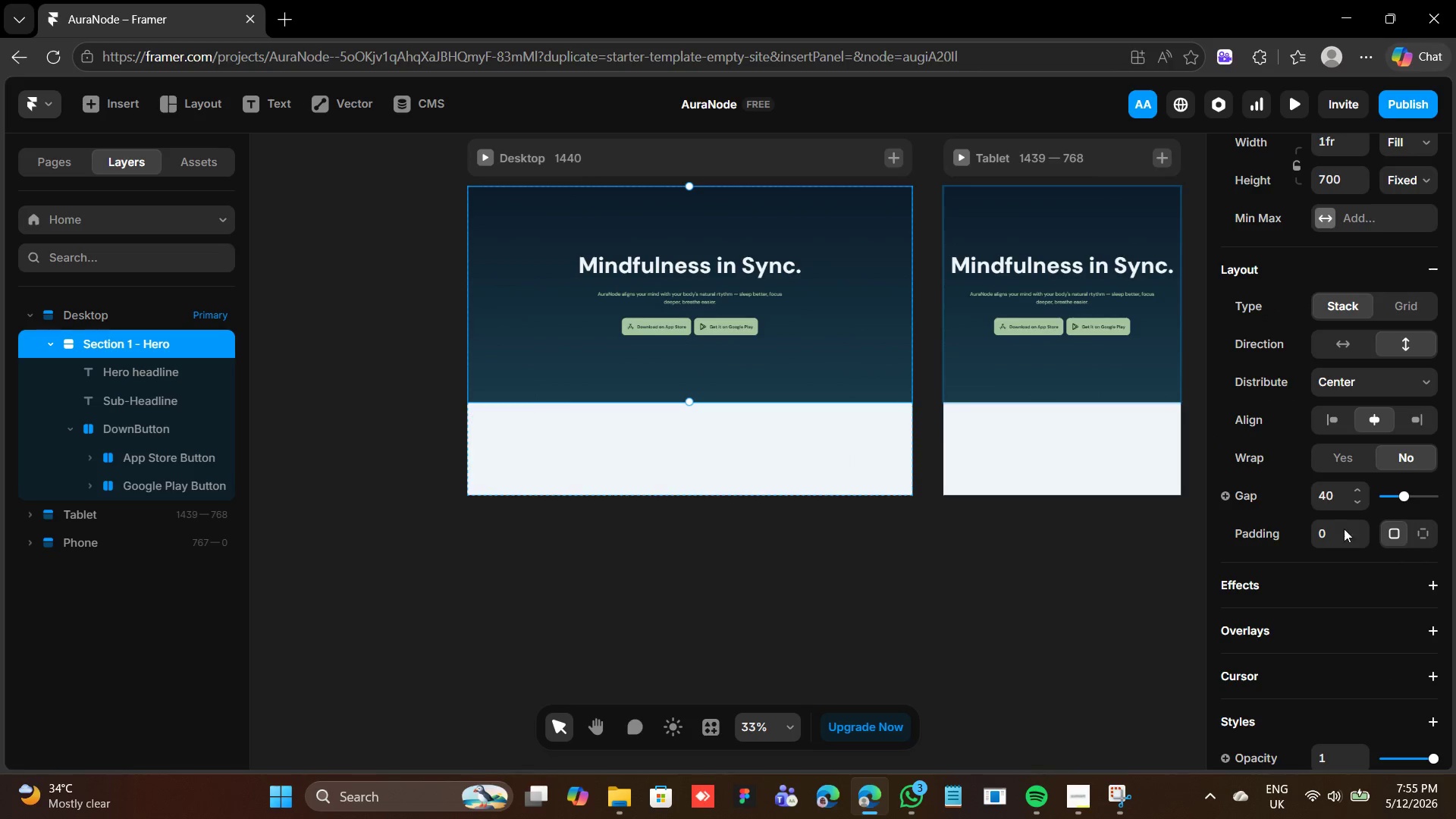 
left_click([1327, 538])
 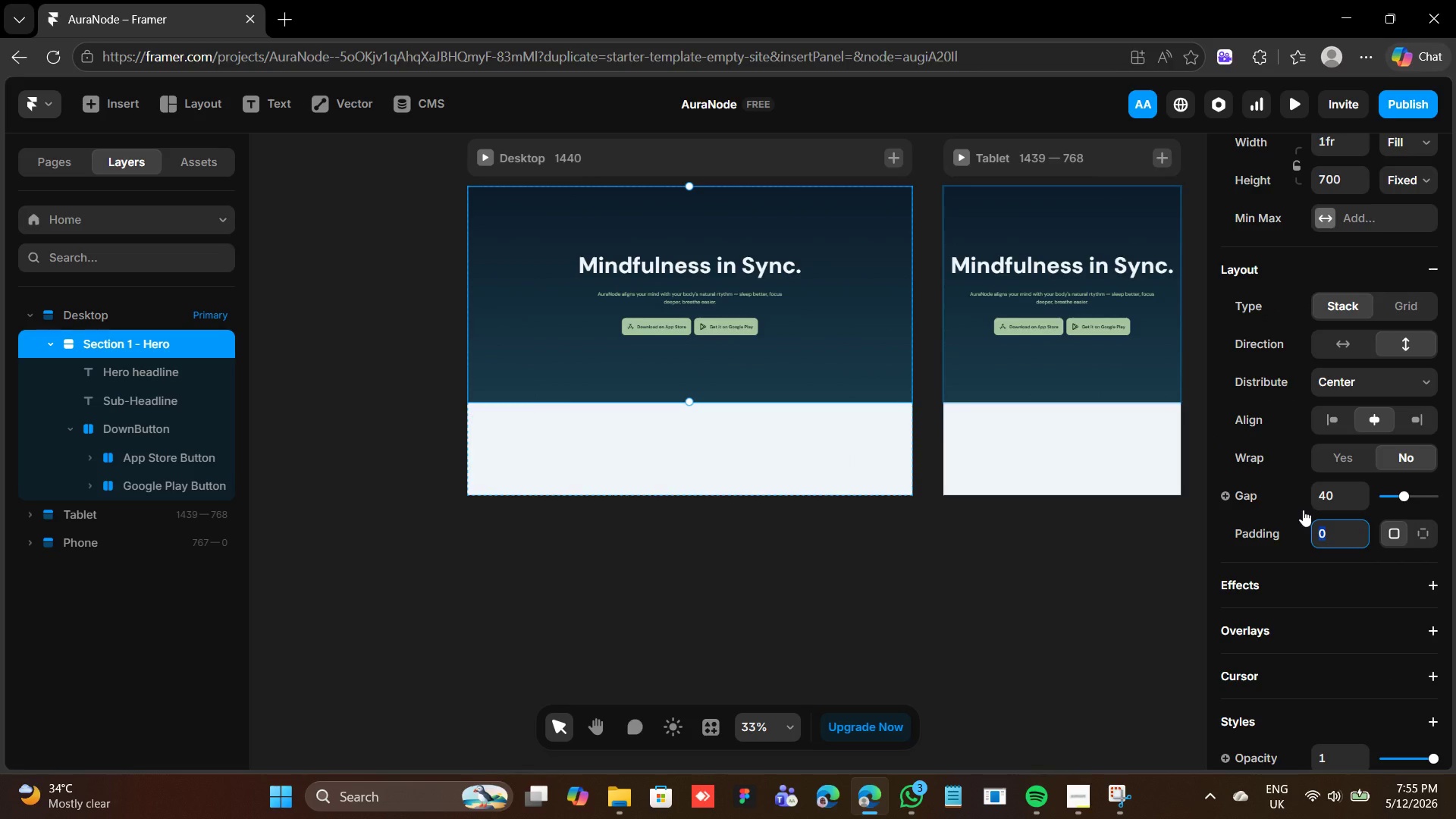 
type(200)
 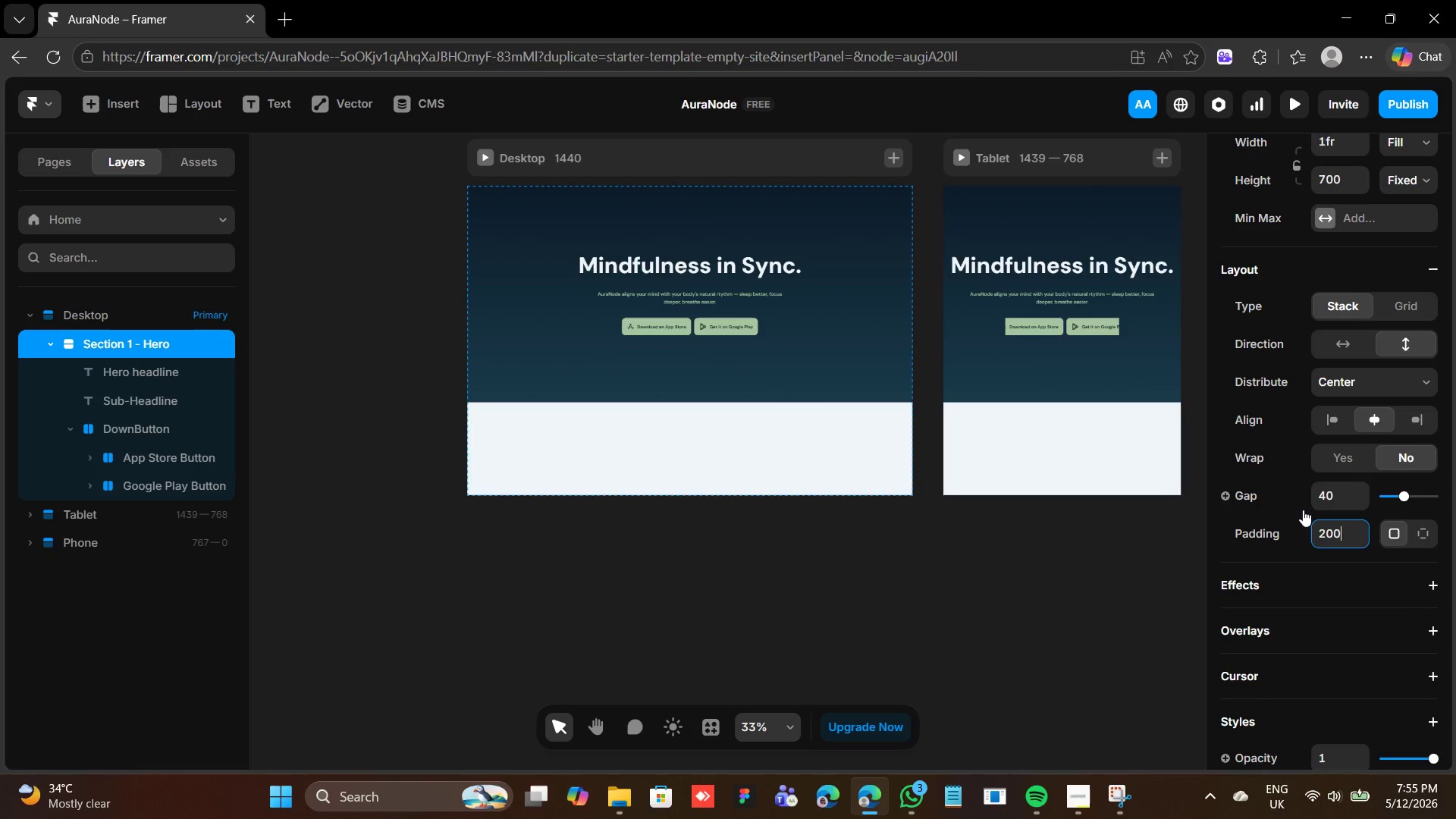 
key(Enter)
 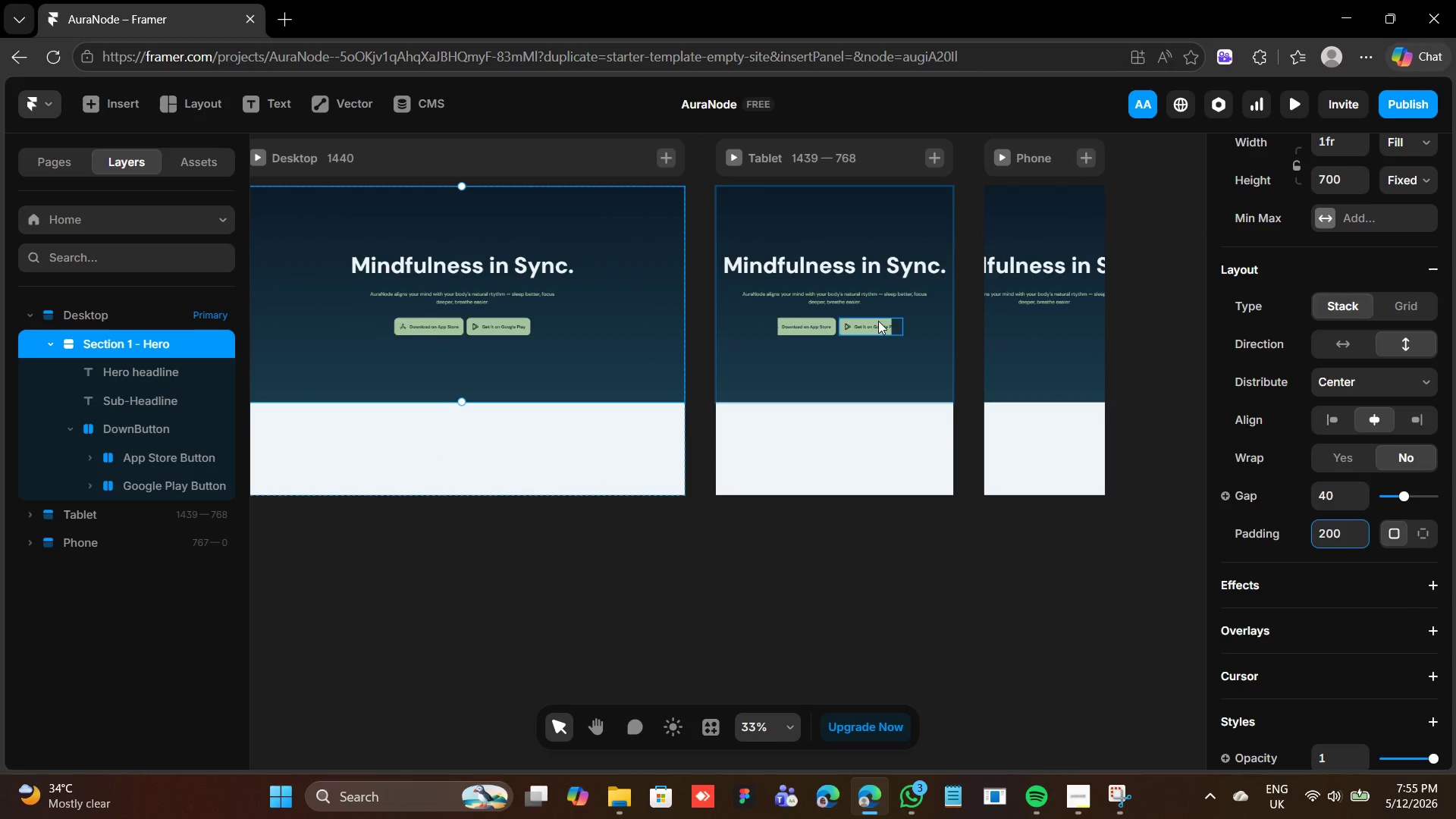 
wait(8.28)
 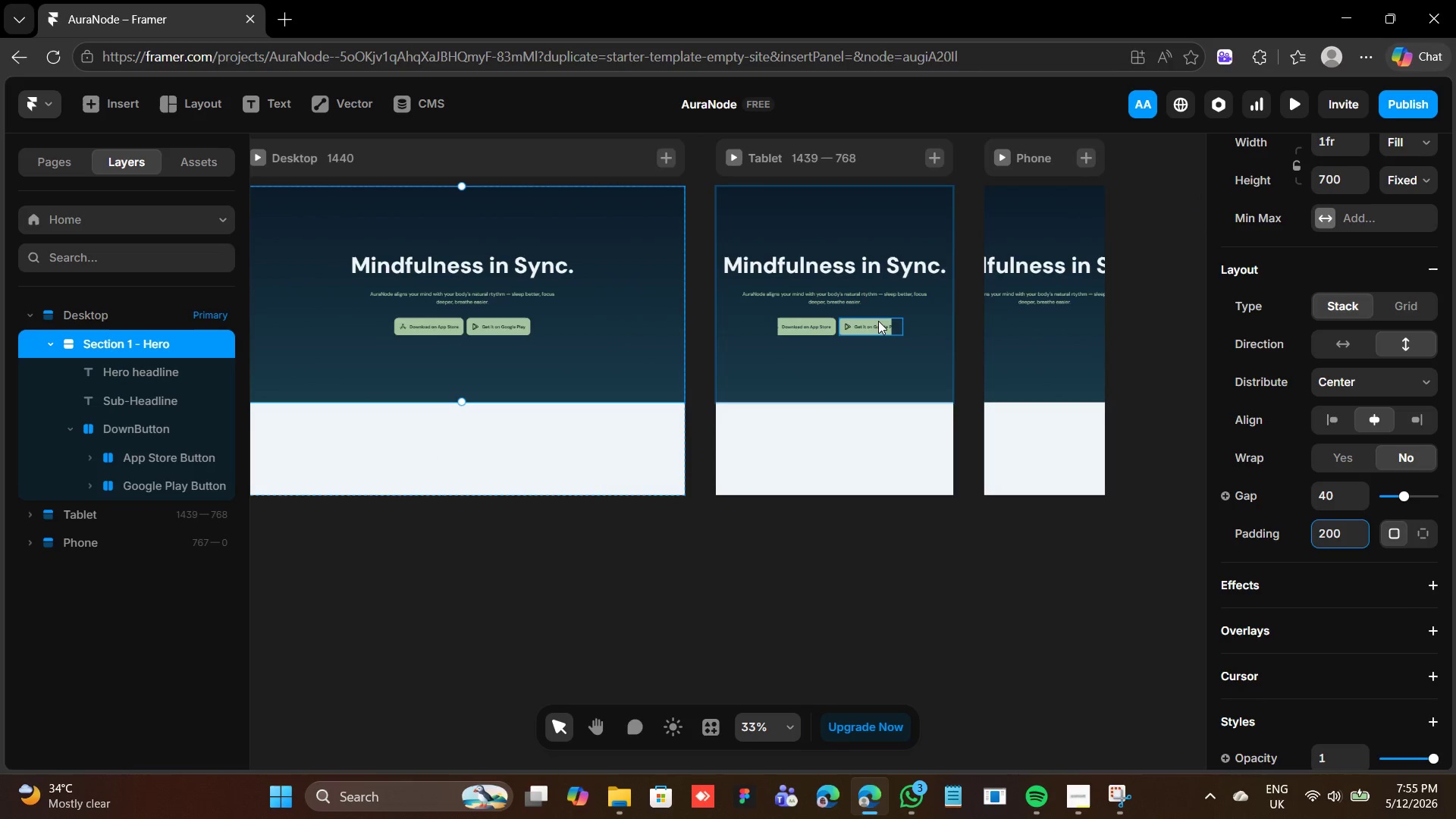 
left_click([647, 340])
 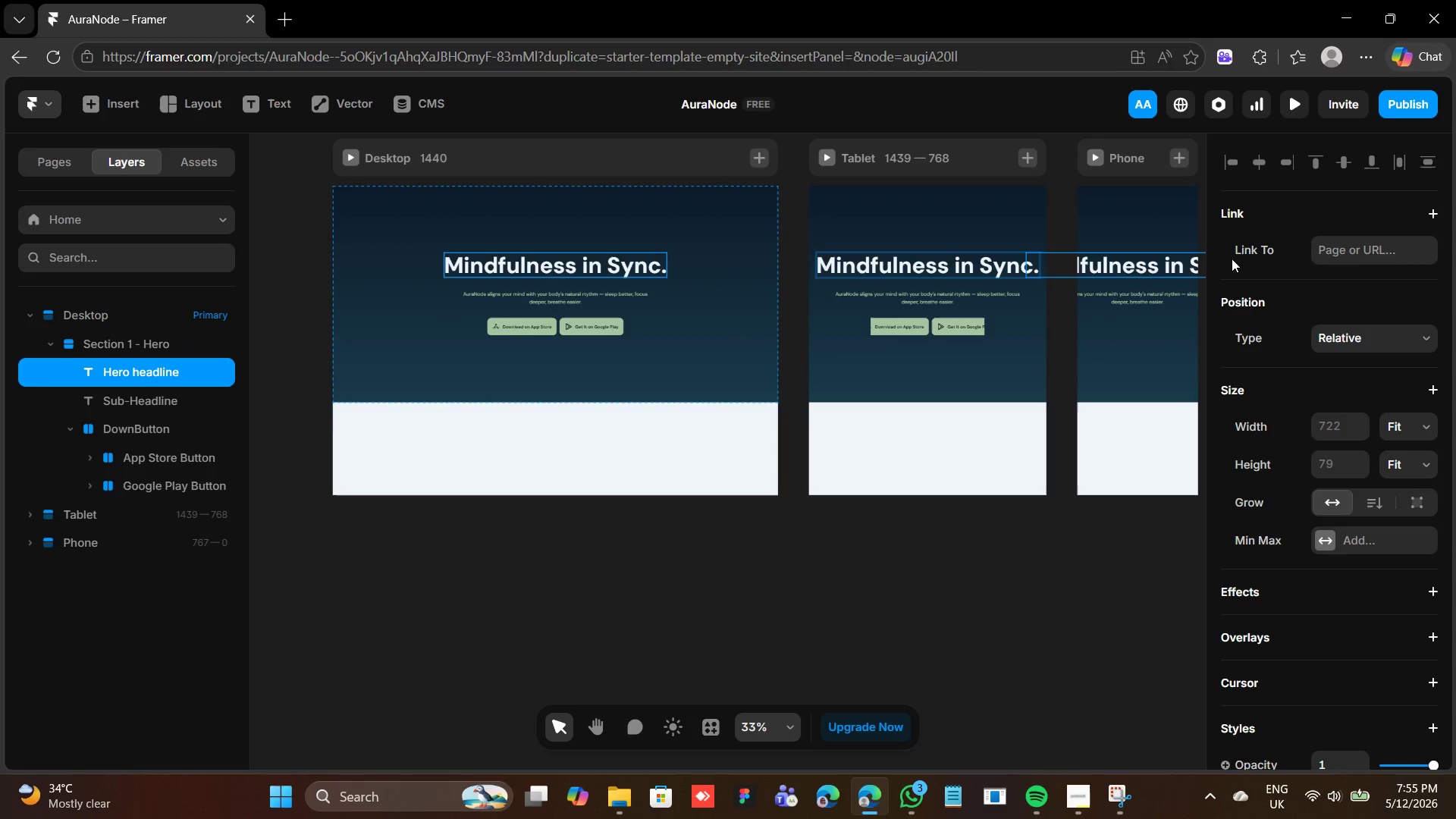 
wait(5.14)
 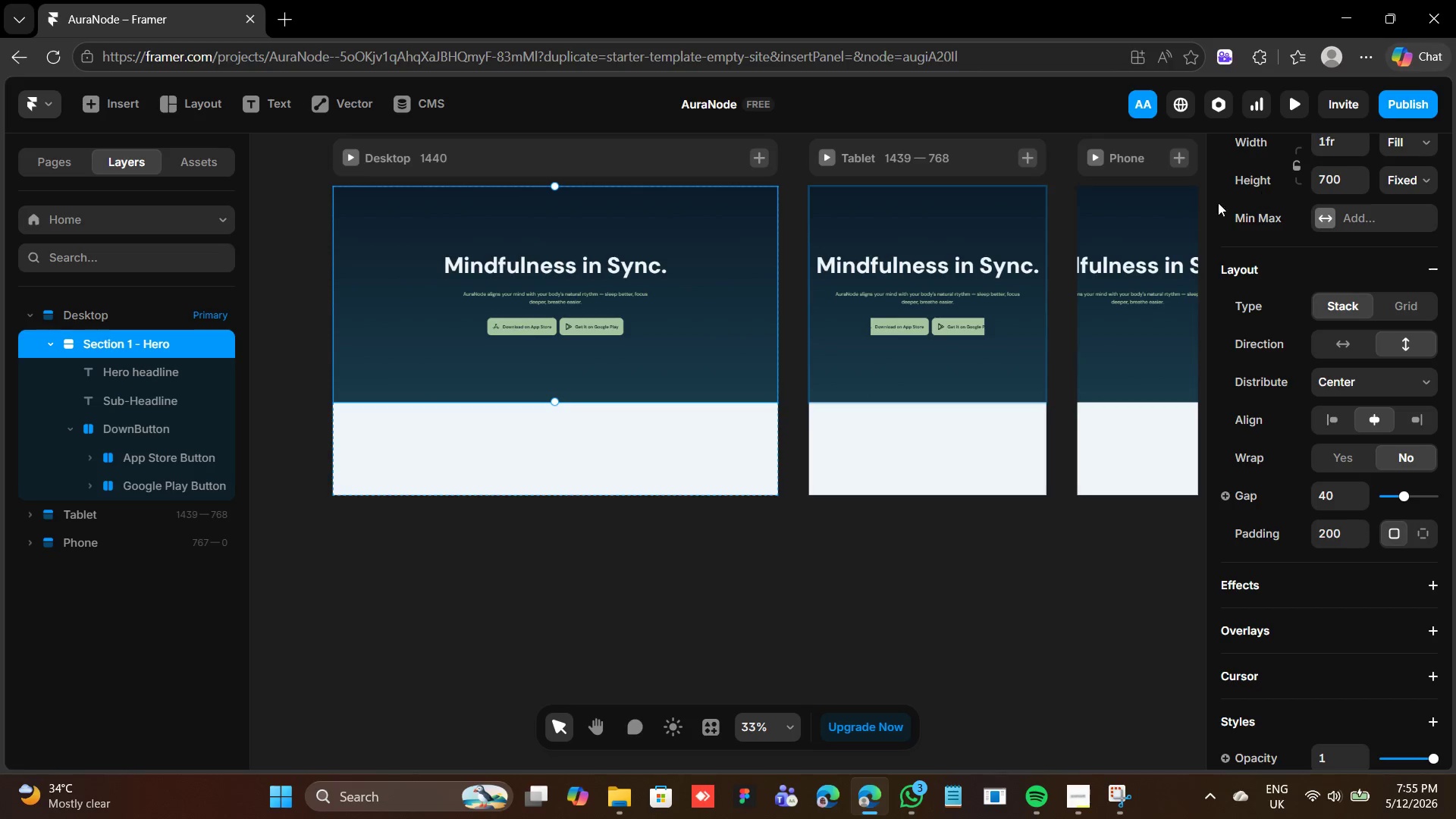 
left_click([1417, 506])
 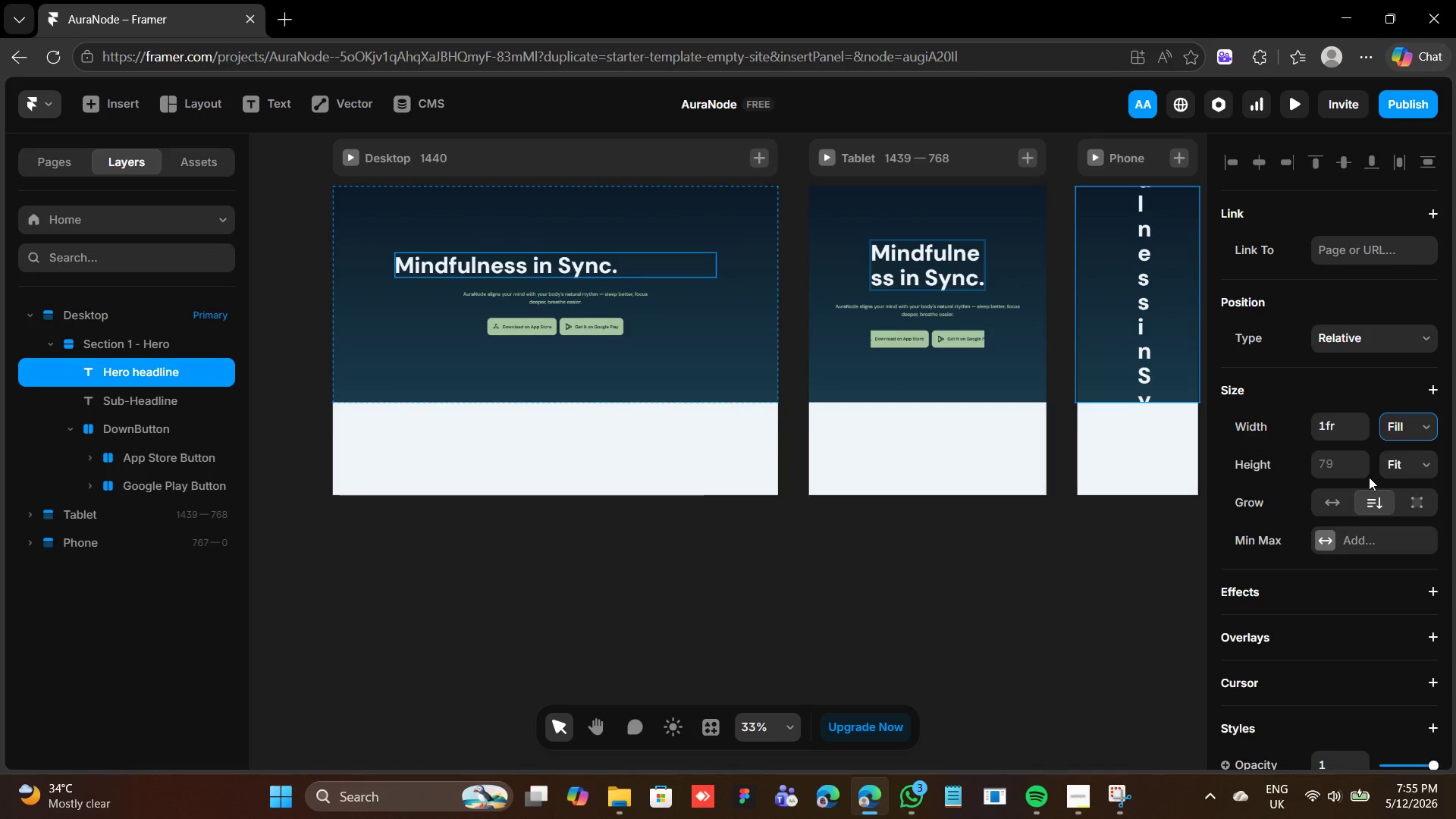 
scroll: coordinate [1358, 548], scroll_direction: down, amount: 5.0
 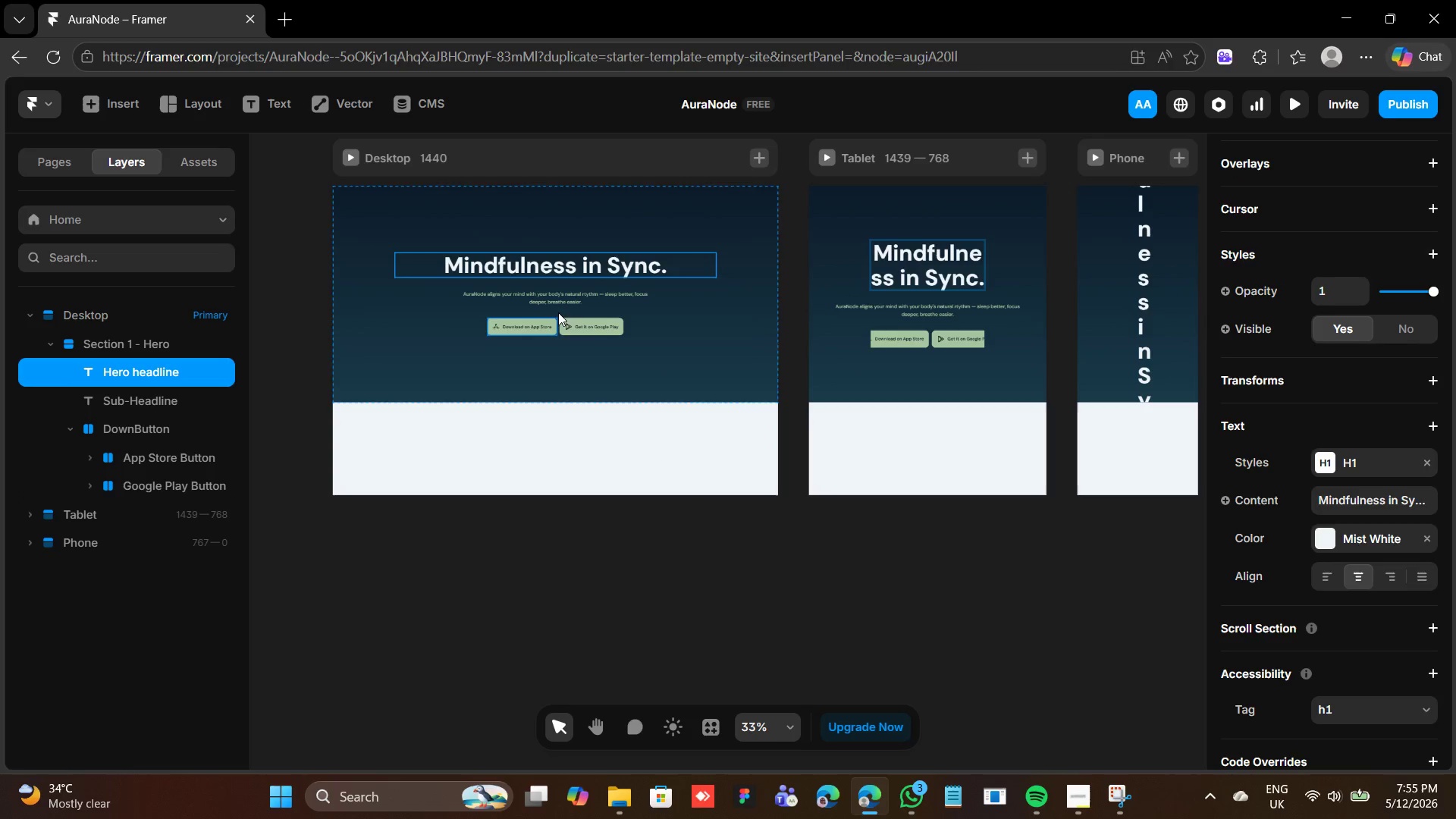 
left_click([562, 297])
 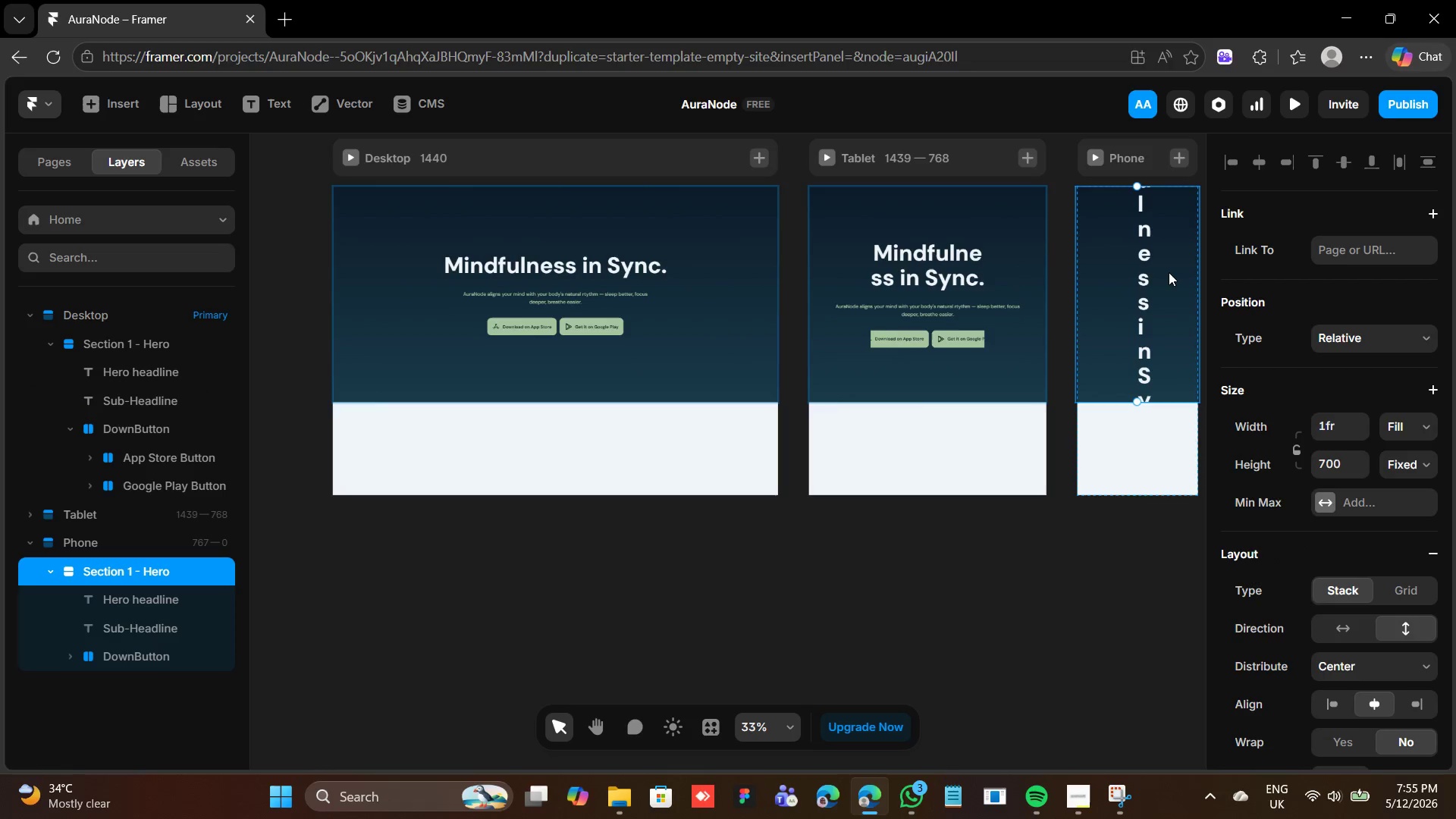 
scroll: coordinate [1345, 571], scroll_direction: down, amount: 3.0
 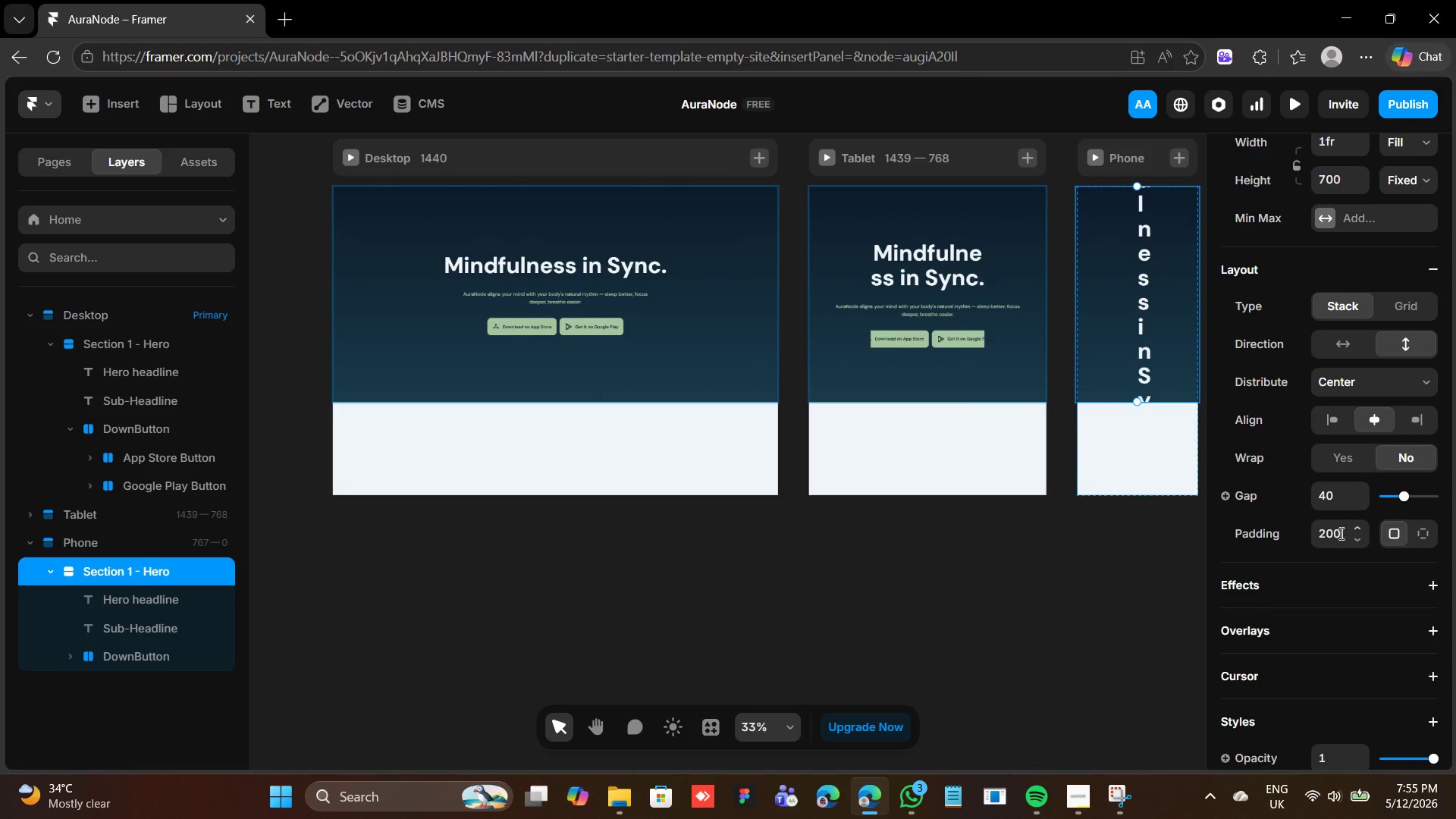 
left_click([1338, 532])
 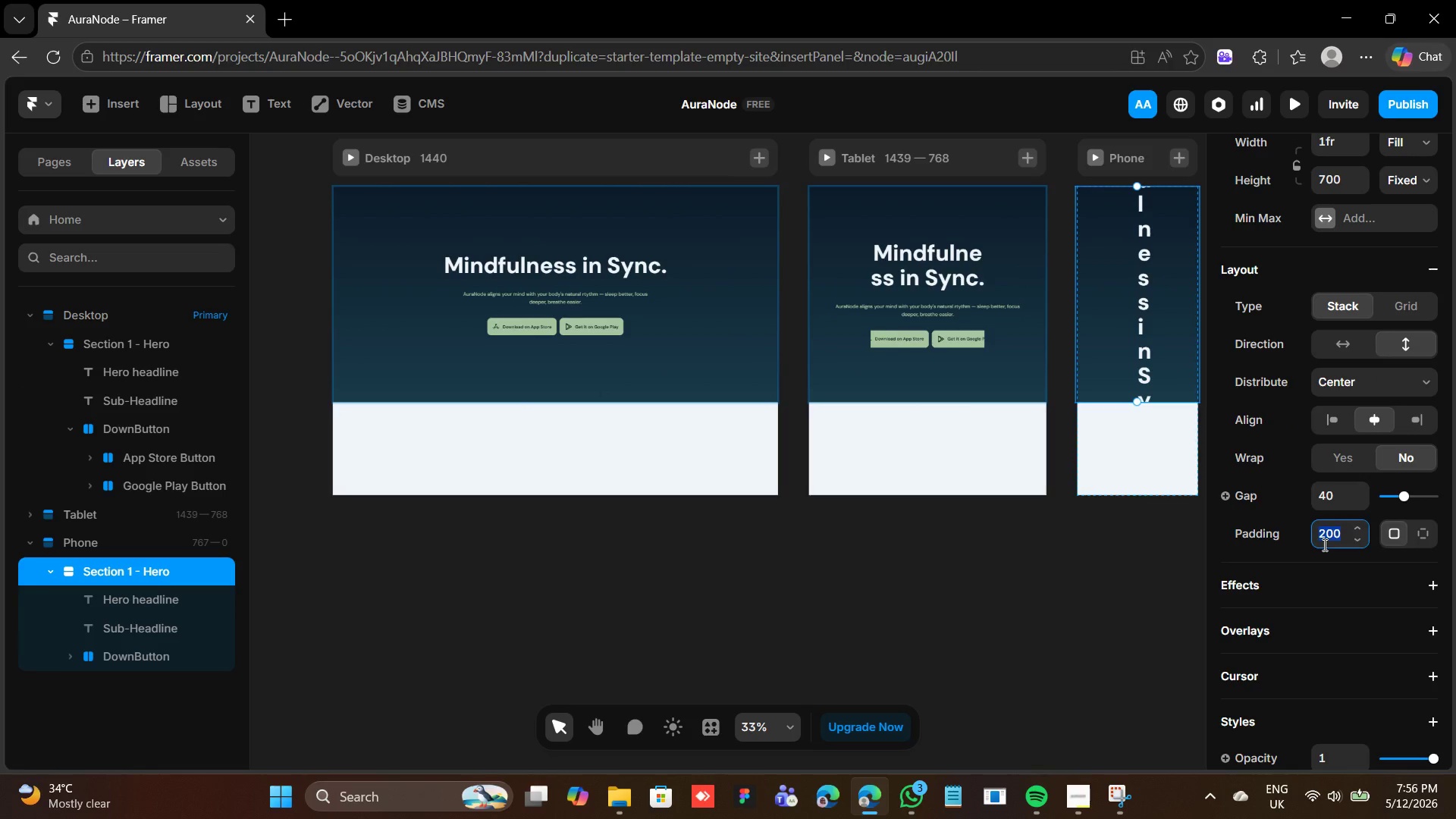 
type(16)
 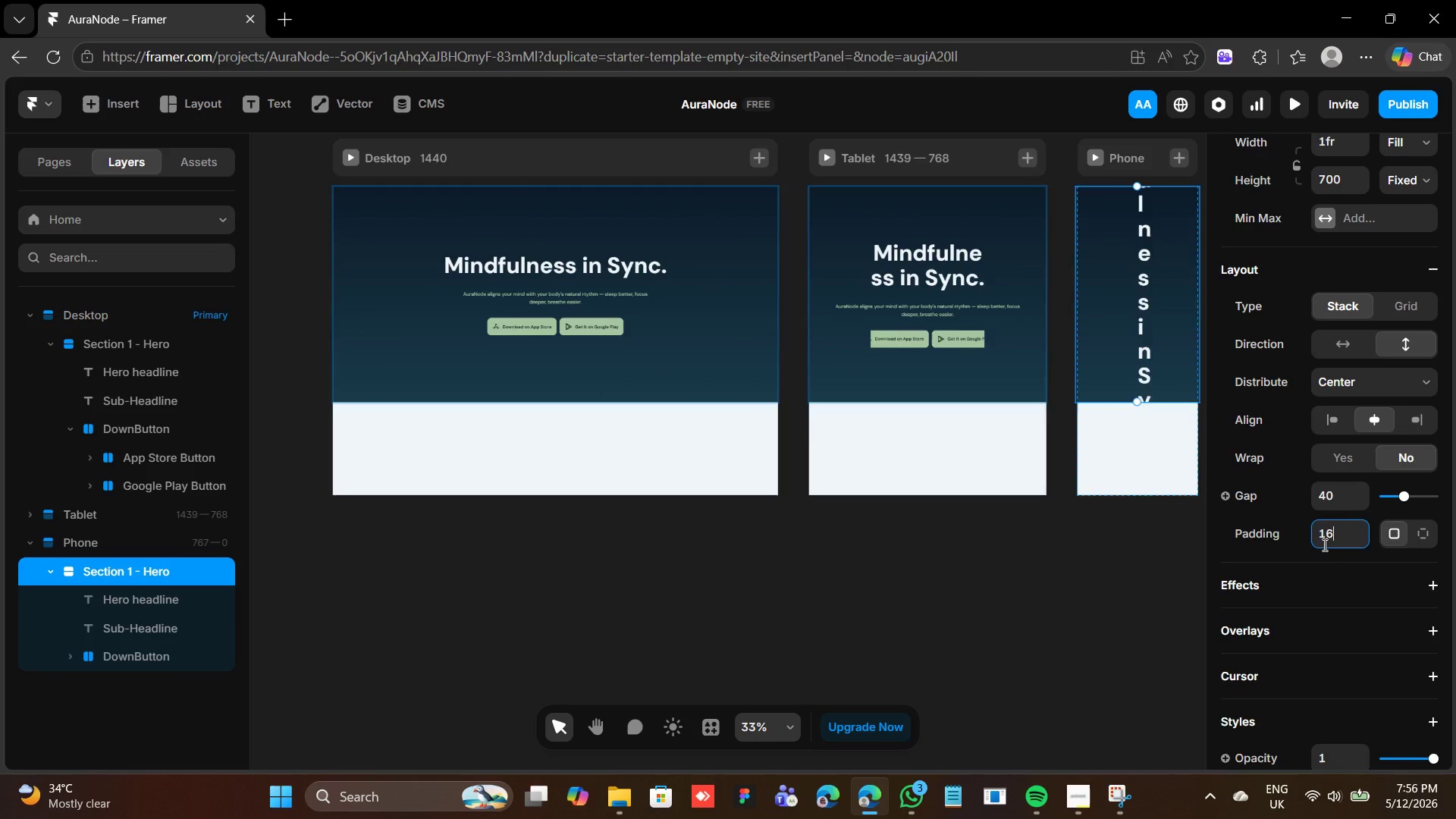 
key(Enter)
 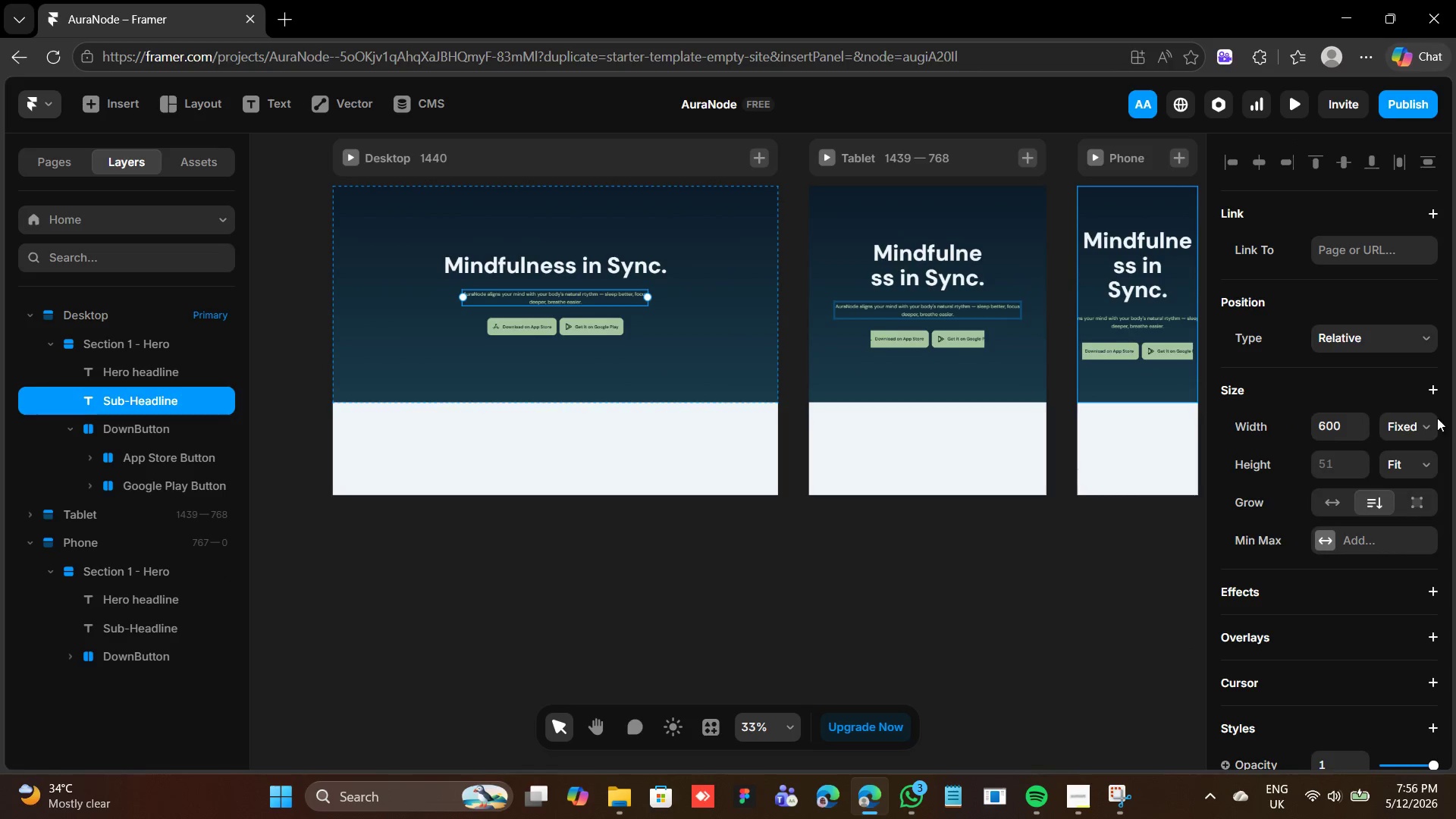 
wait(5.49)
 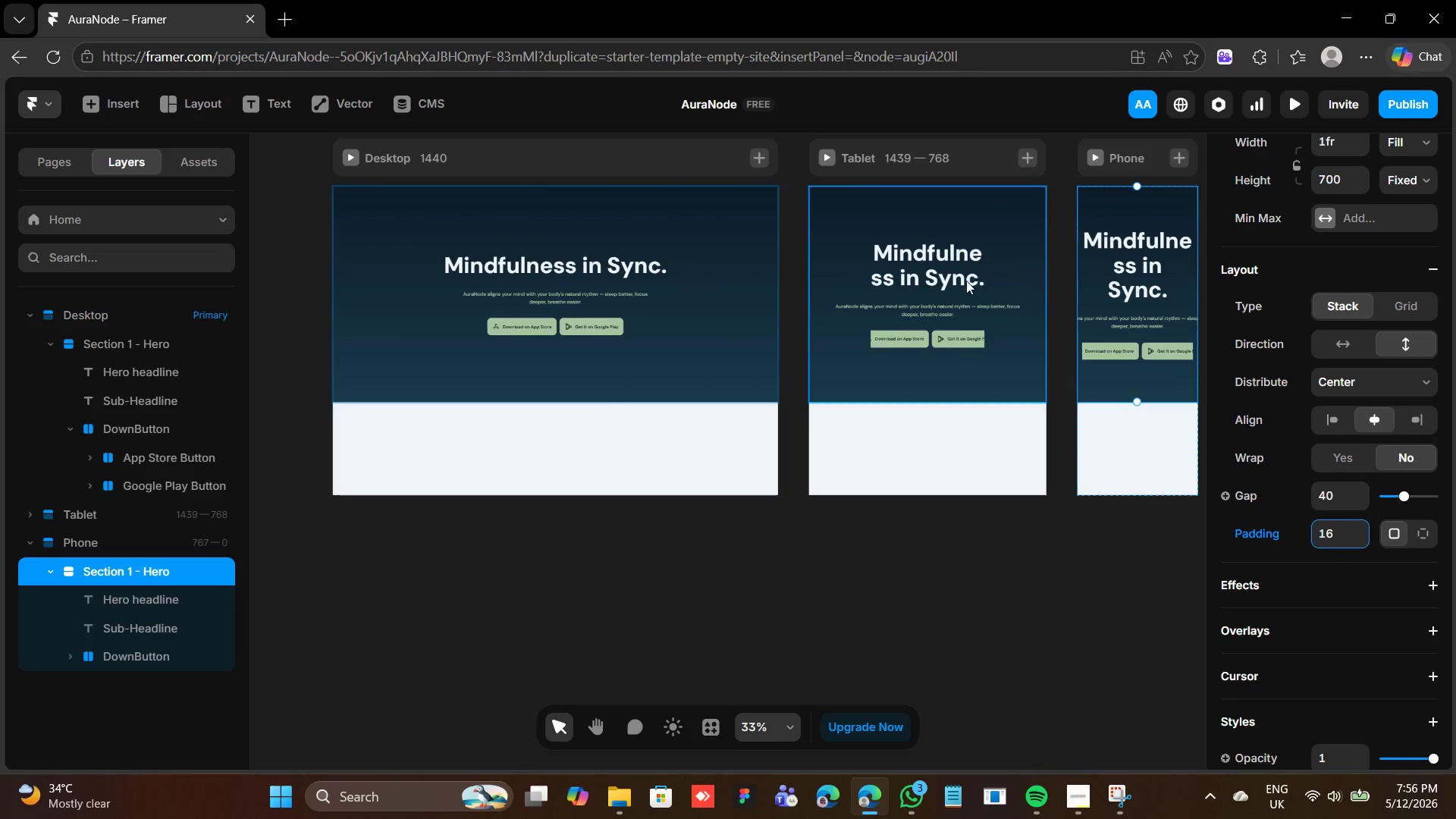 
left_click([1398, 501])
 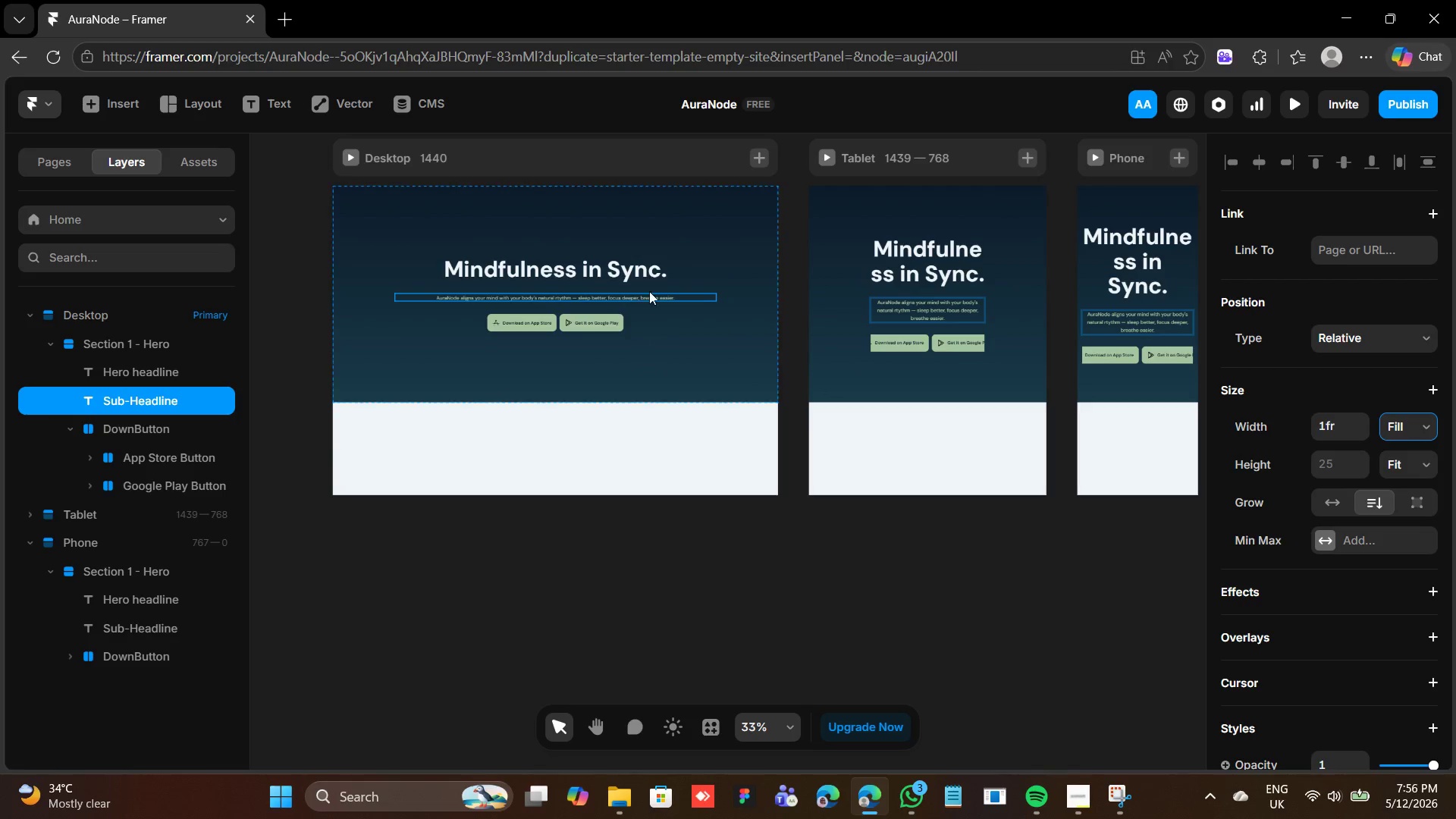 
wait(5.44)
 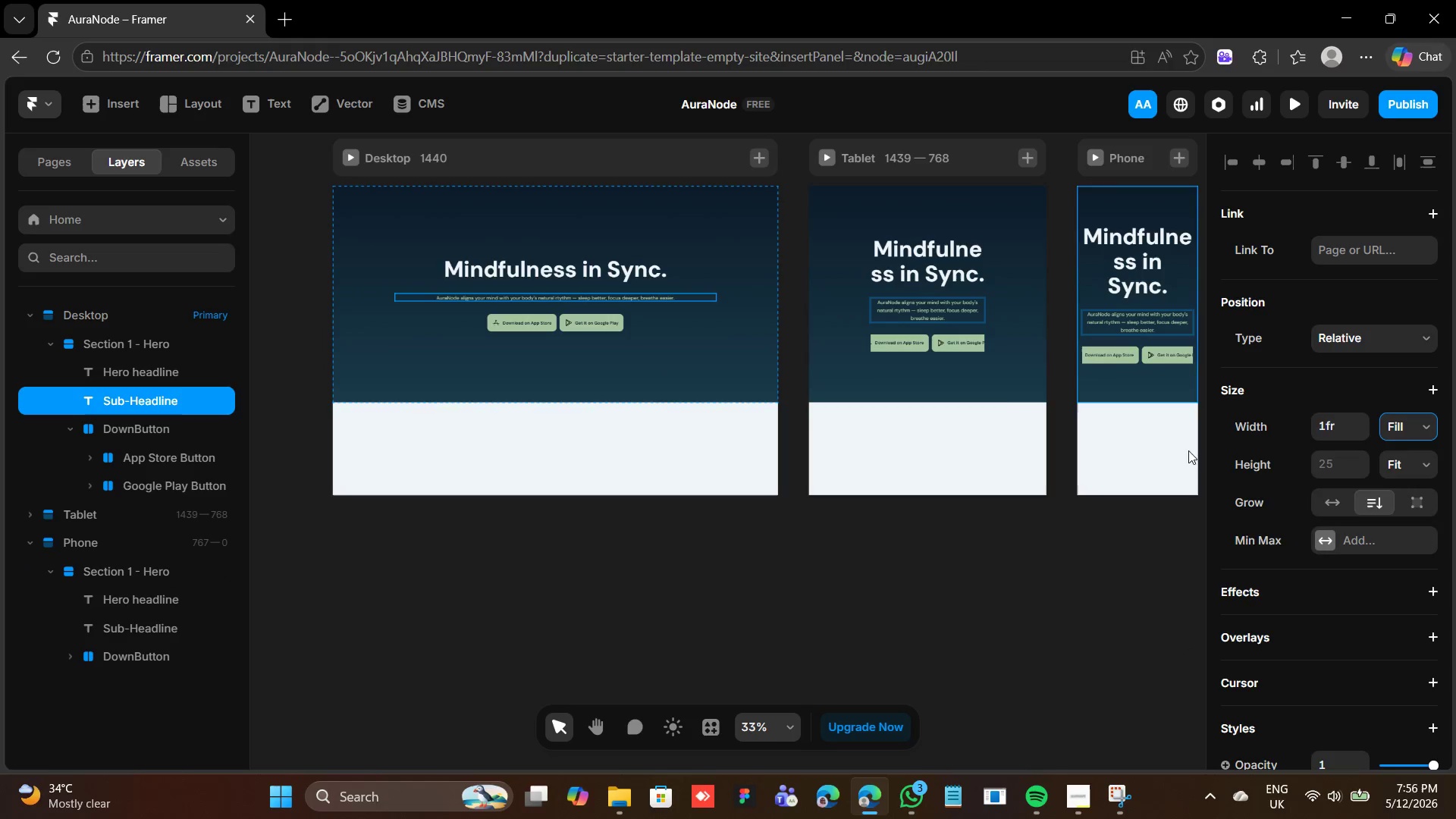 
key(Control+Z)
 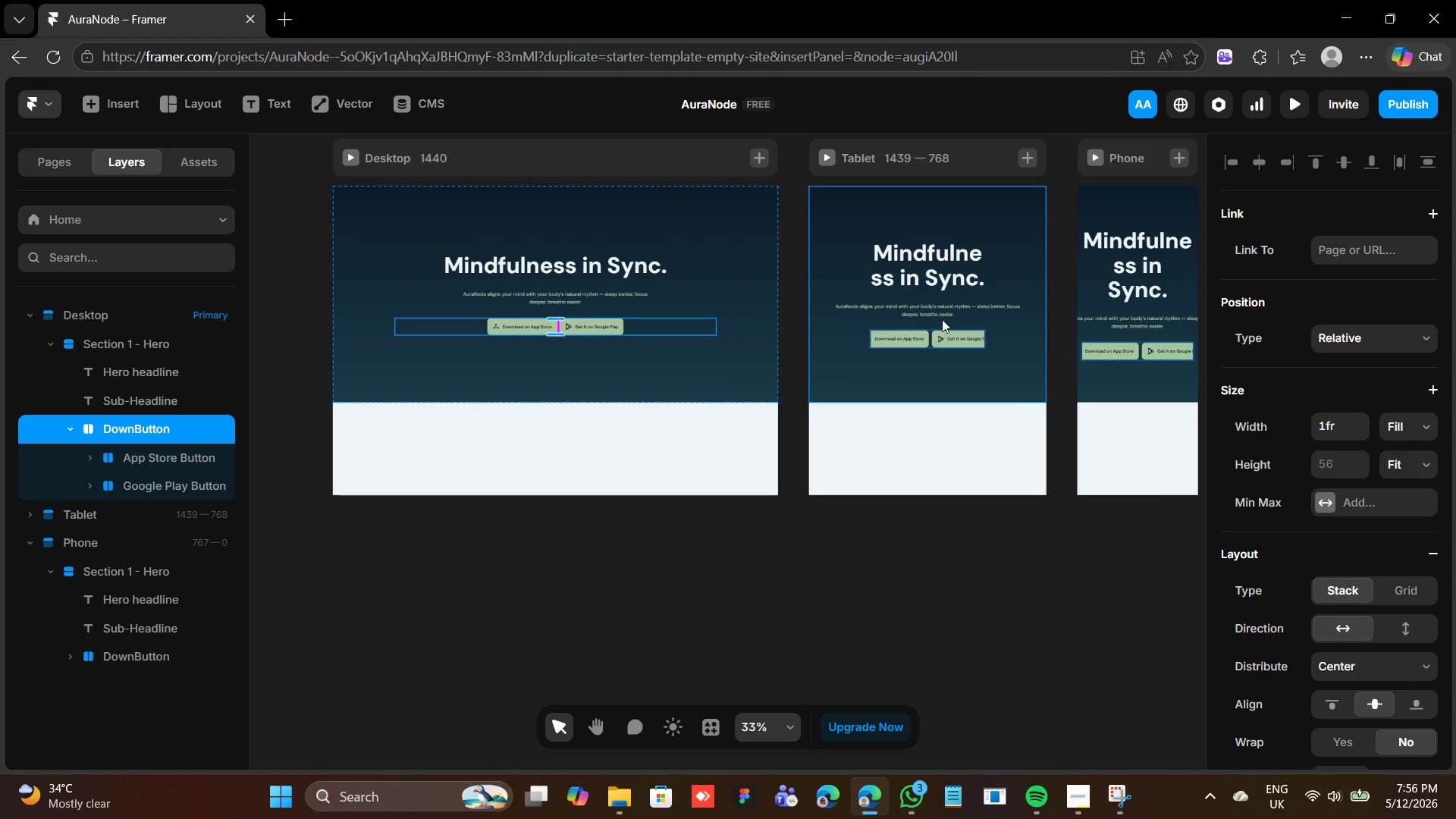 
left_click([1040, 349])
 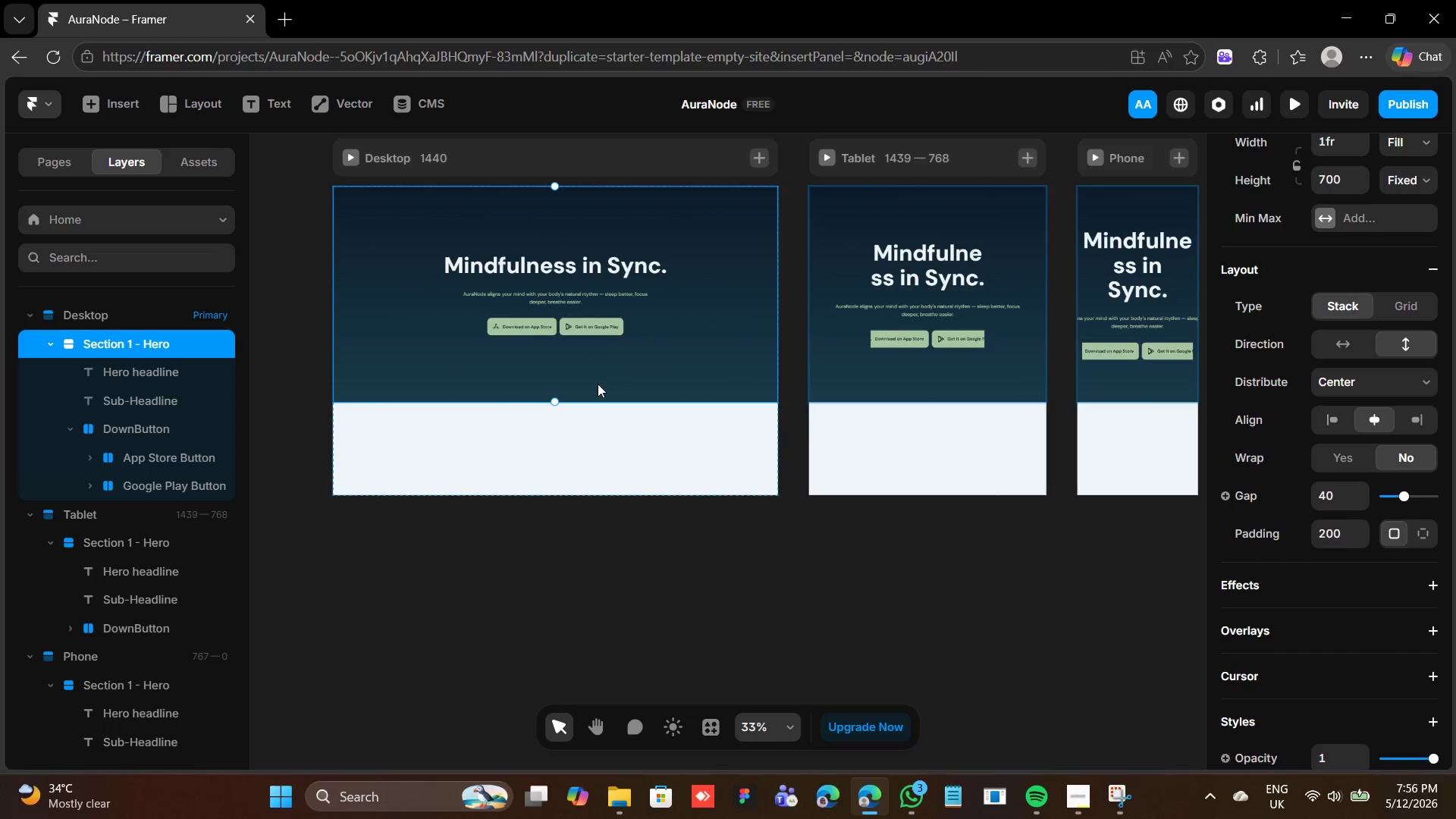 
left_click([469, 160])
 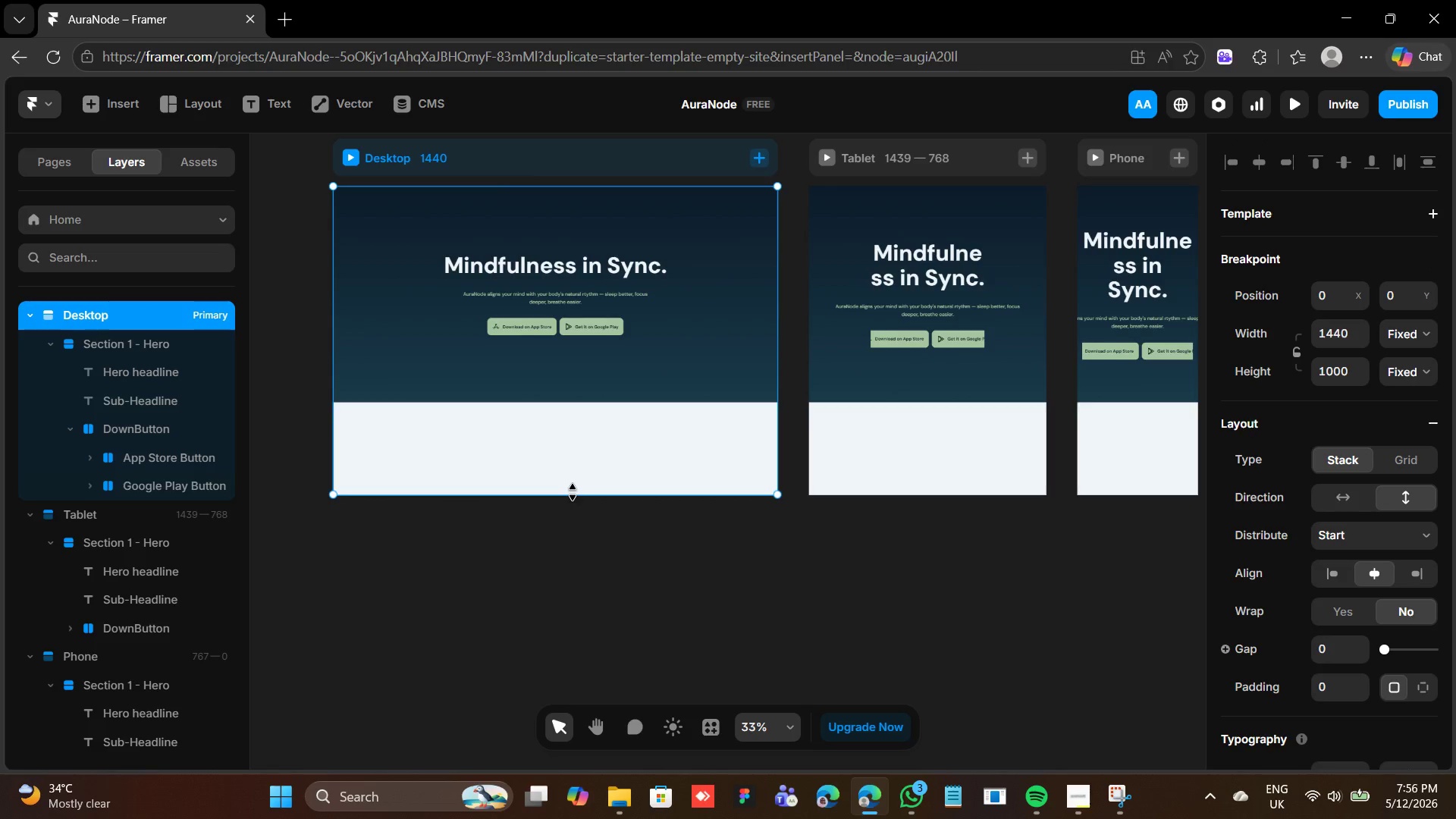 
left_click_drag(start_coordinate=[571, 492], to_coordinate=[522, 694])
 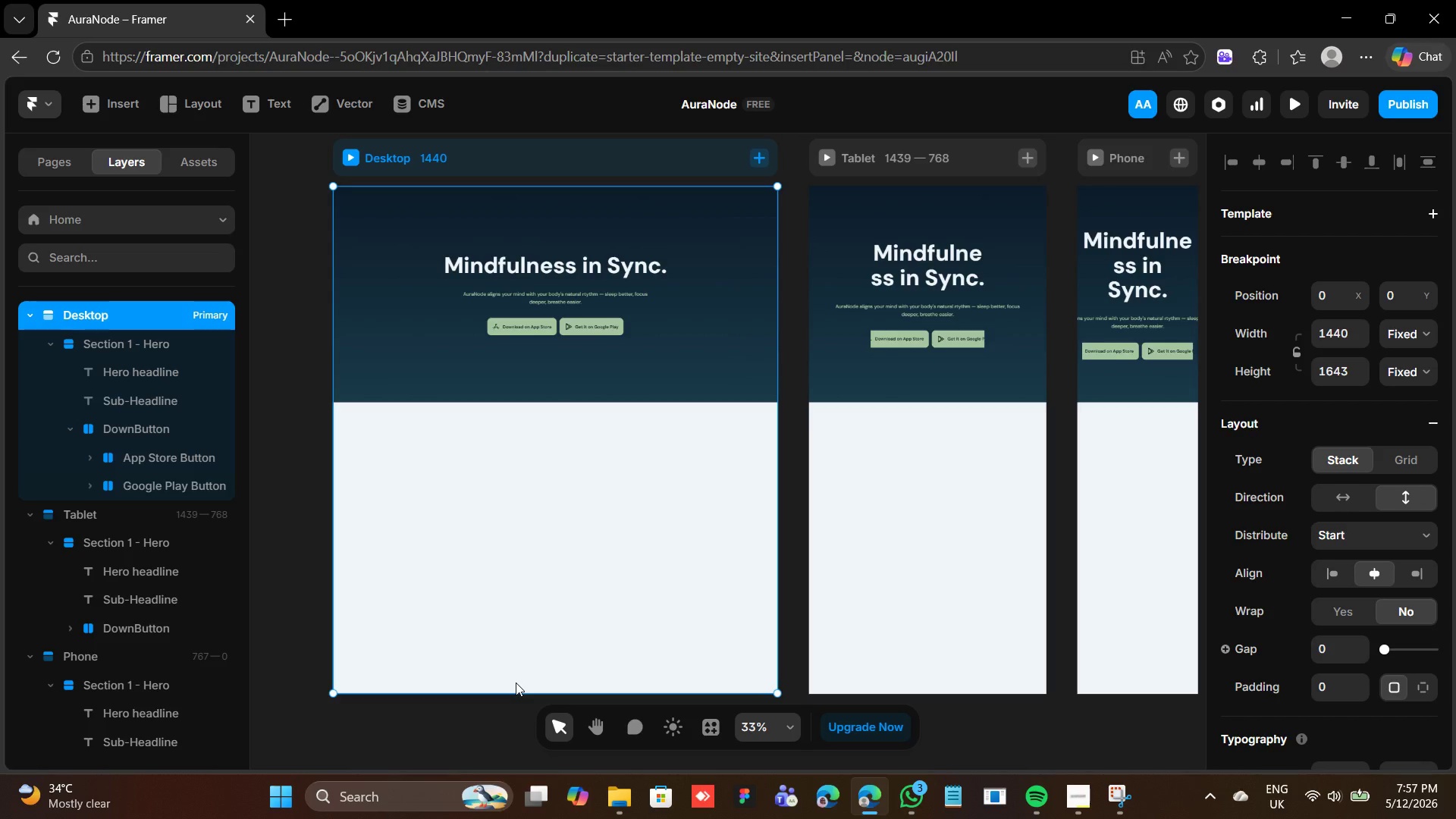 
wait(58.84)
 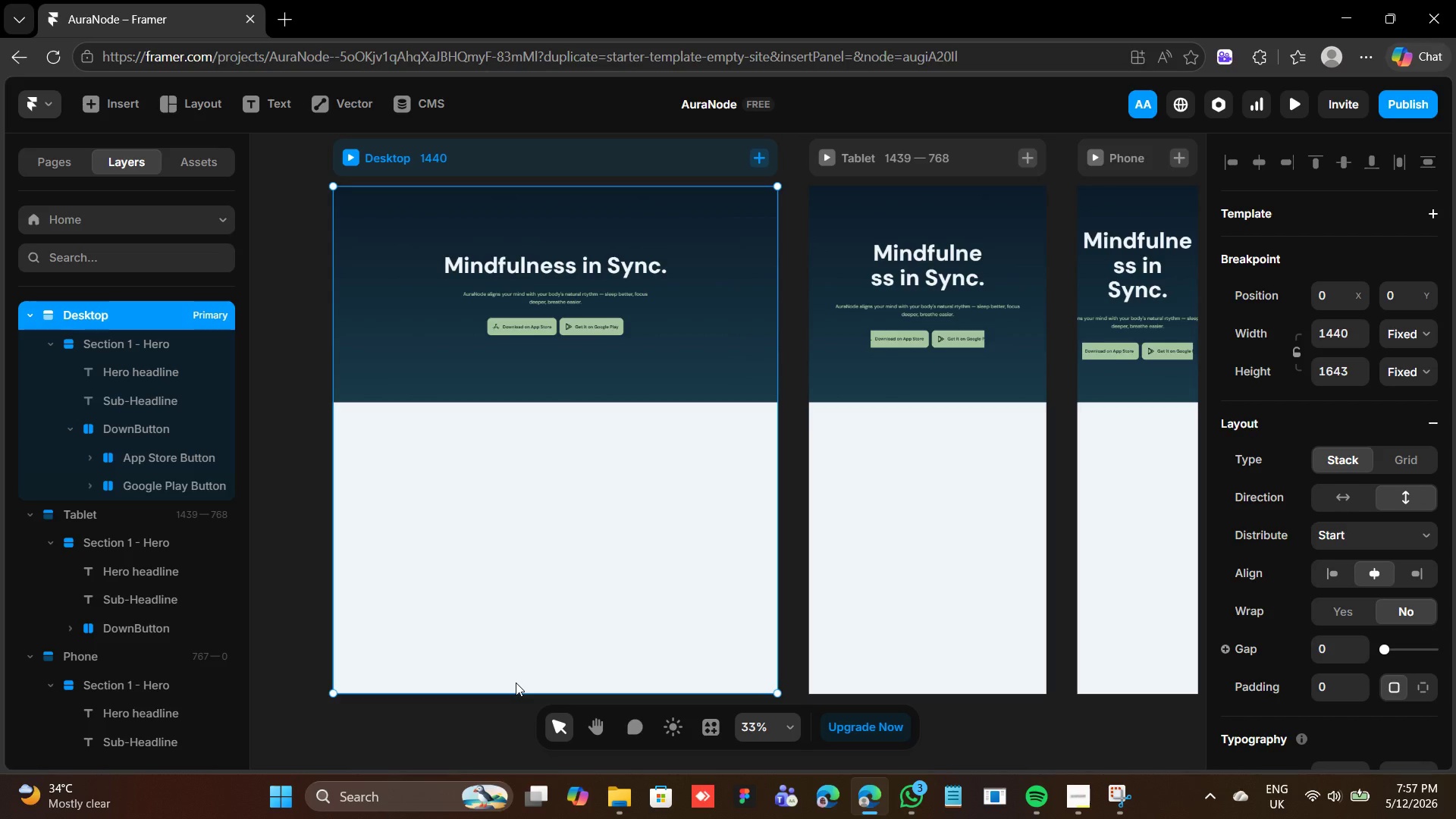 
key(F)
 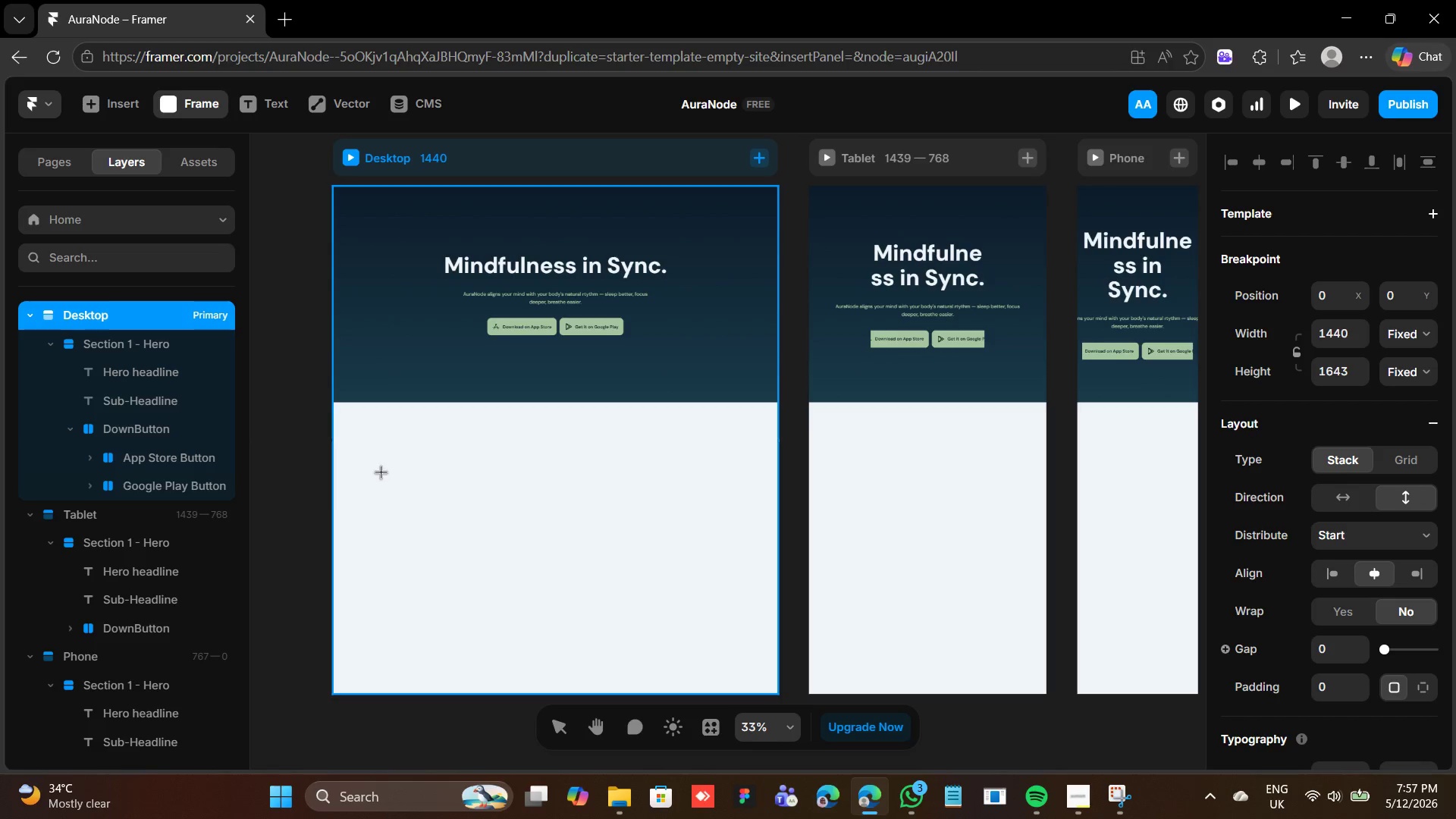 
wait(5.09)
 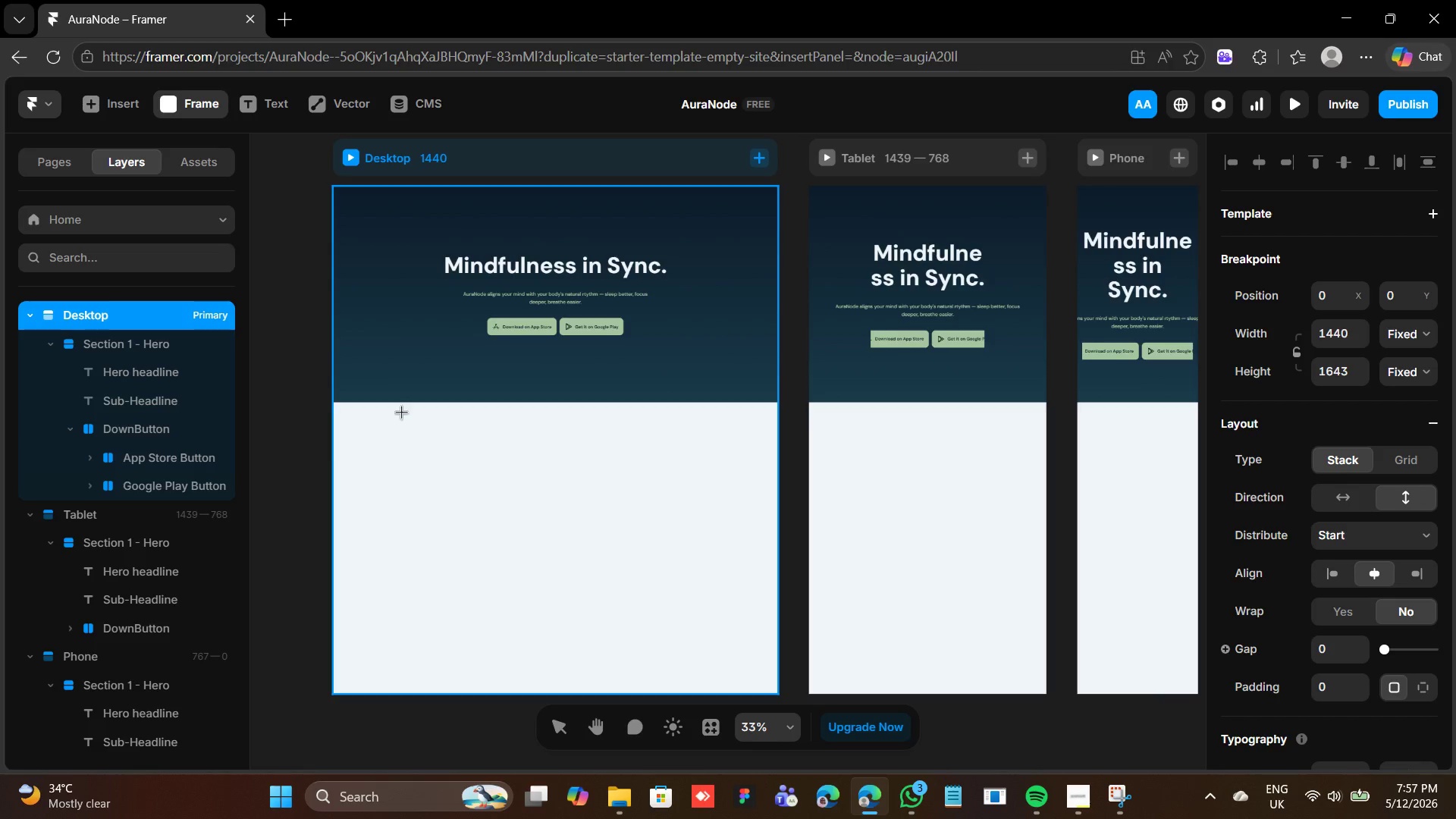 
left_click_drag(start_coordinate=[332, 403], to_coordinate=[777, 595])
 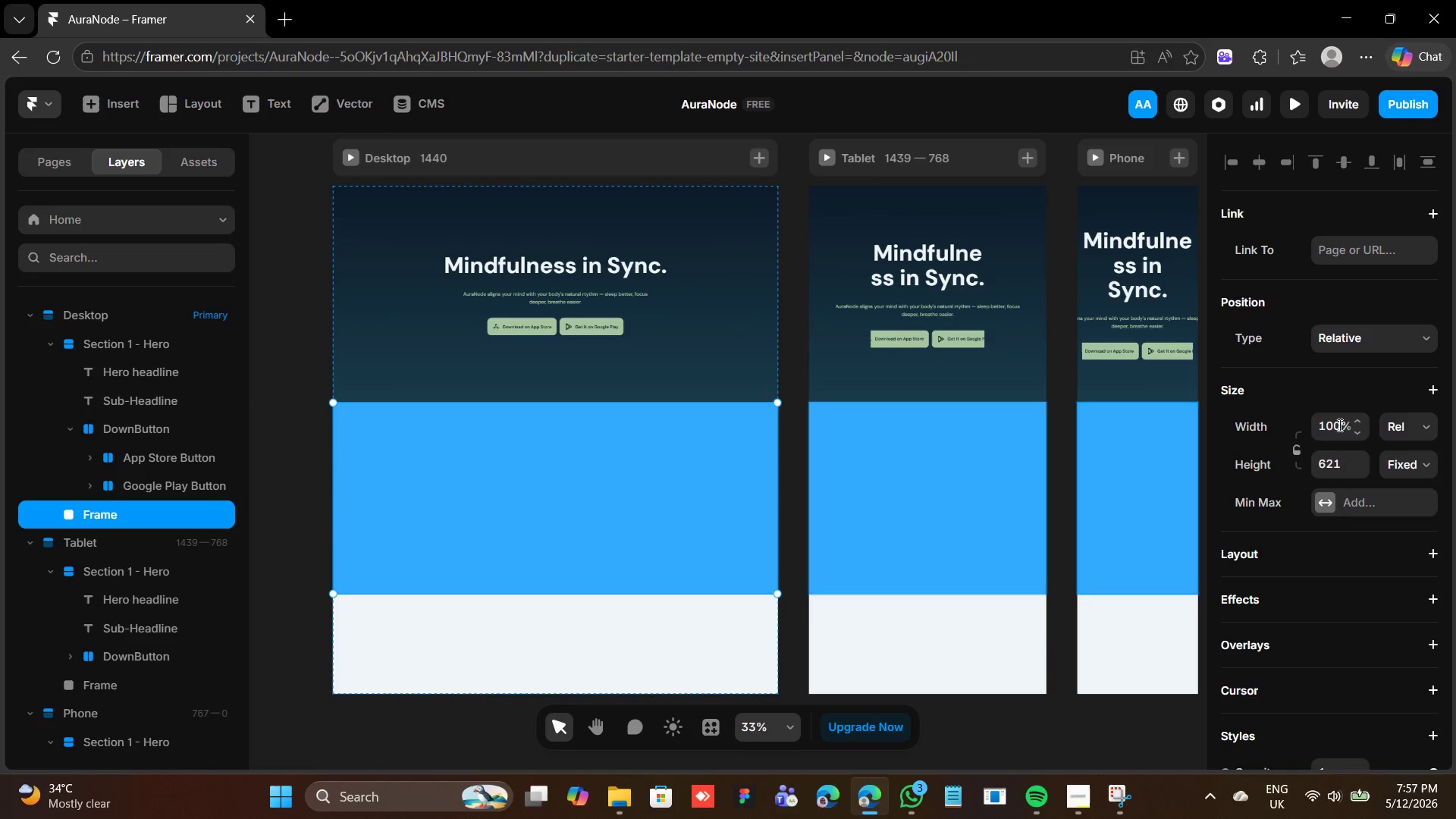 
wait(9.7)
 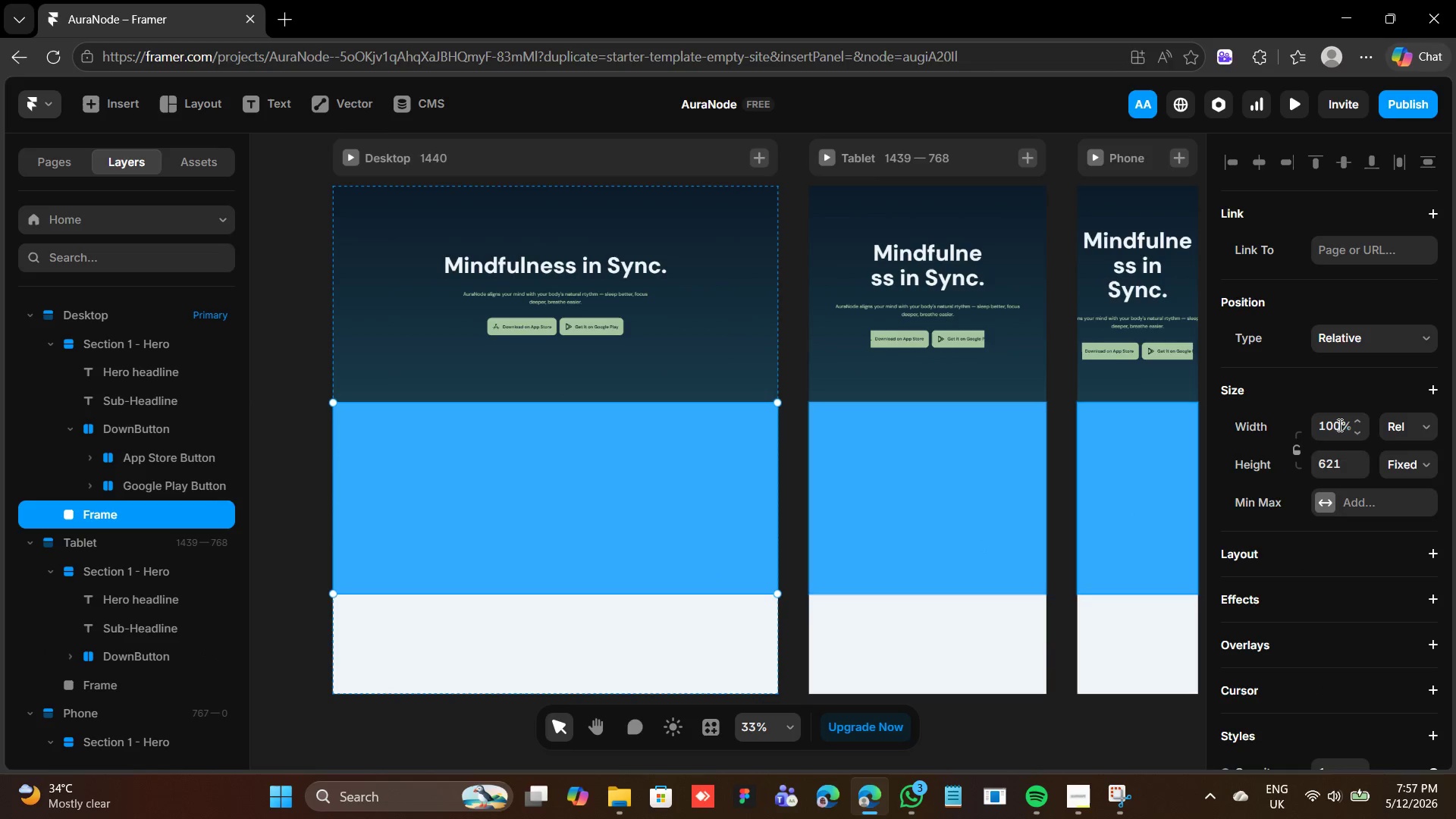 
type(500)
 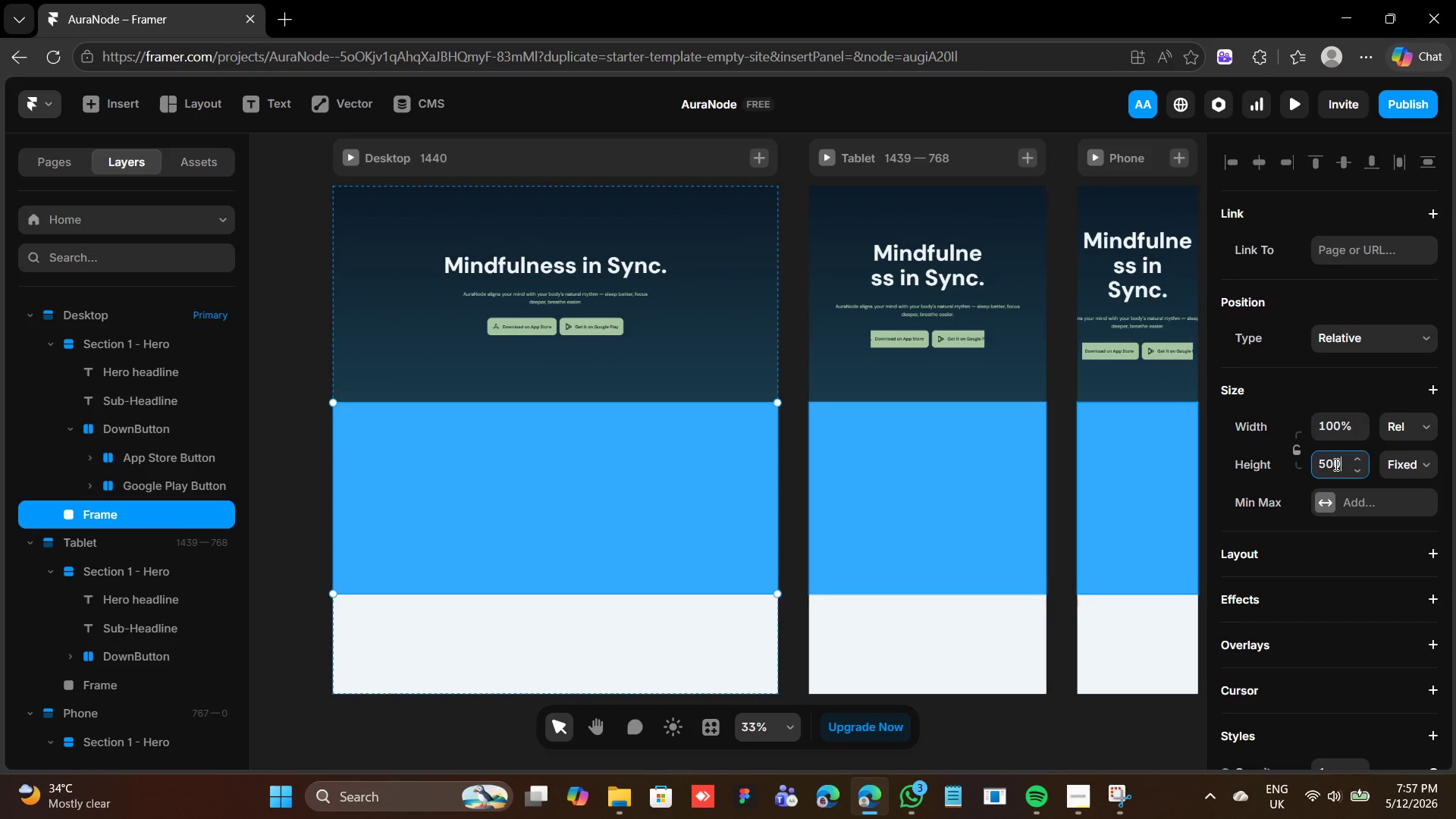 
key(Enter)
 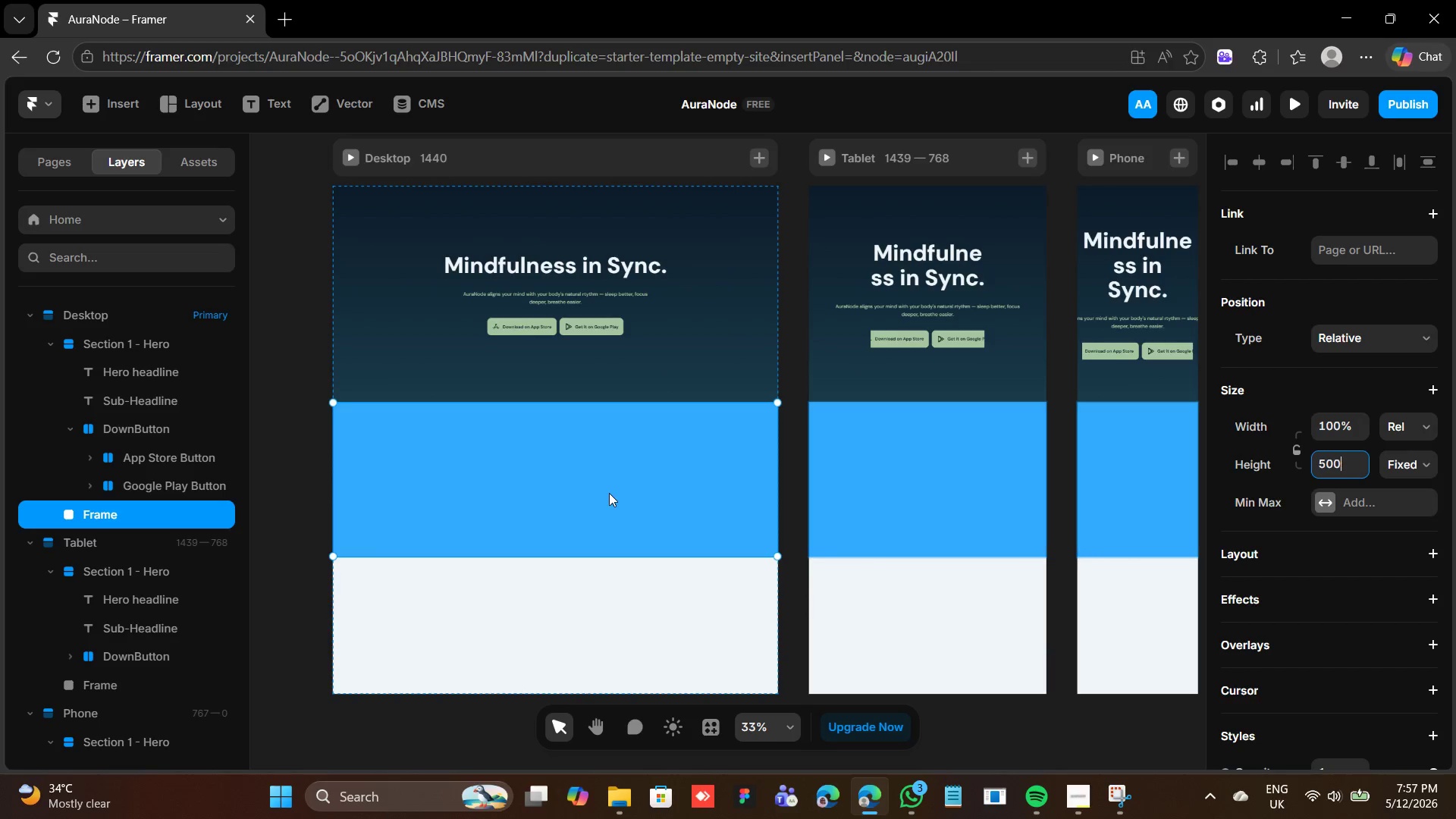 
wait(6.25)
 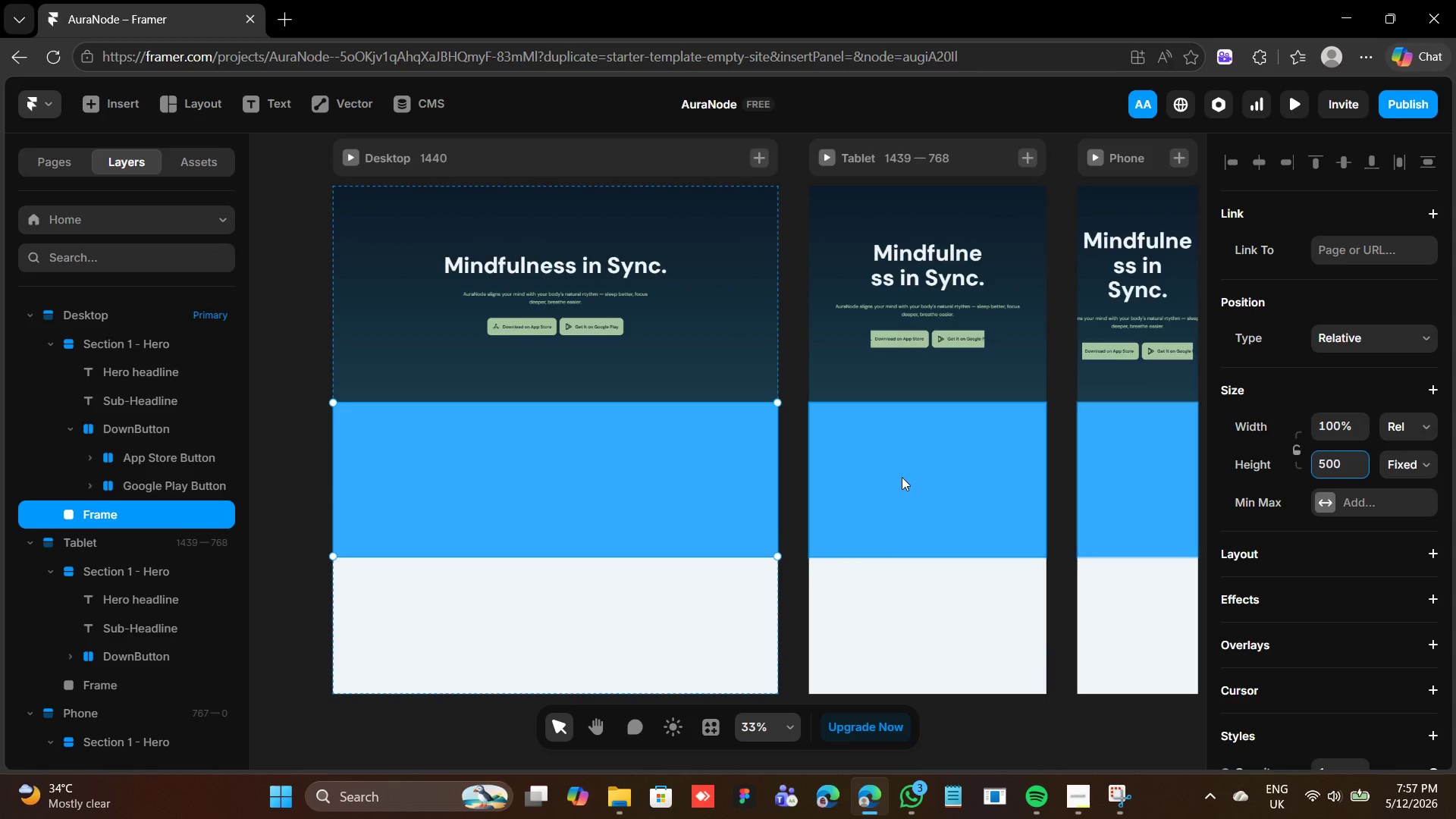 
scroll: coordinate [1269, 543], scroll_direction: down, amount: 3.0
 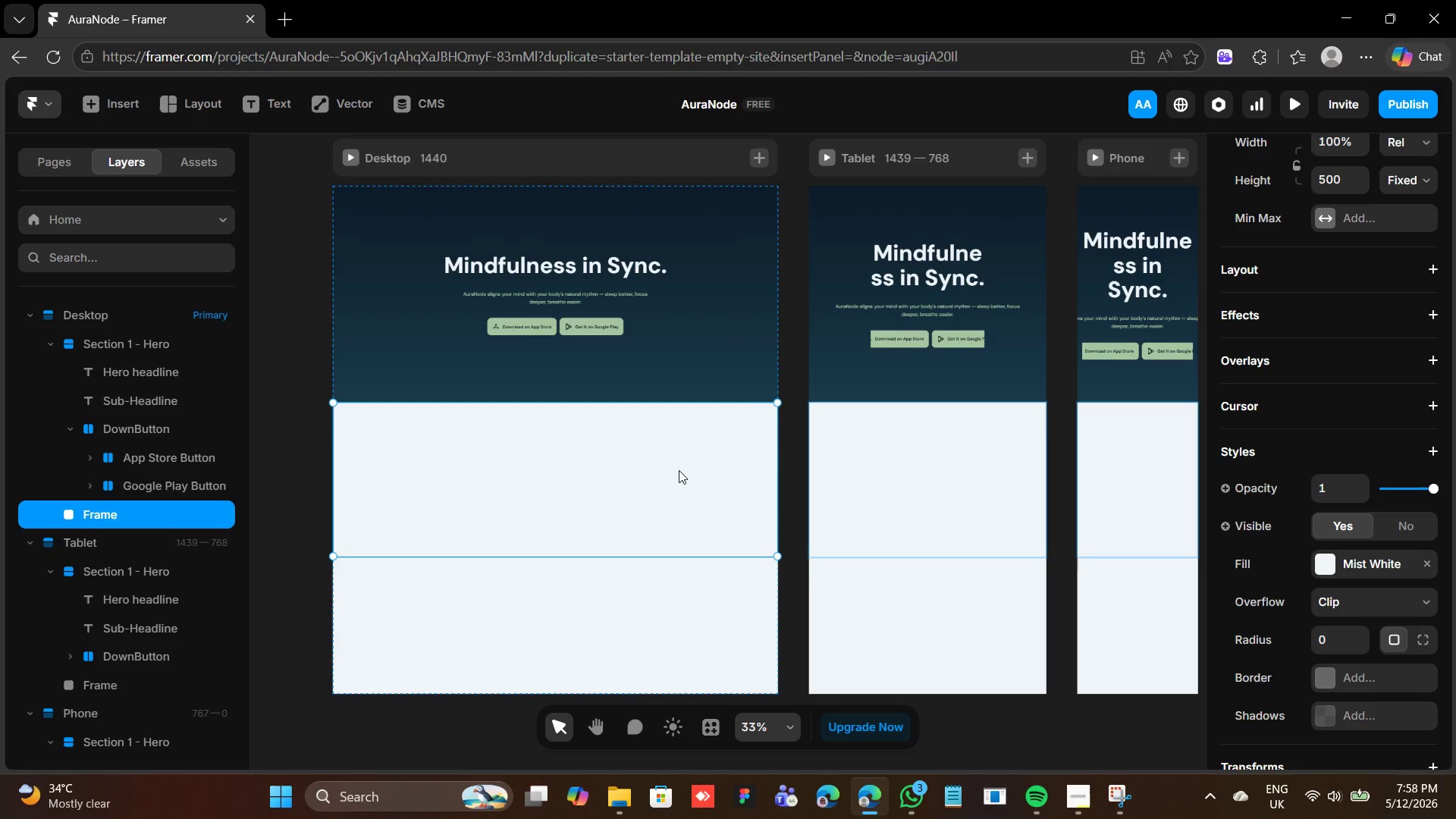 
wait(64.88)
 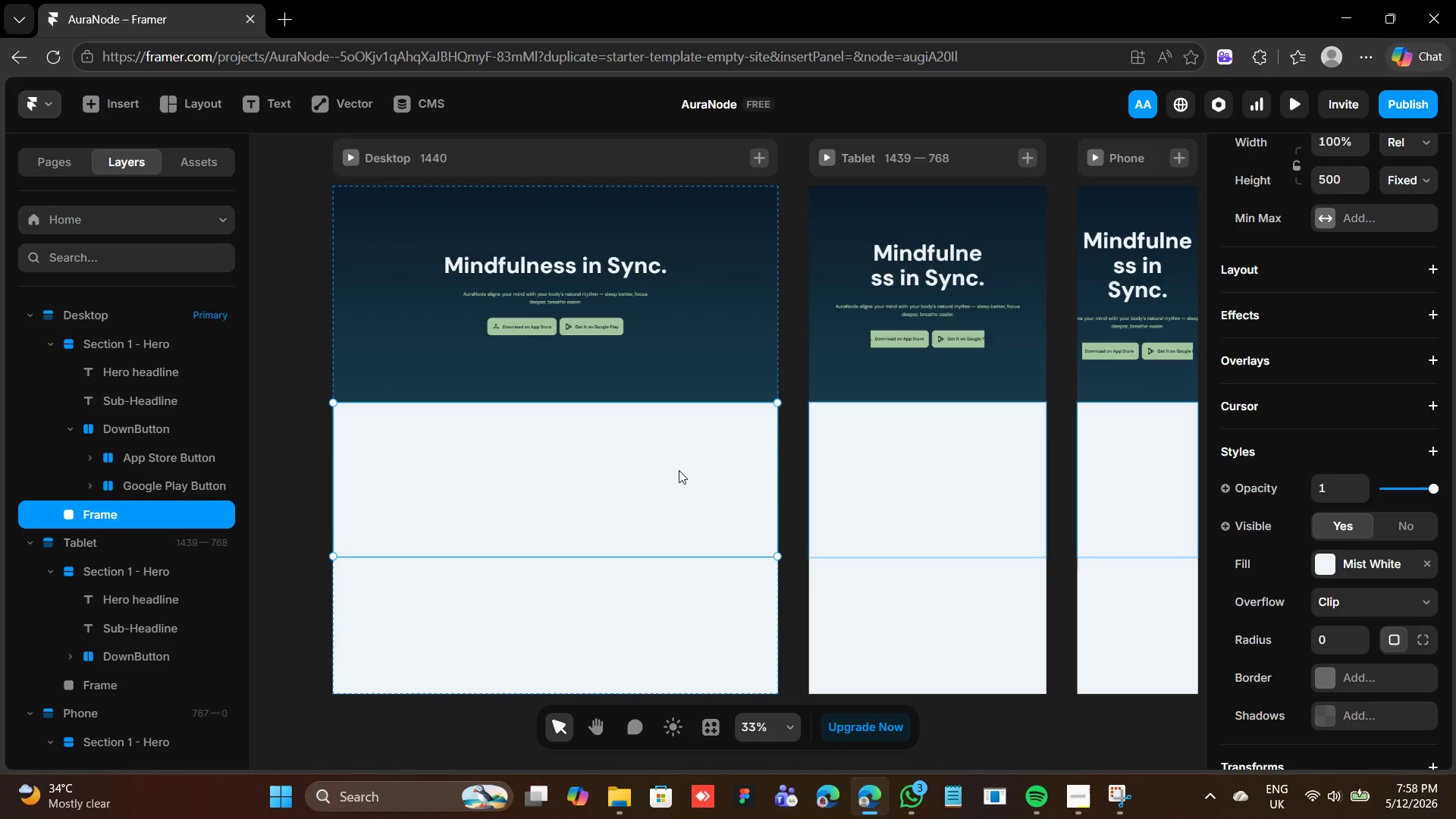 
scroll: coordinate [1379, 321], scroll_direction: up, amount: 9.0
 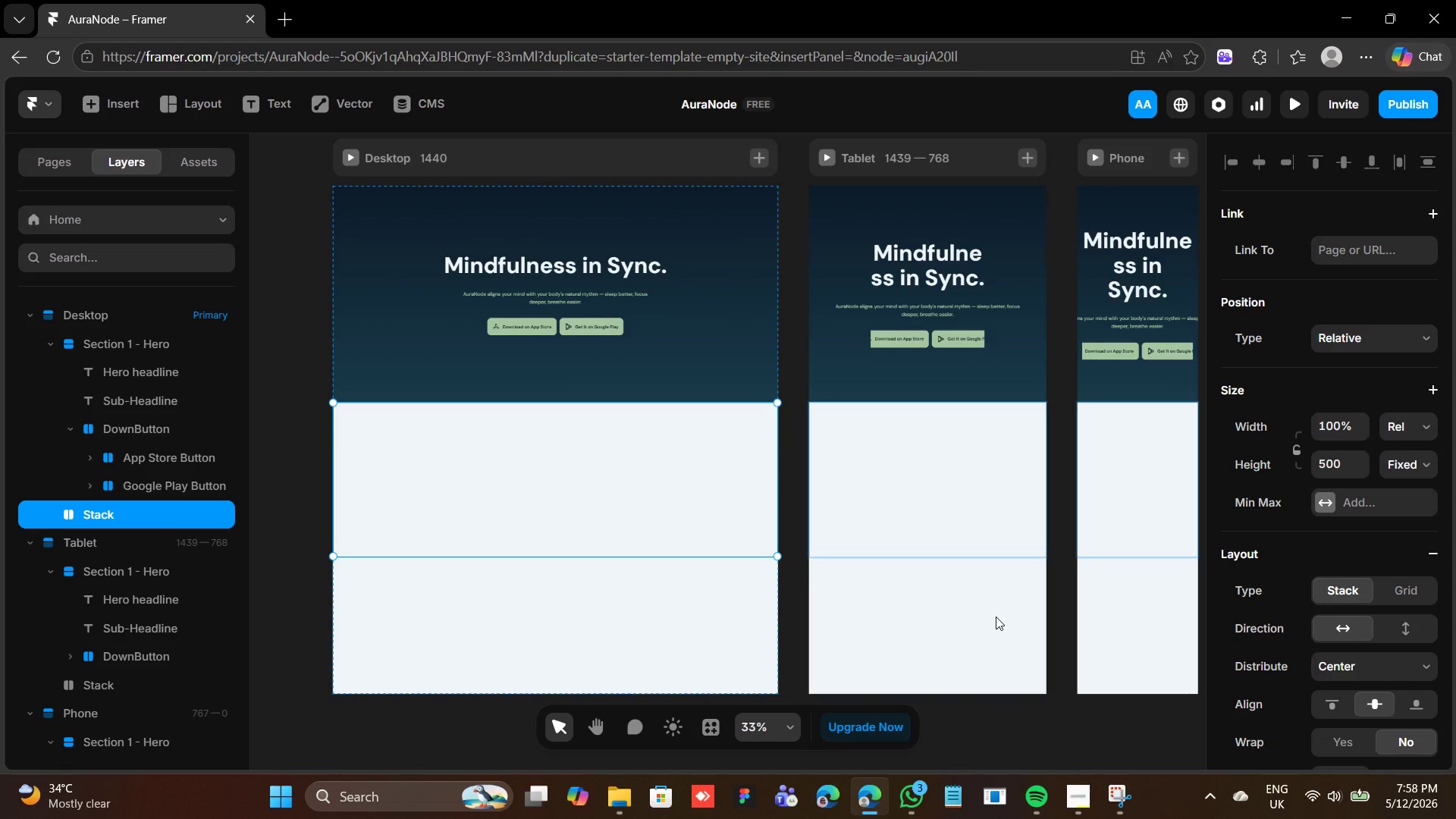 
wait(9.5)
 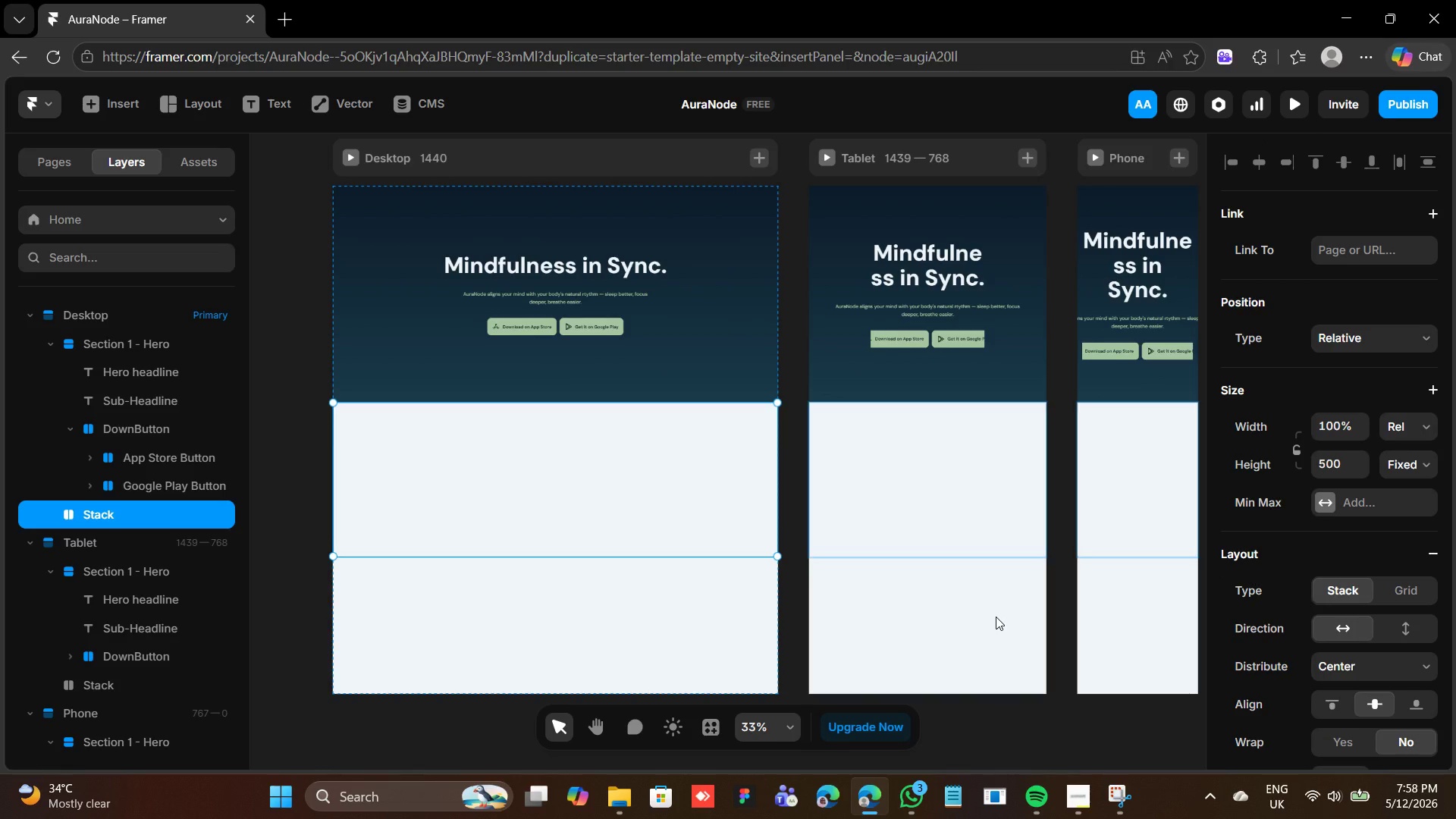 
key(T)
 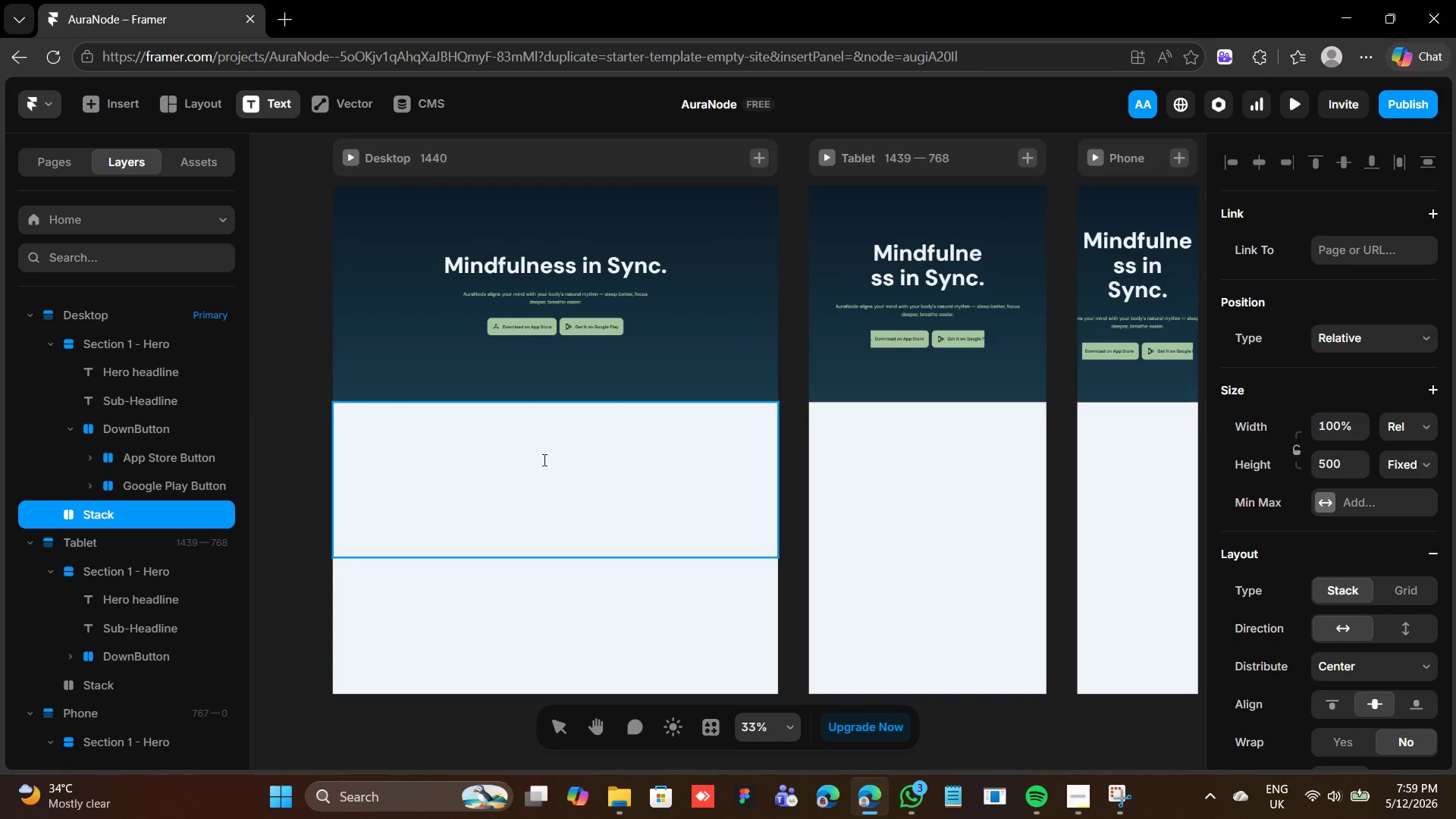 
left_click([482, 452])
 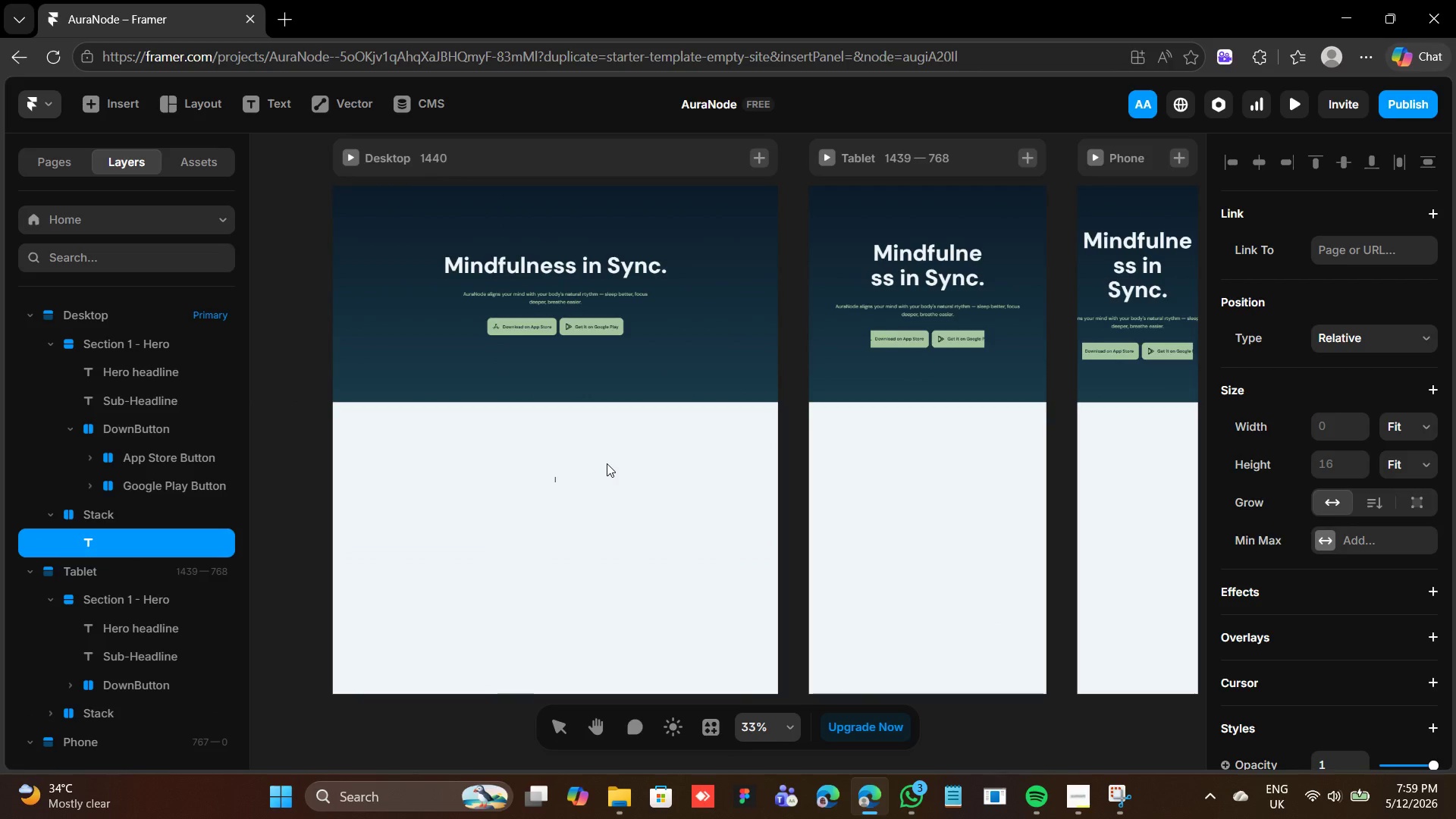 
type(What AuraNode Offers)
 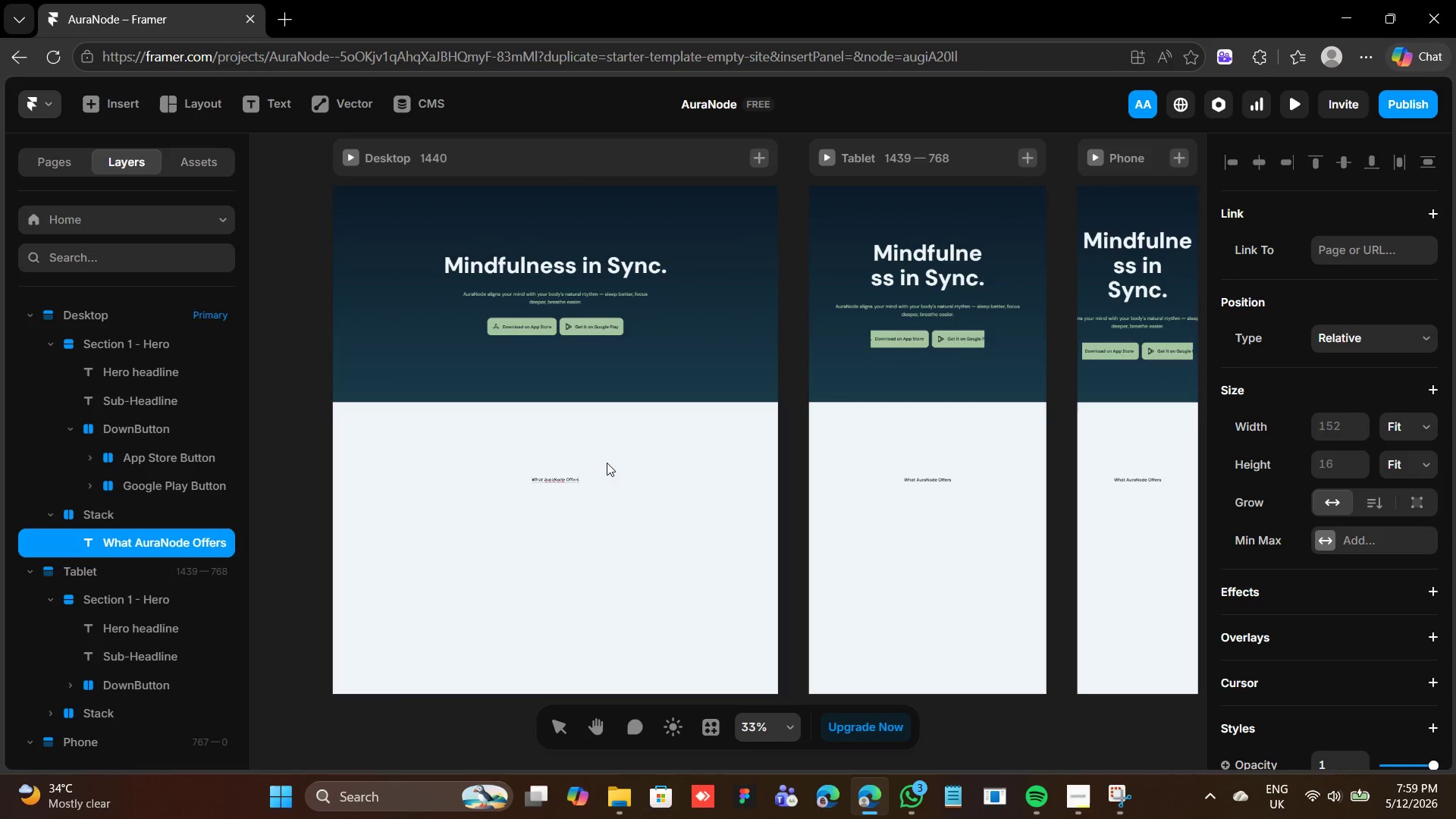 
wait(23.61)
 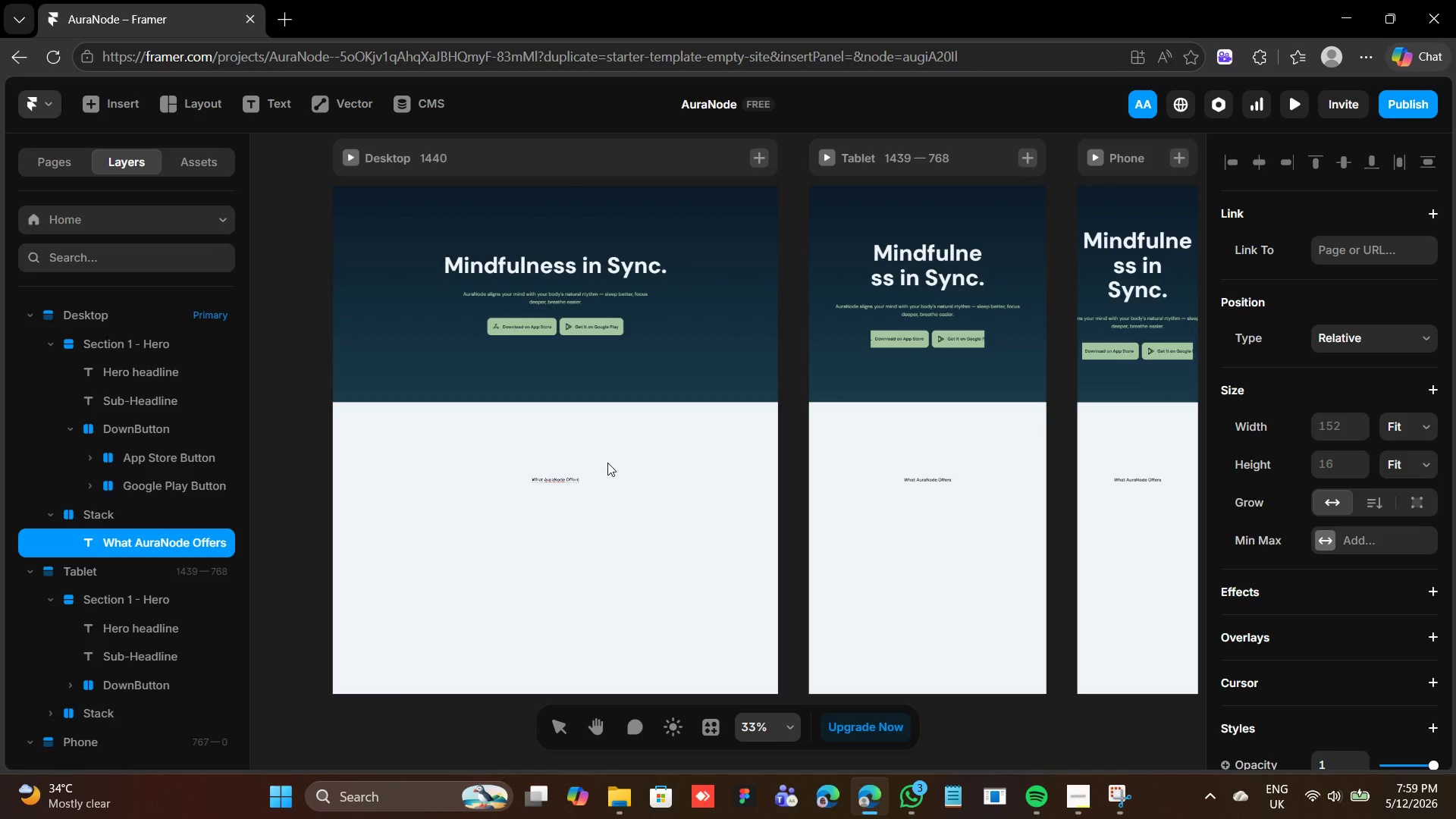 
left_click([573, 491])
 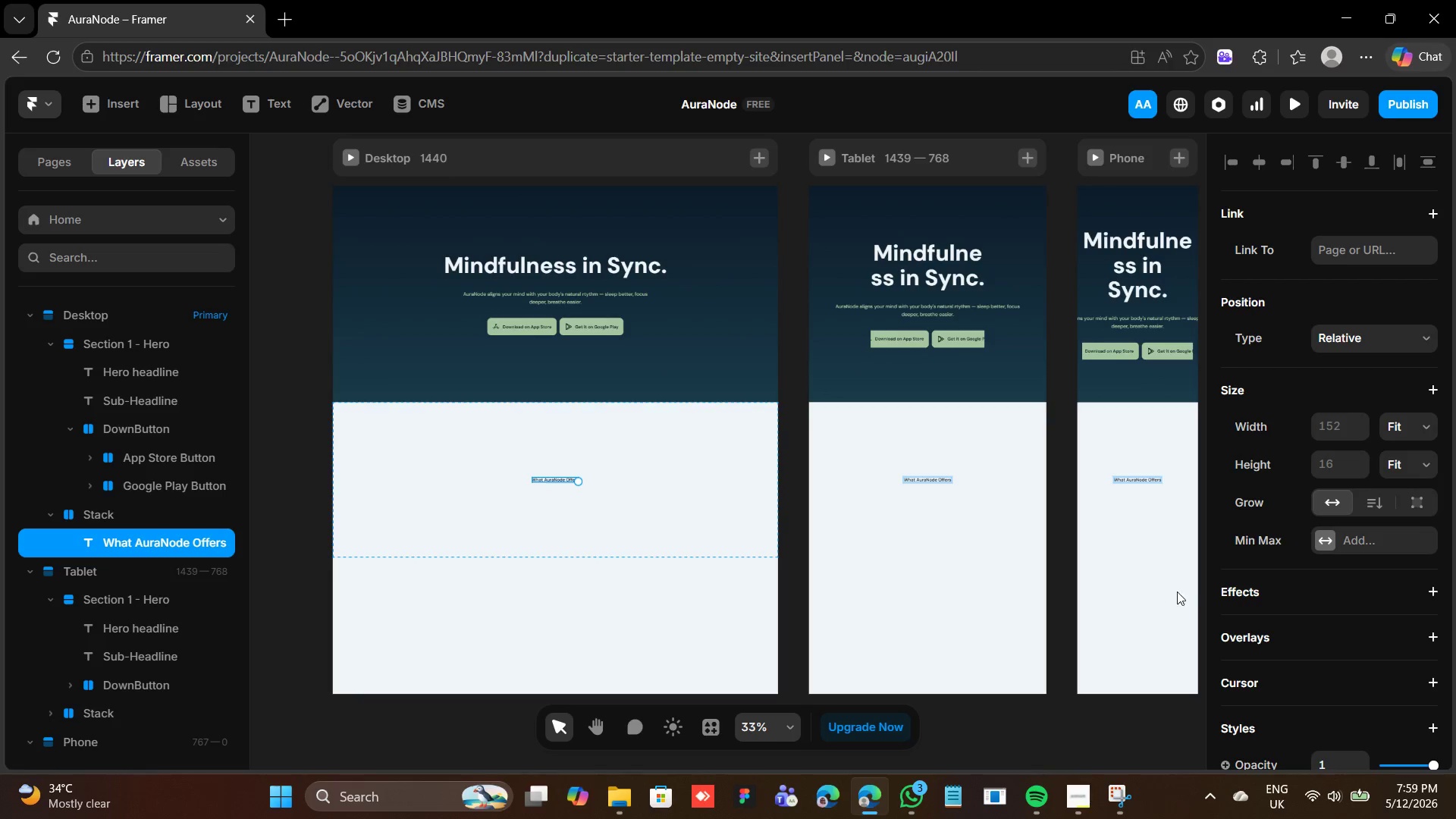 
scroll: coordinate [1329, 689], scroll_direction: down, amount: 5.0
 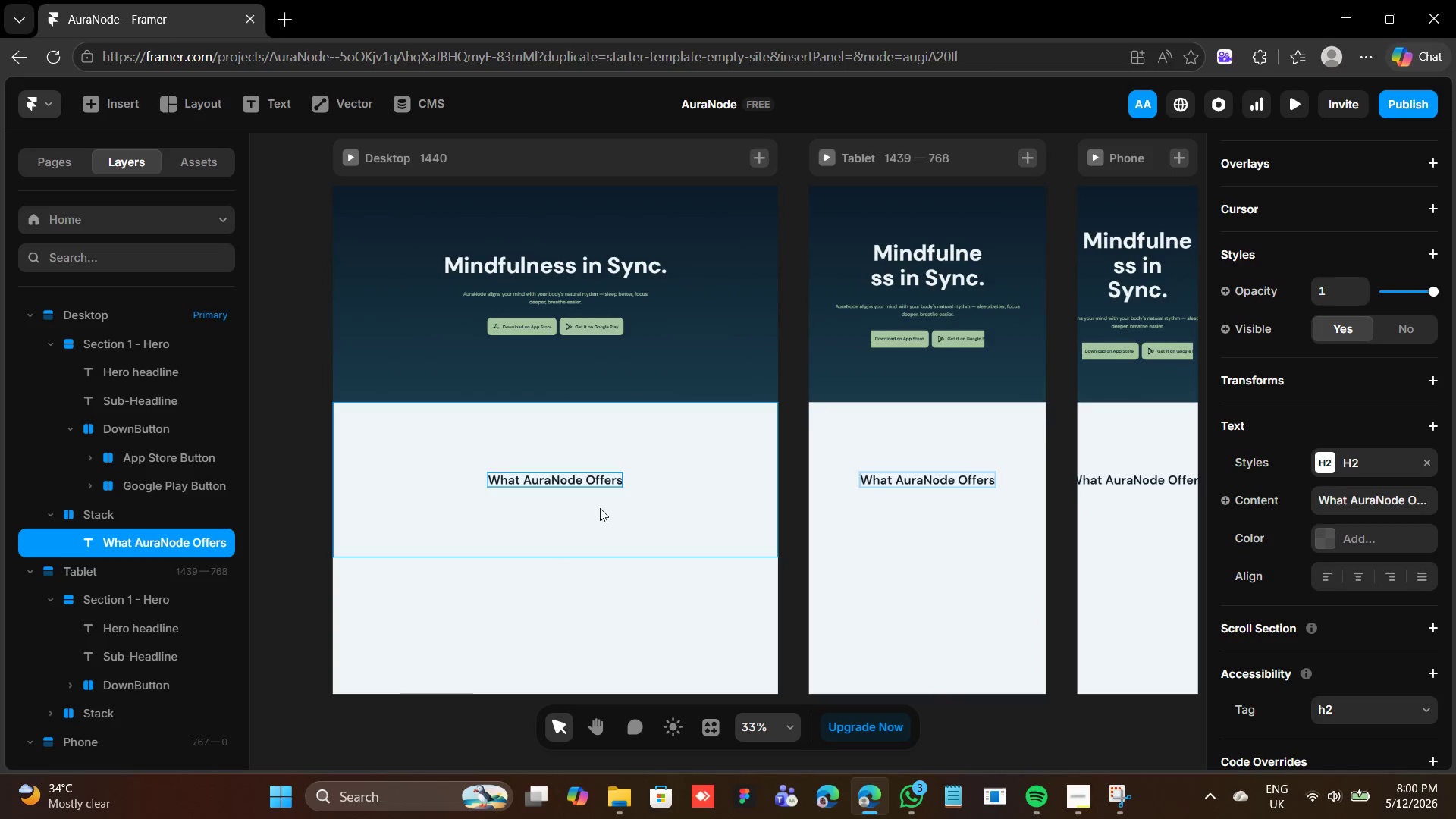 
wait(18.17)
 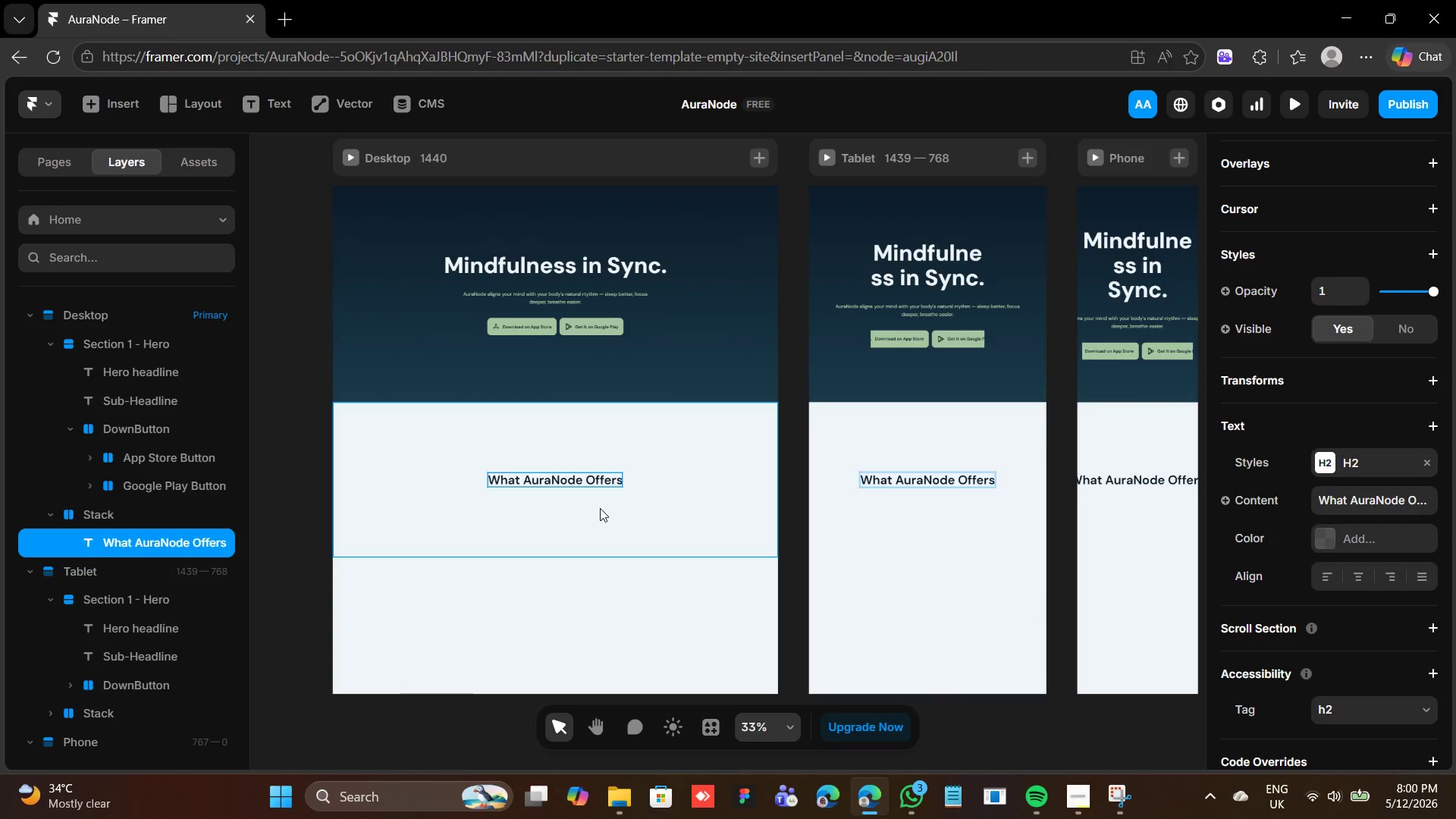 
key(F)
 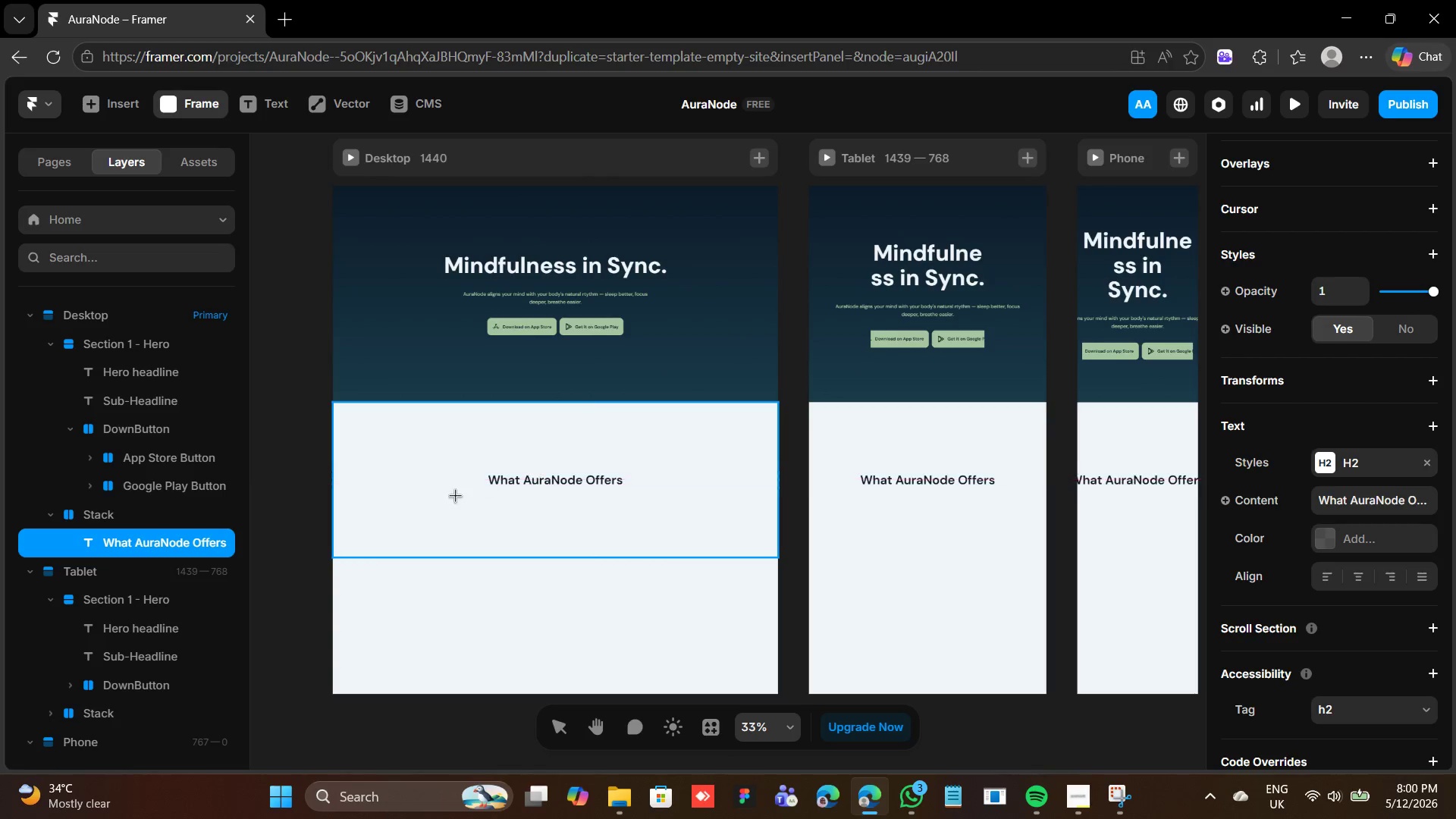 
left_click_drag(start_coordinate=[432, 490], to_coordinate=[552, 549])
 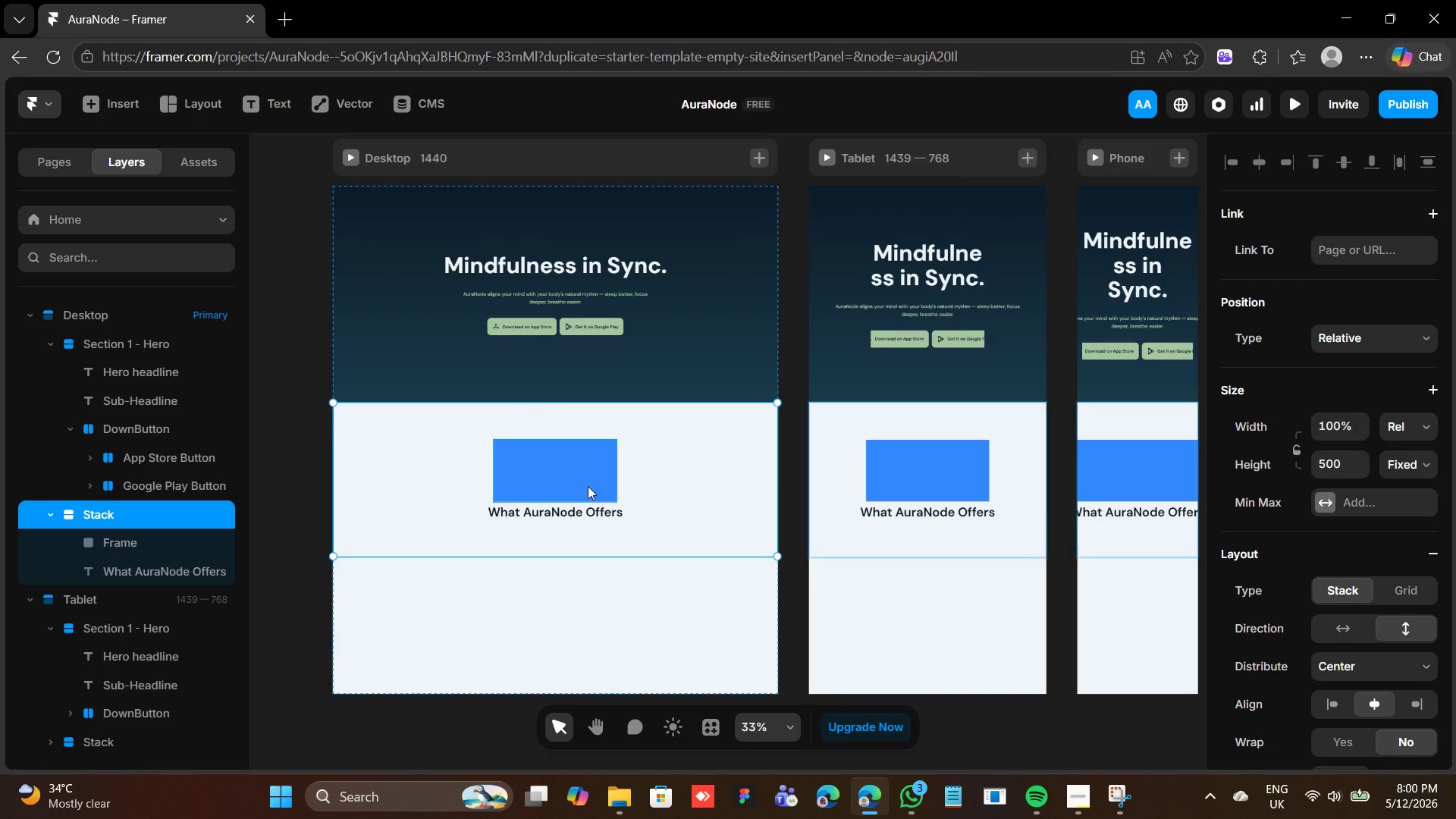 
key(ArrowDown)
 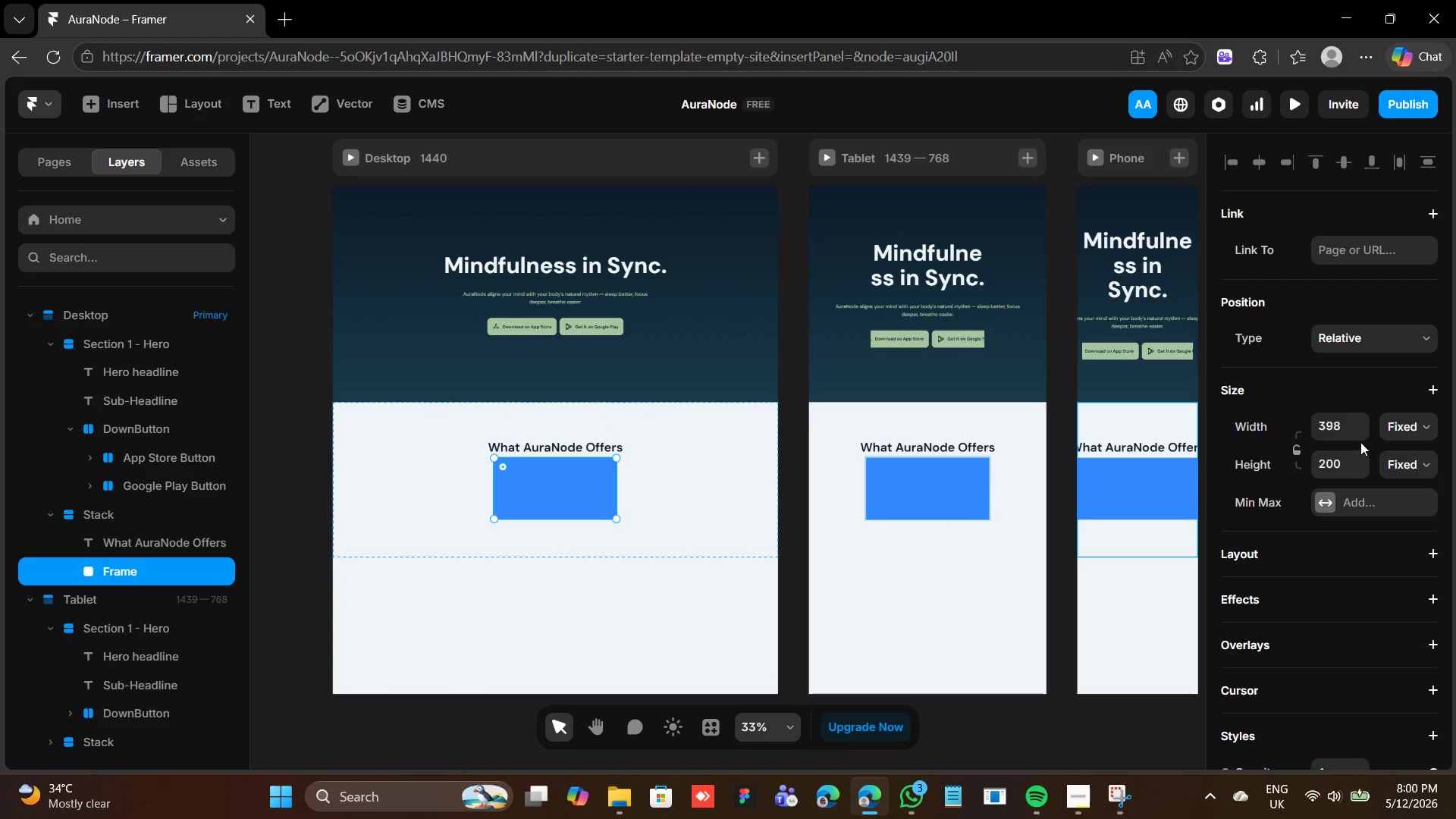 
wait(5.59)
 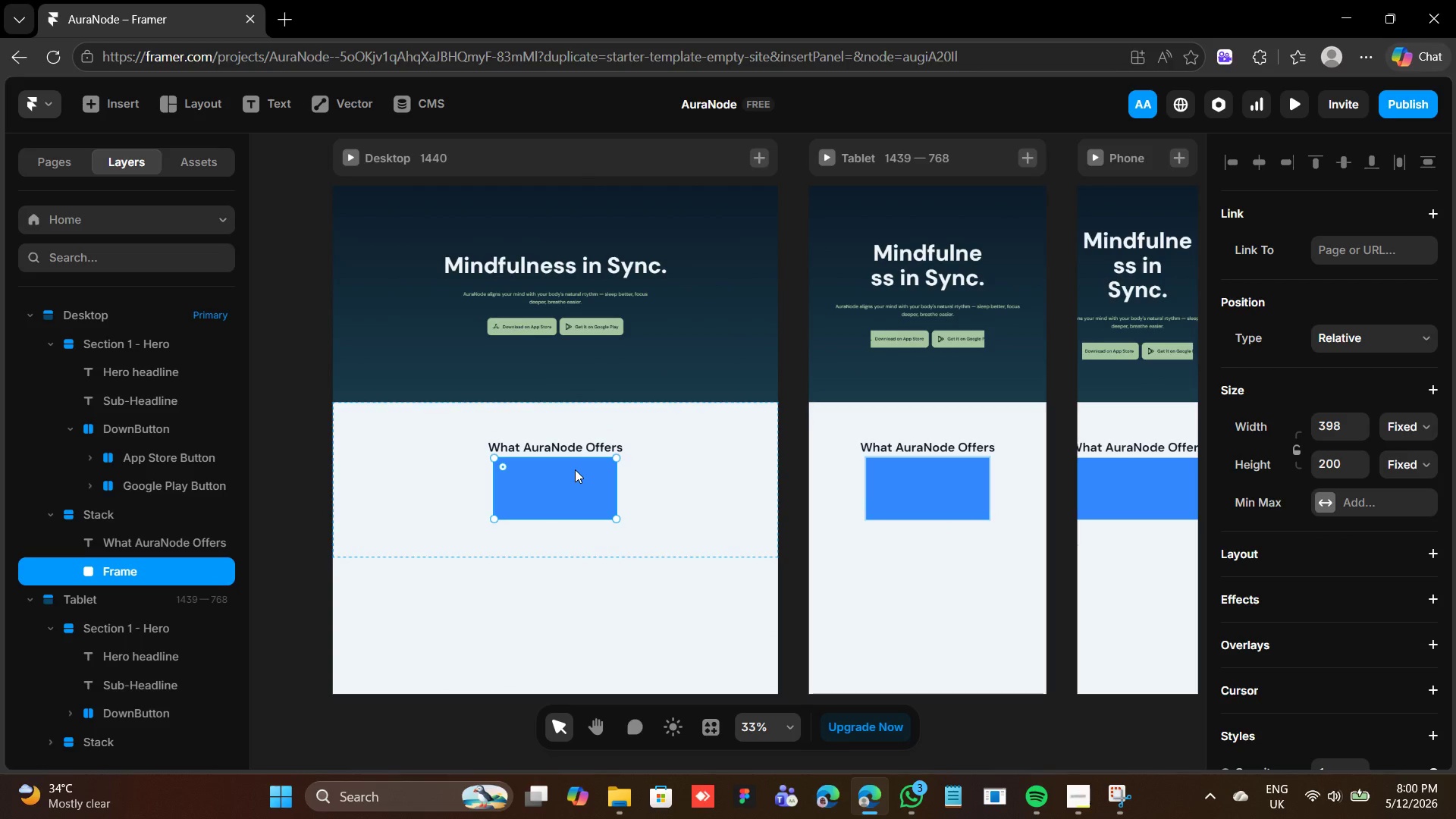 
type(360)
 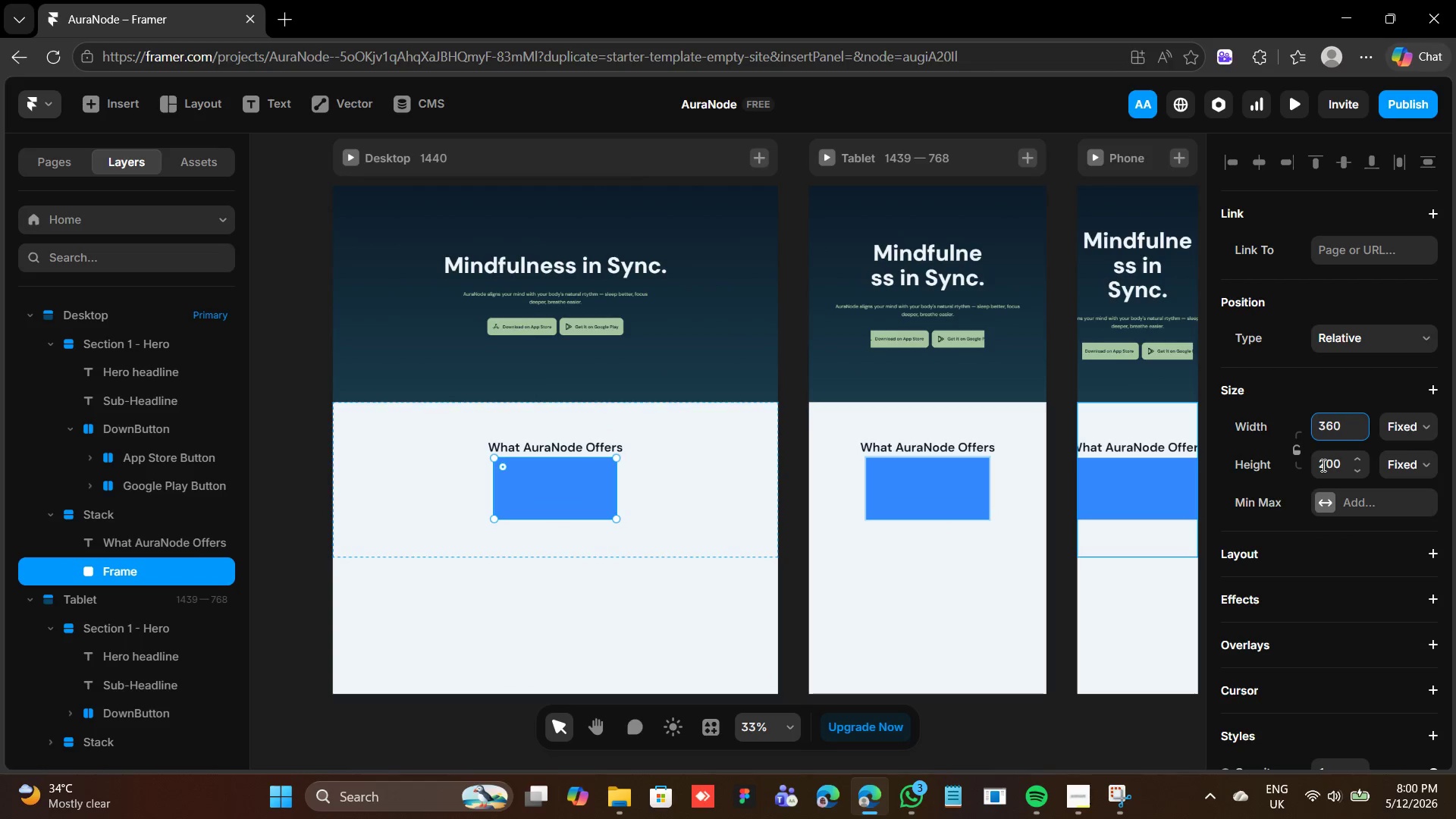 
key(Enter)
 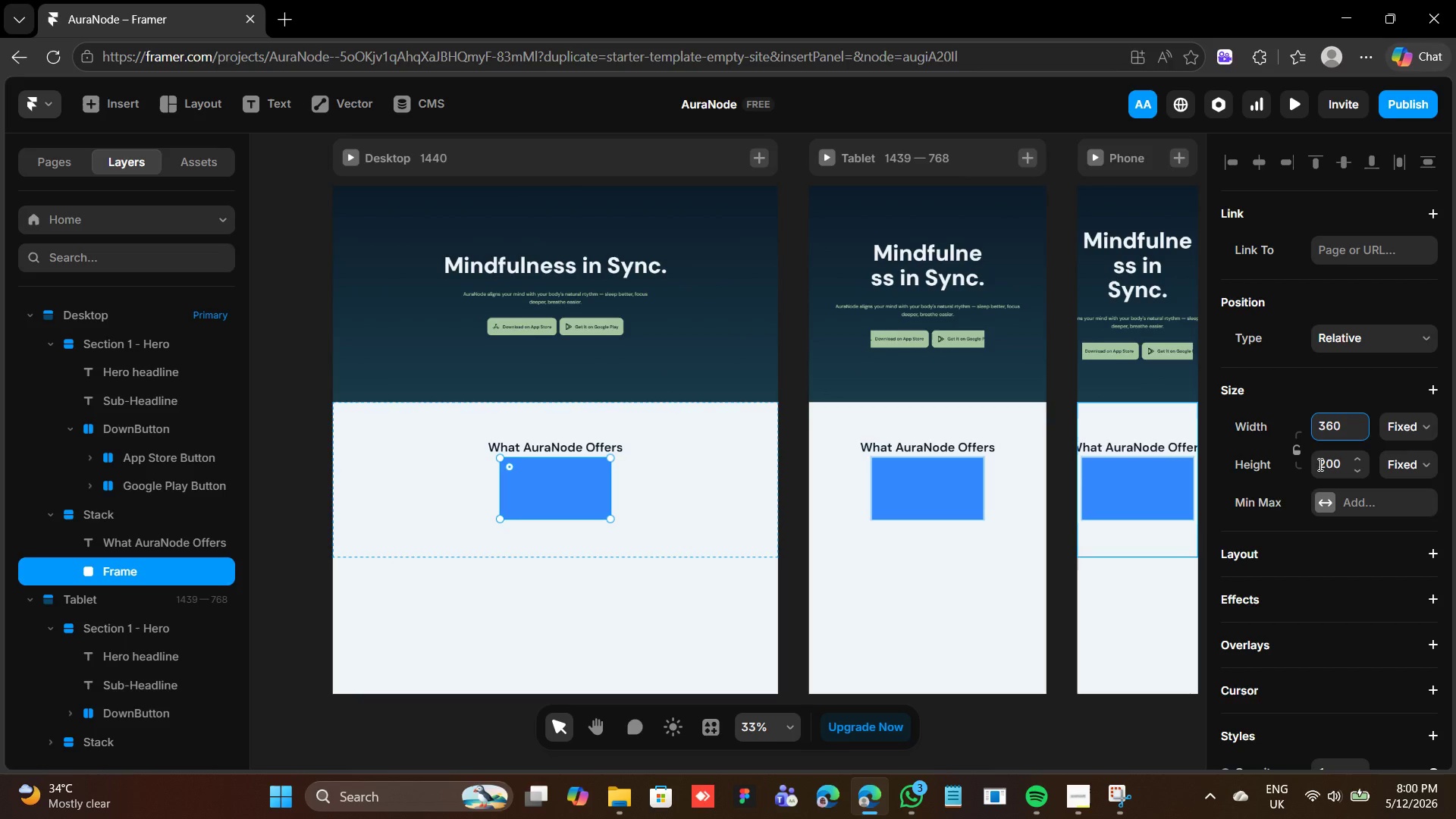 
left_click([1342, 475])
 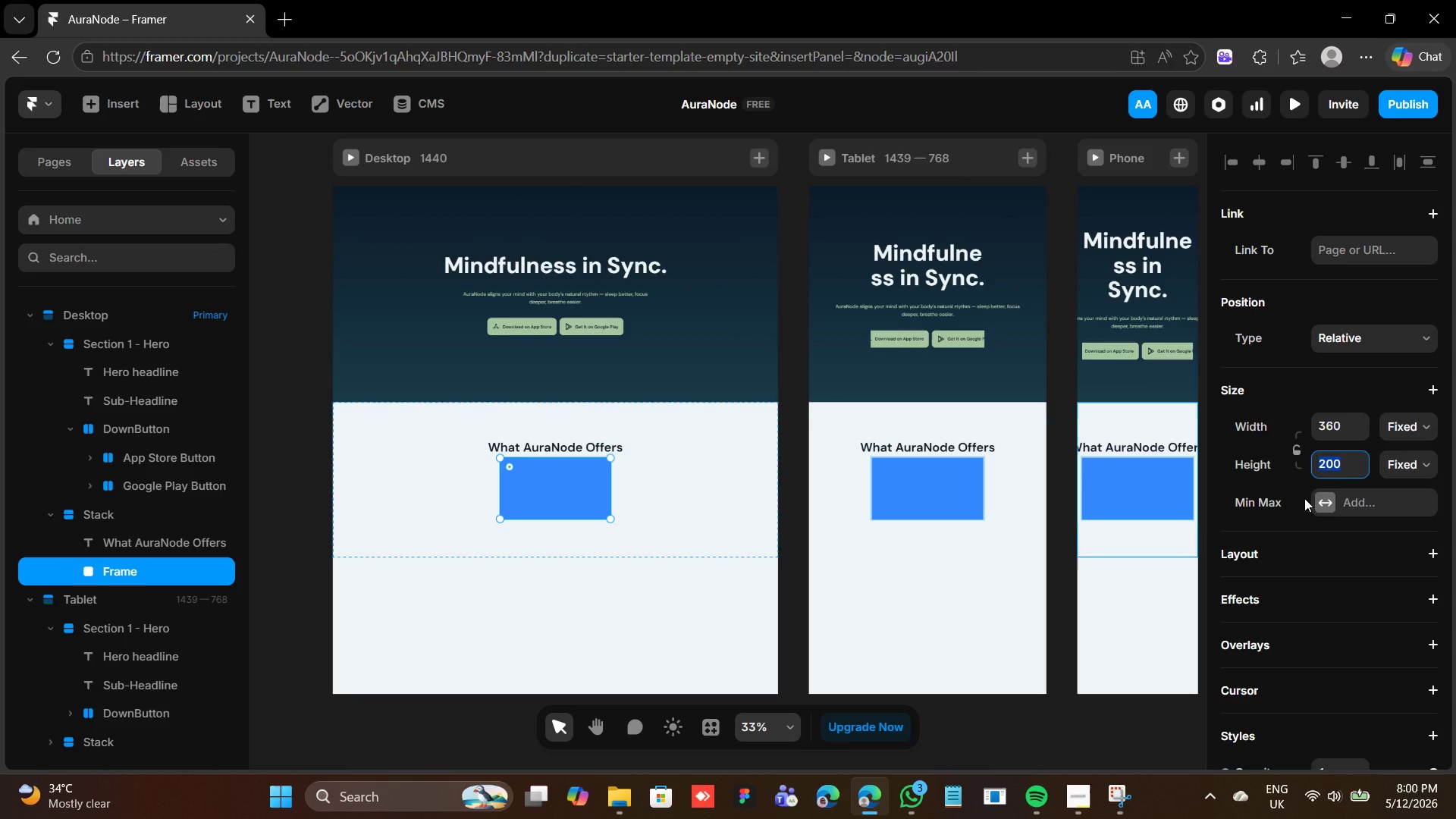 
type(260)
 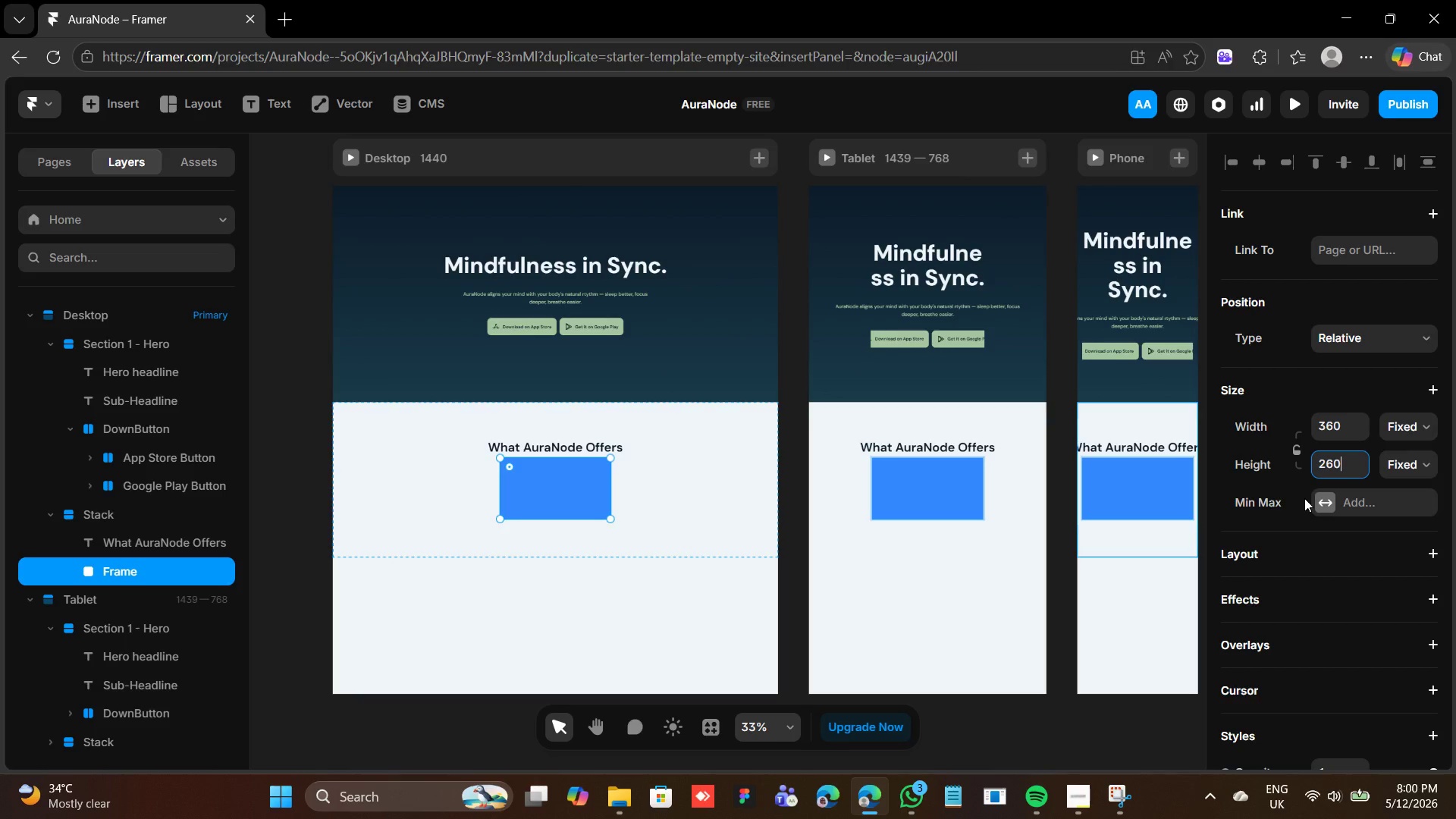 
key(Enter)
 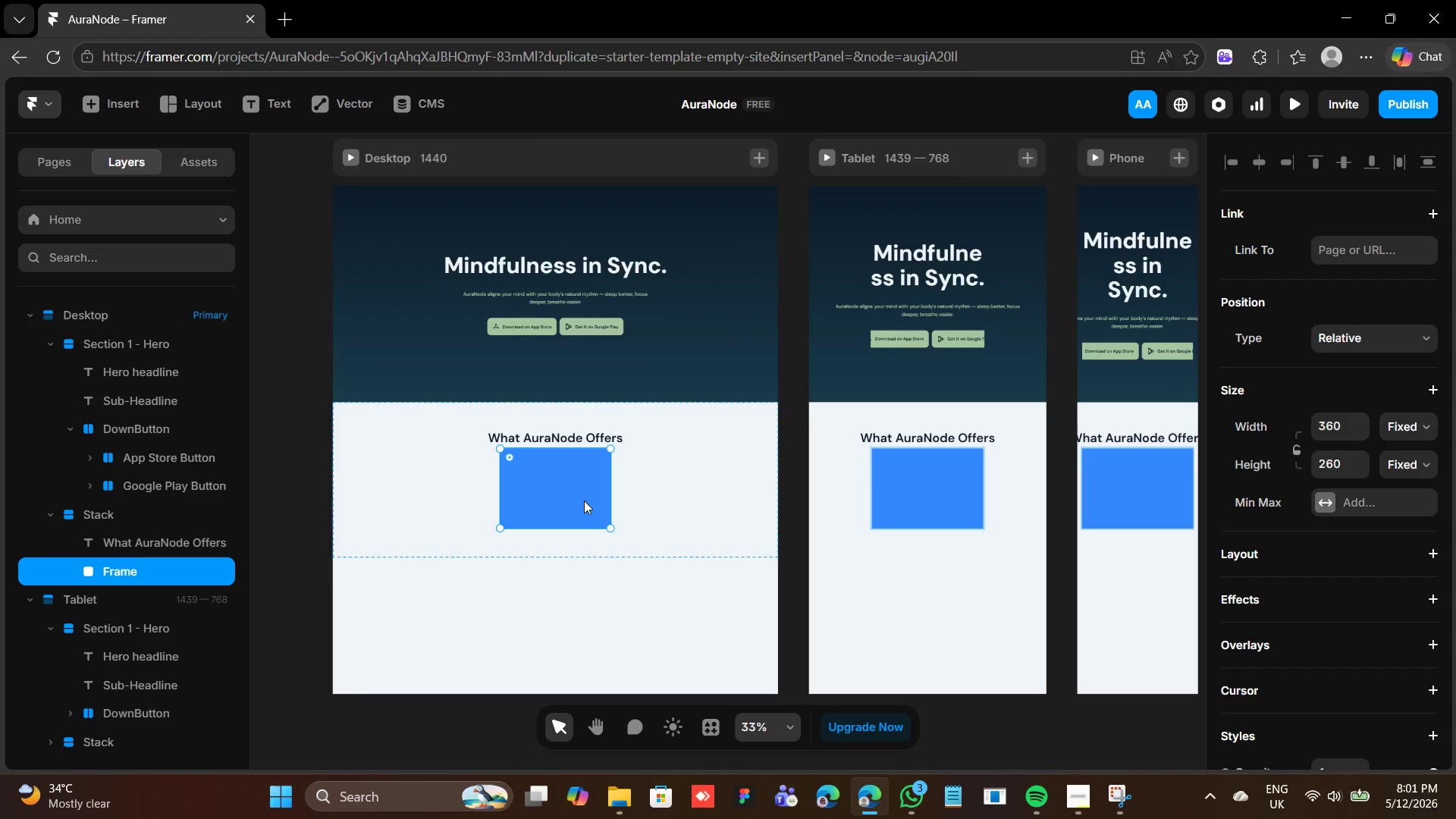 
wait(96.34)
 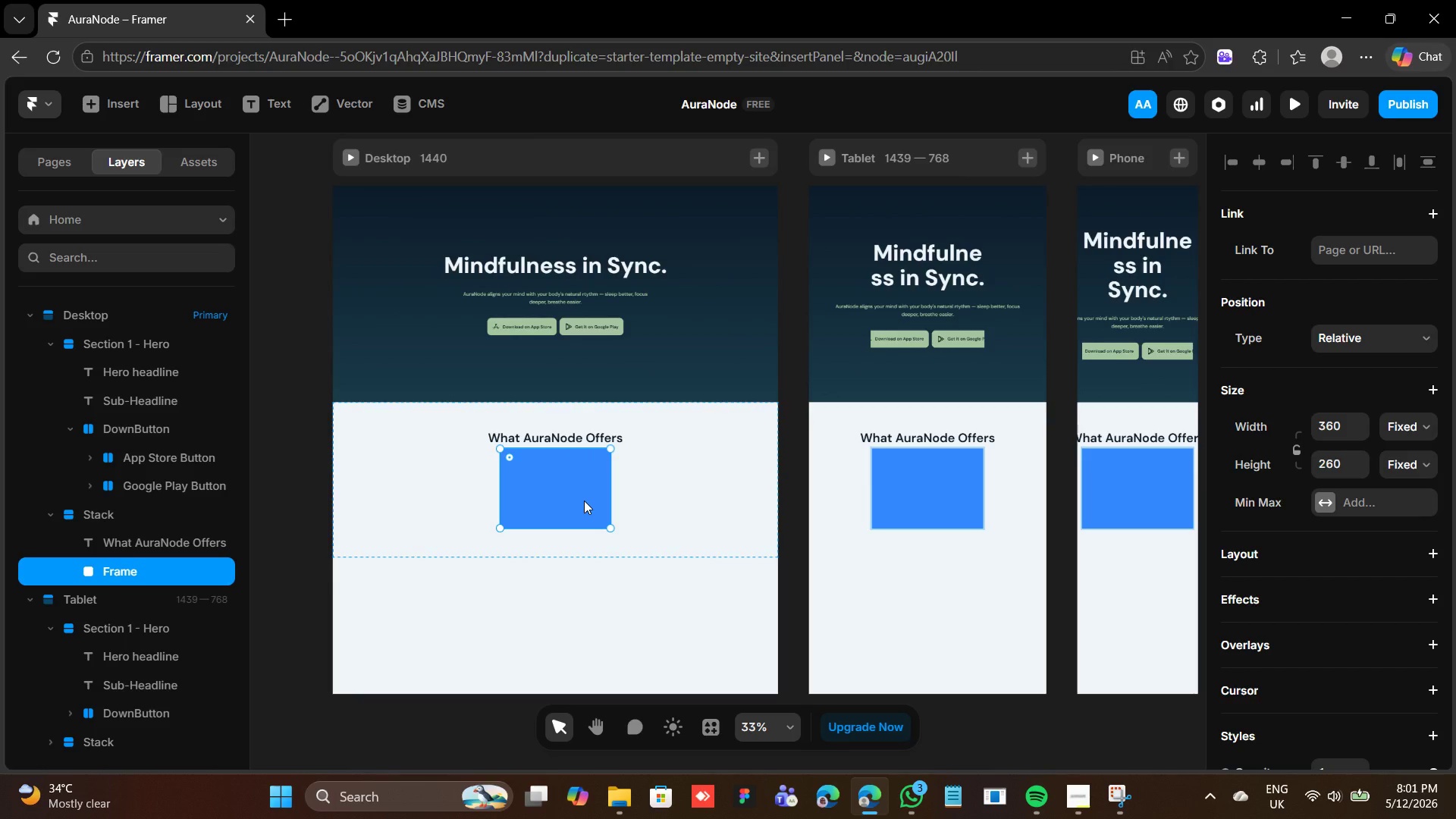 
scroll: coordinate [1266, 541], scroll_direction: down, amount: 3.0
 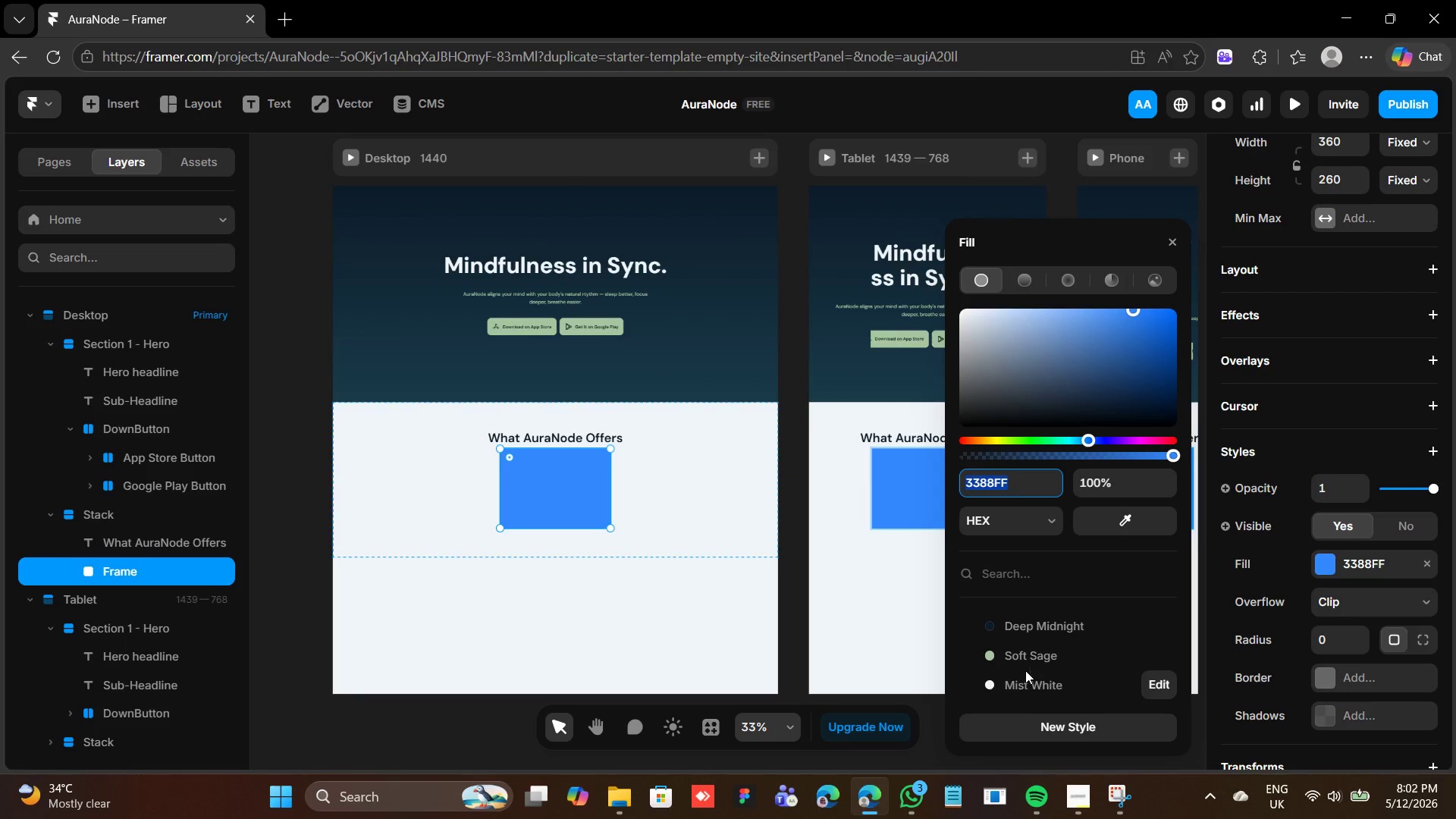 
left_click([1037, 677])
 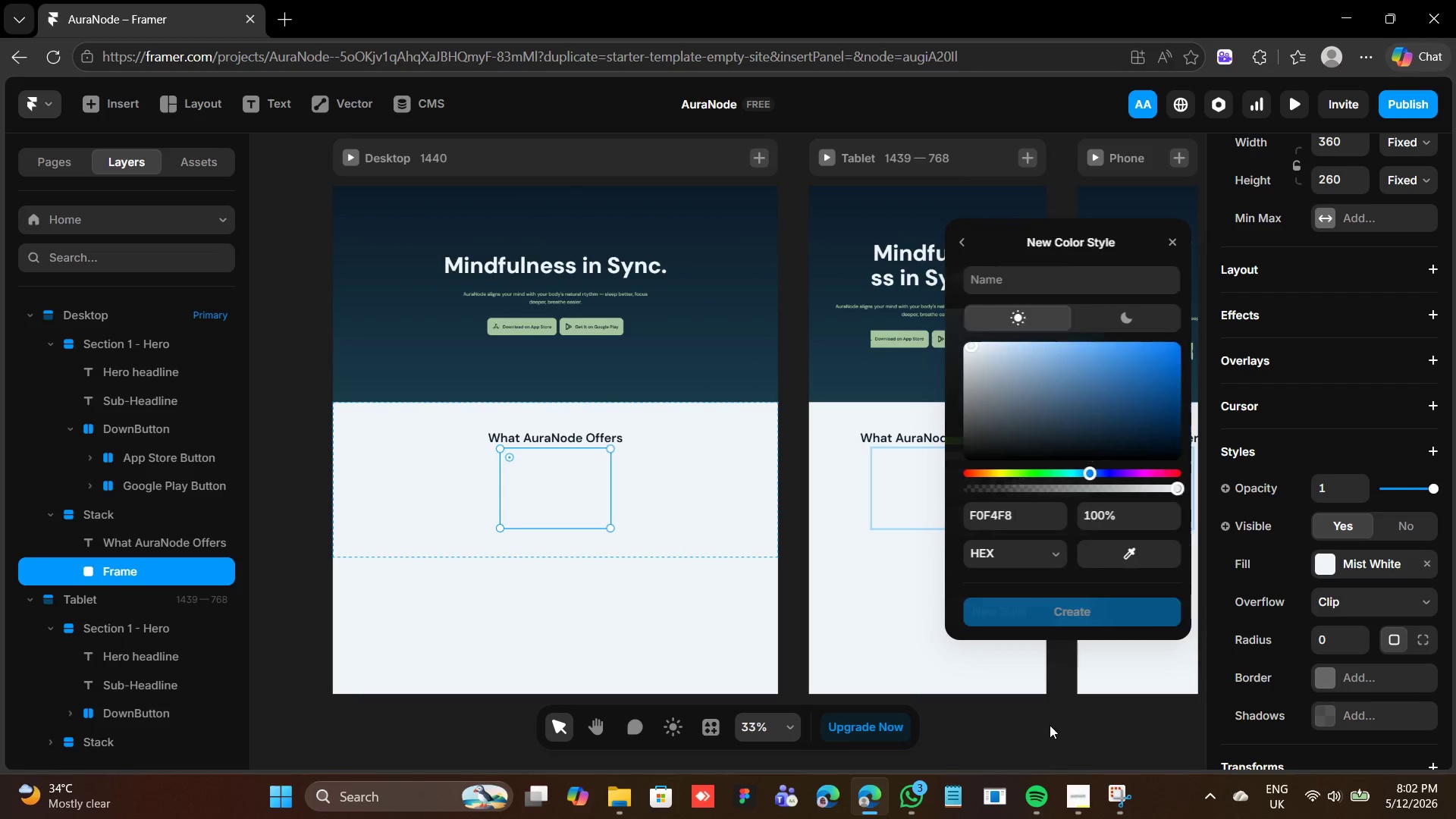 
left_click([1012, 532])
 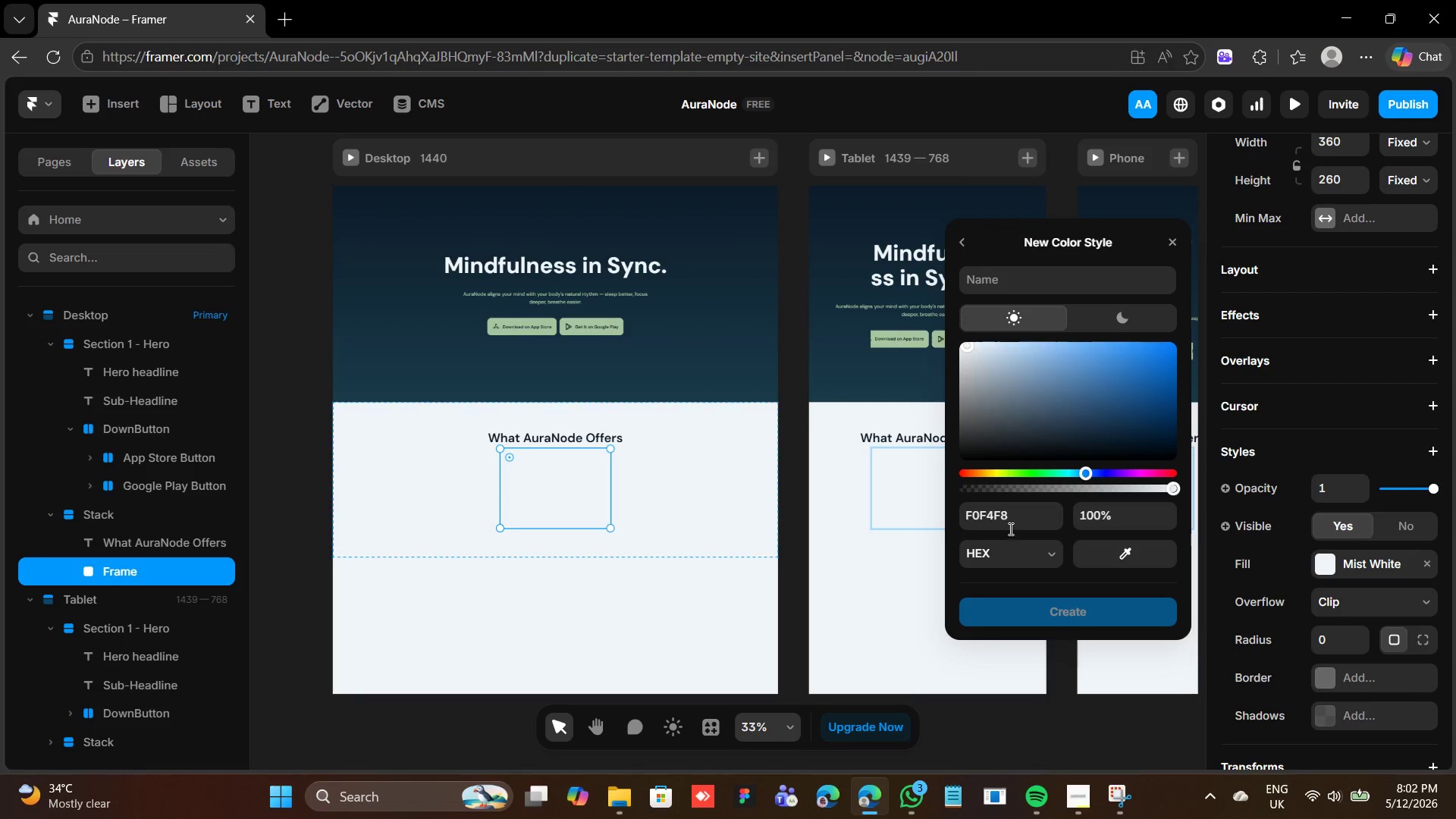 
left_click([1009, 525])
 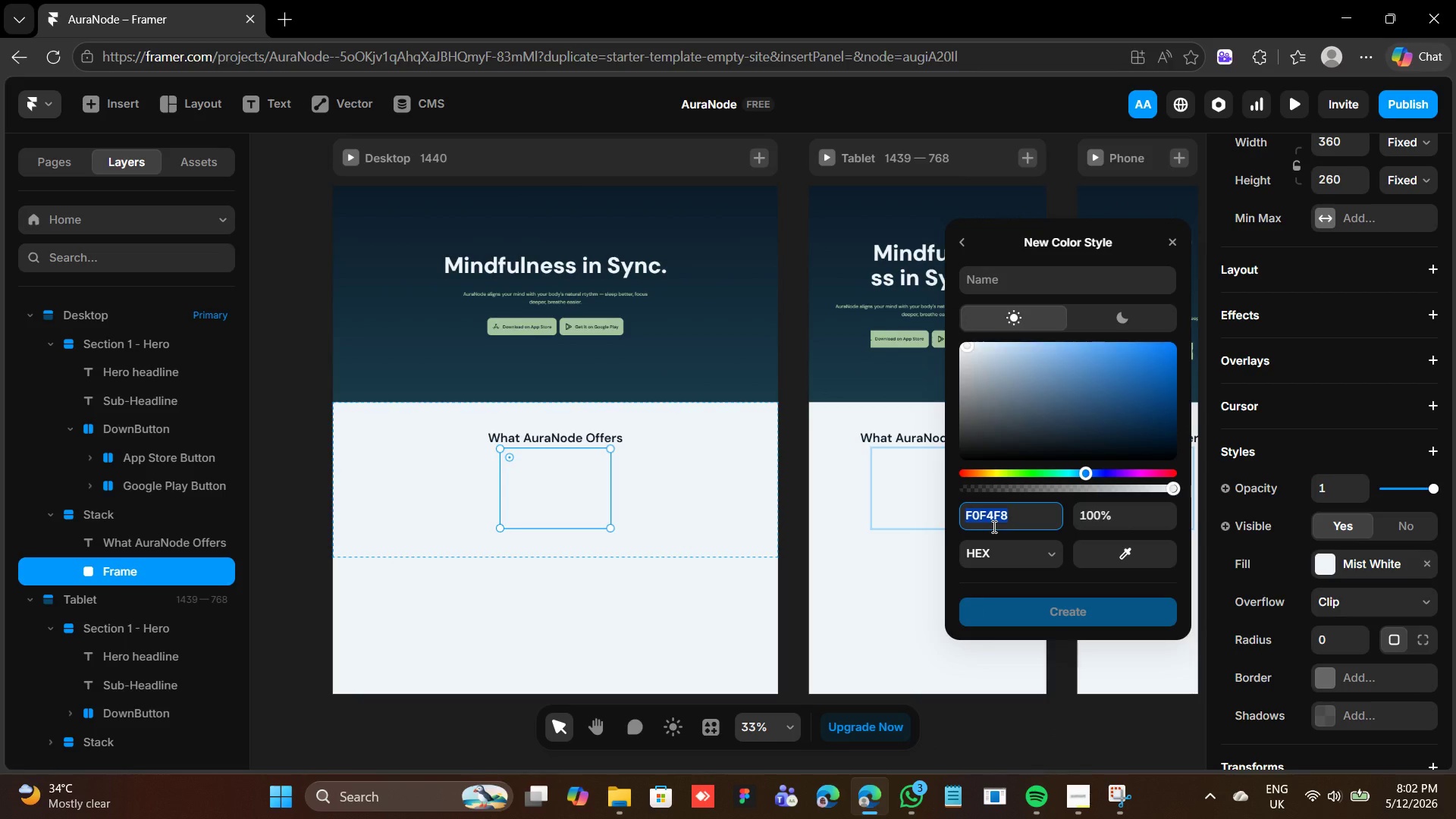 
key(F)
 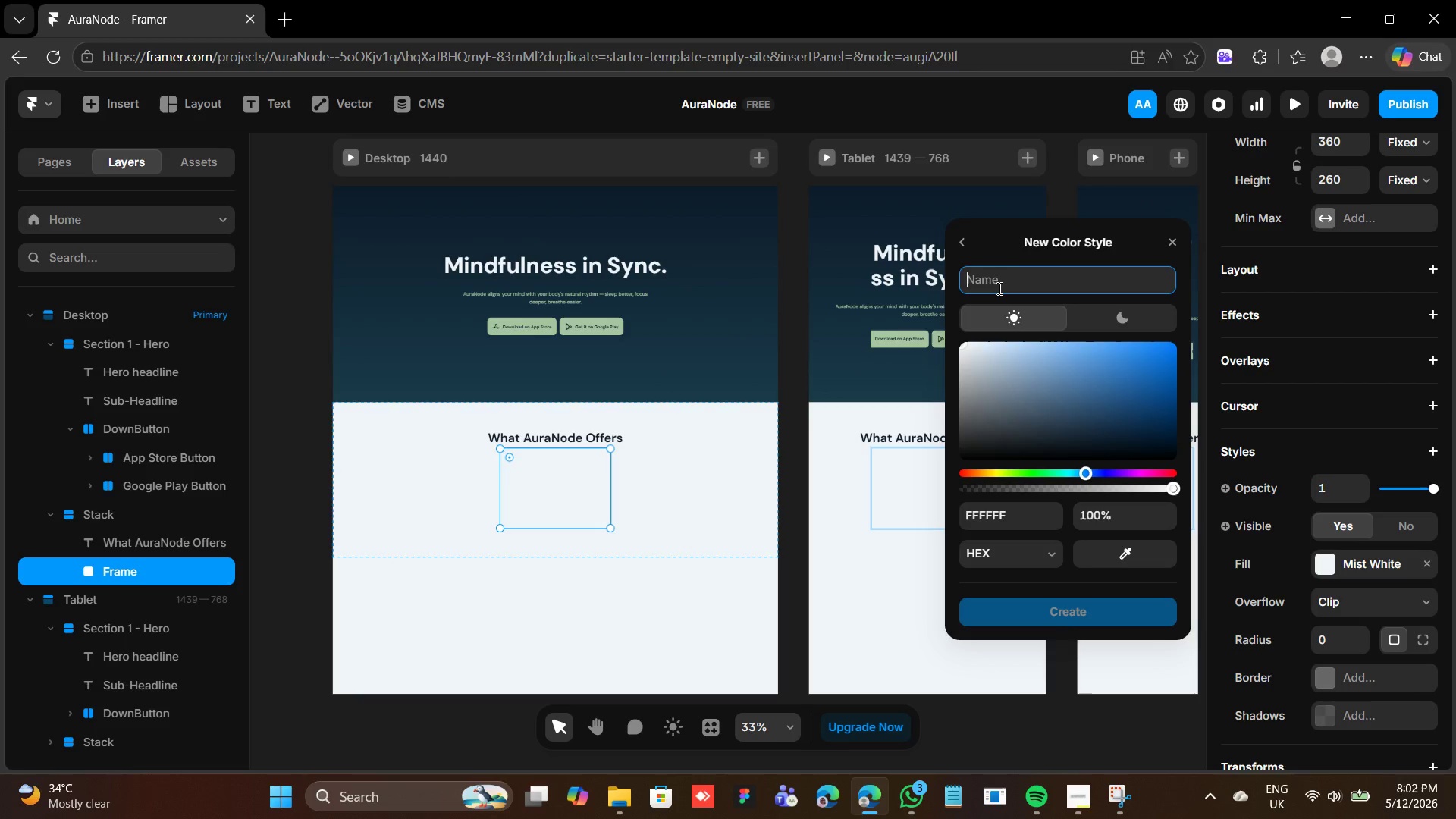 
type(white)
 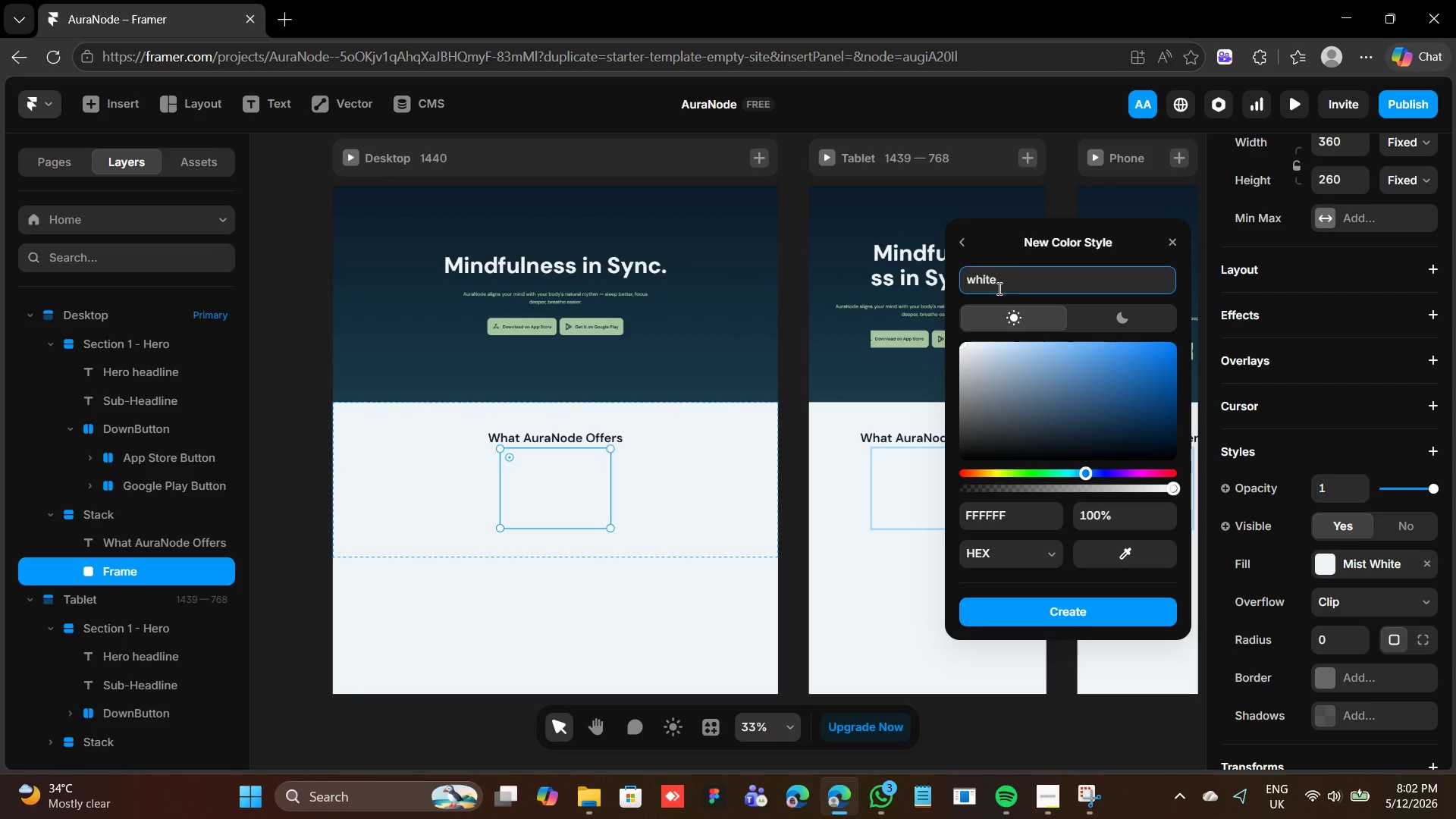 
key(Enter)
 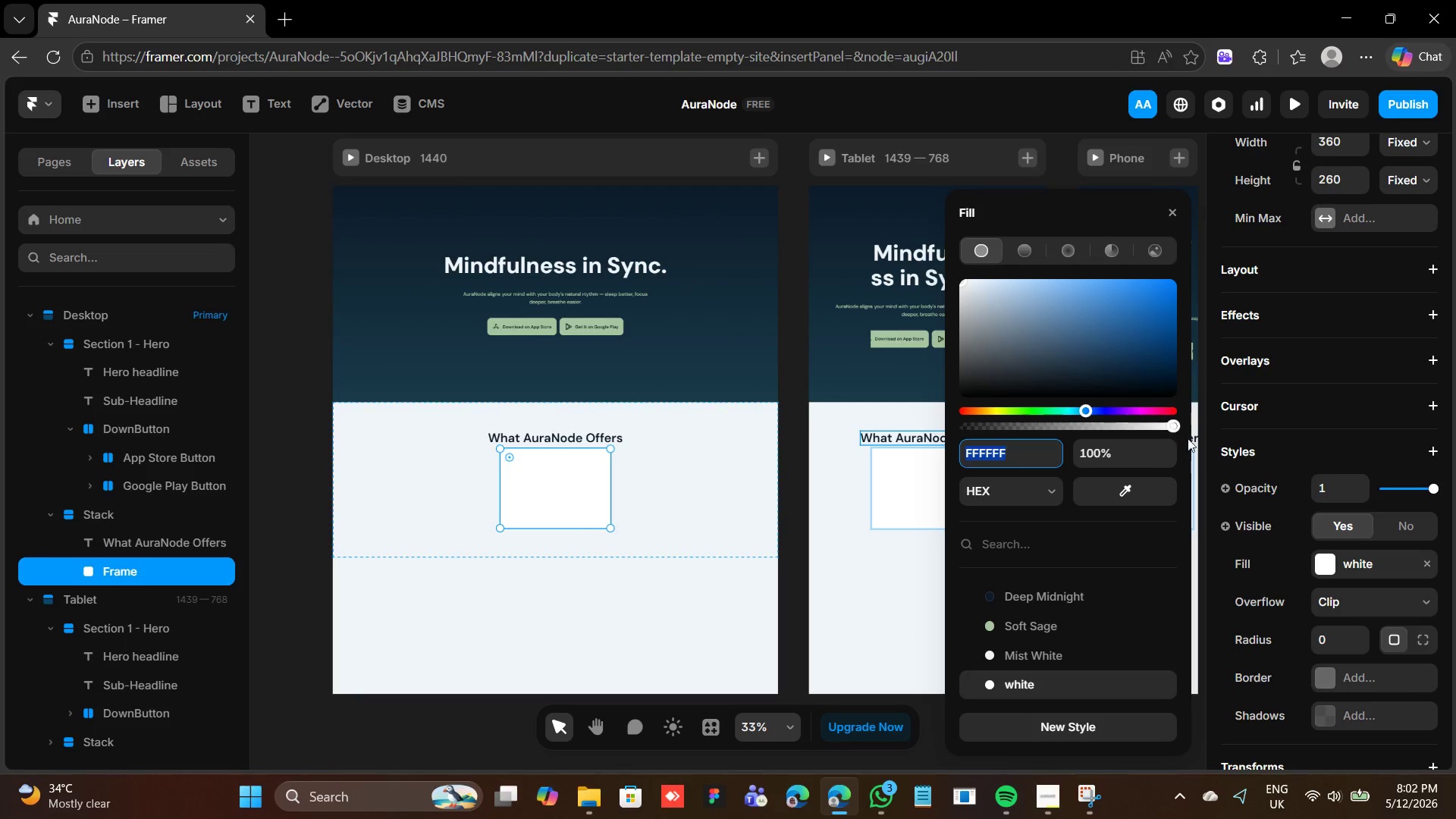 
left_click([1335, 635])
 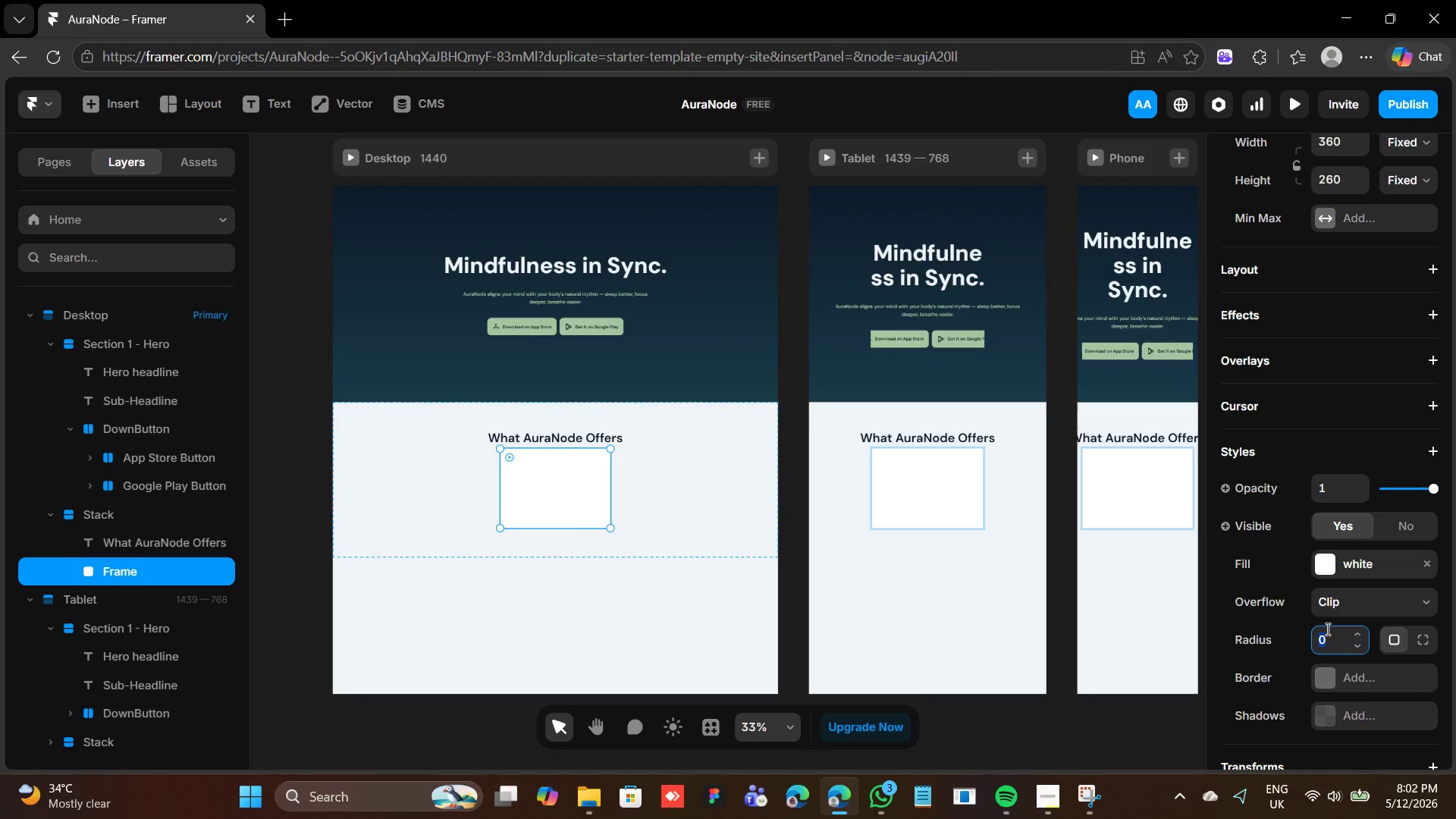 
type(16)
 